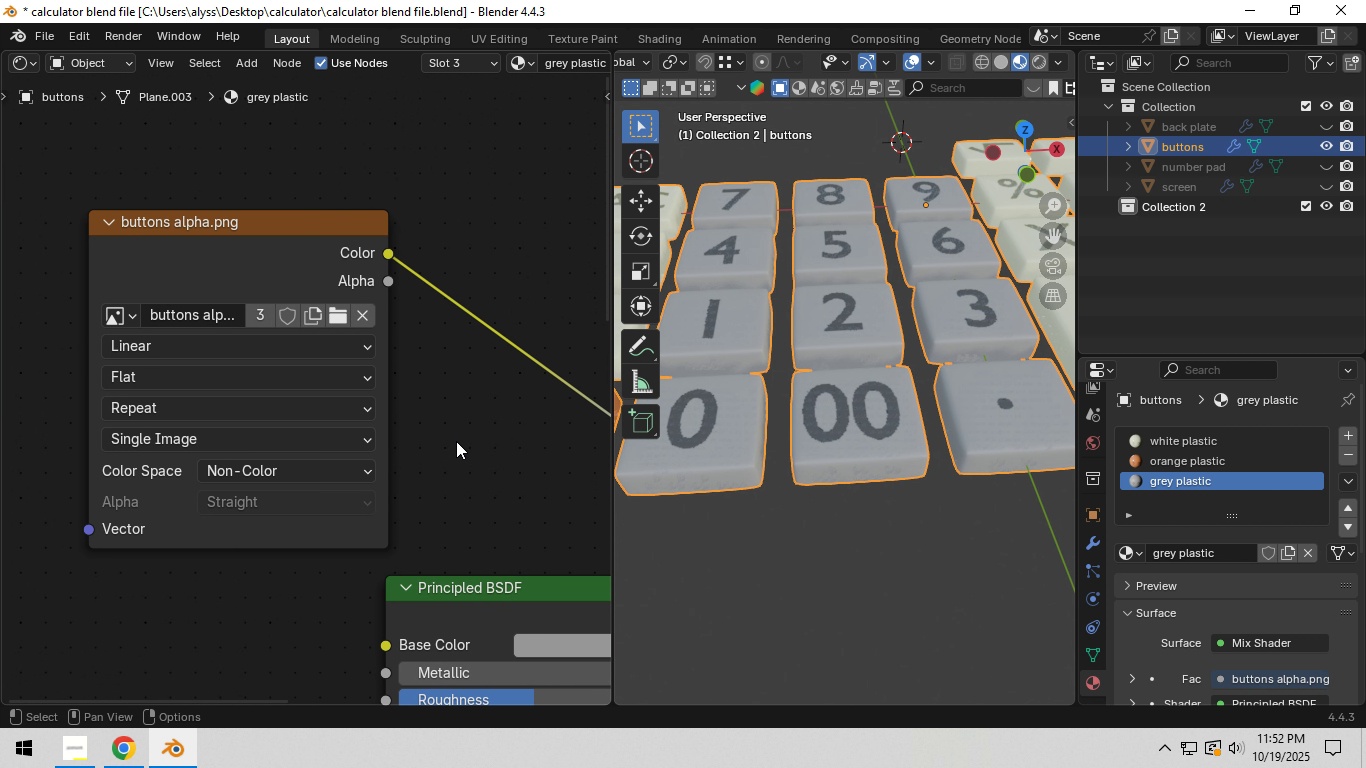 
scroll: coordinate [866, 483], scroll_direction: down, amount: 8.0
 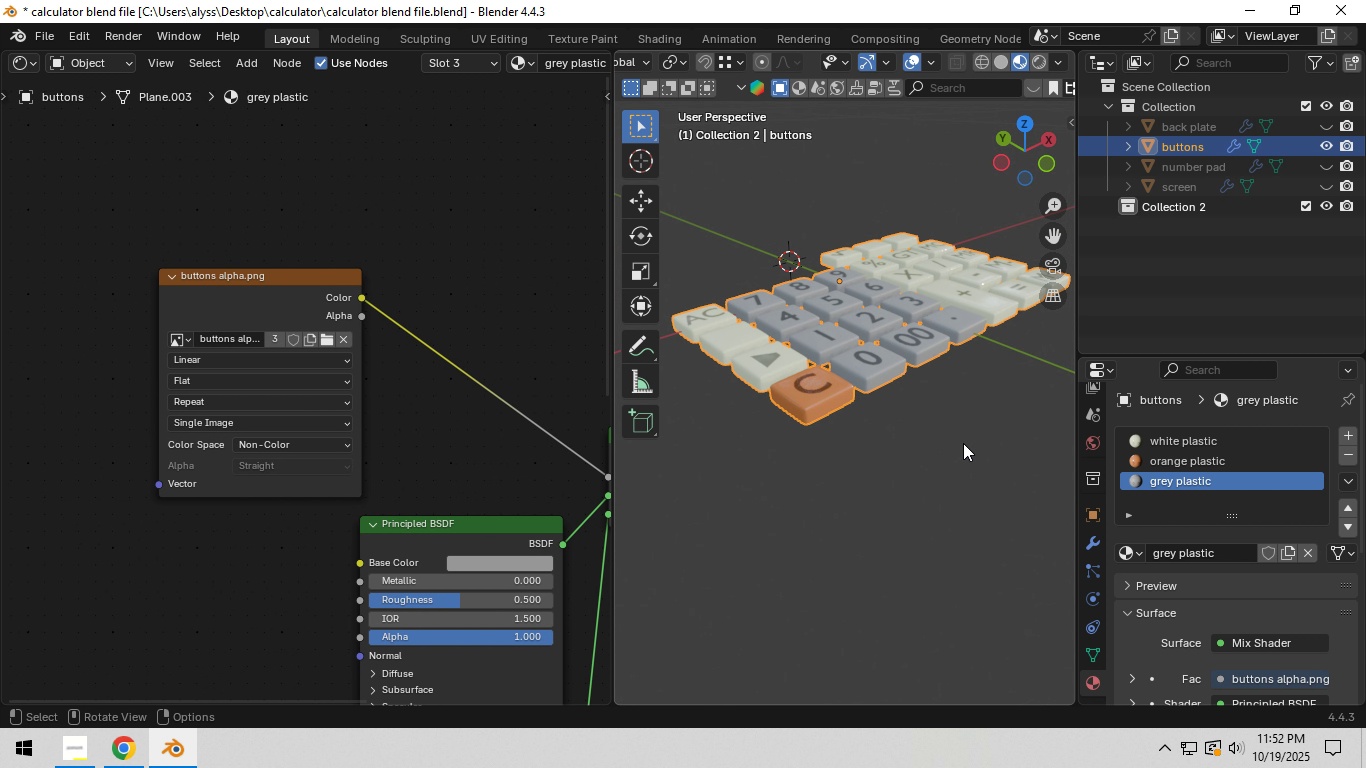 
left_click([963, 443])
 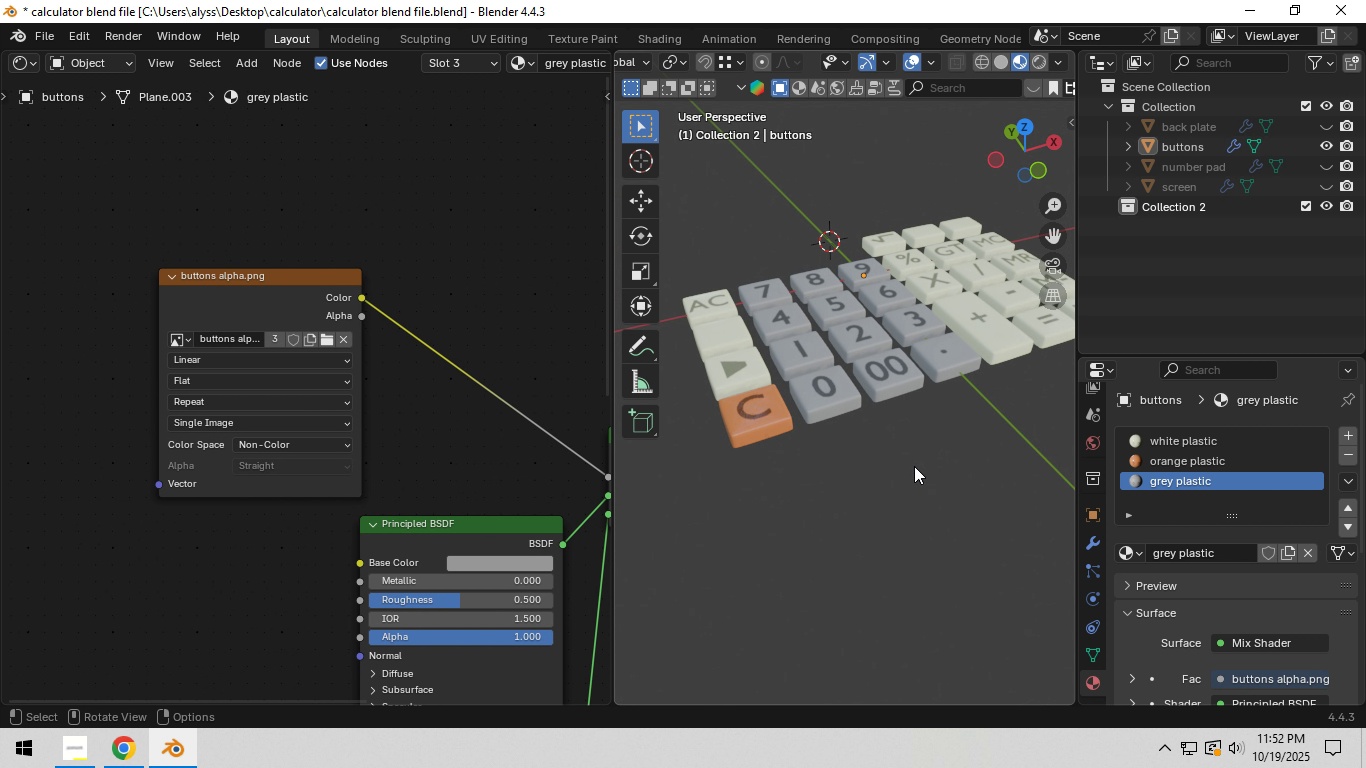 
scroll: coordinate [438, 415], scroll_direction: up, amount: 6.0
 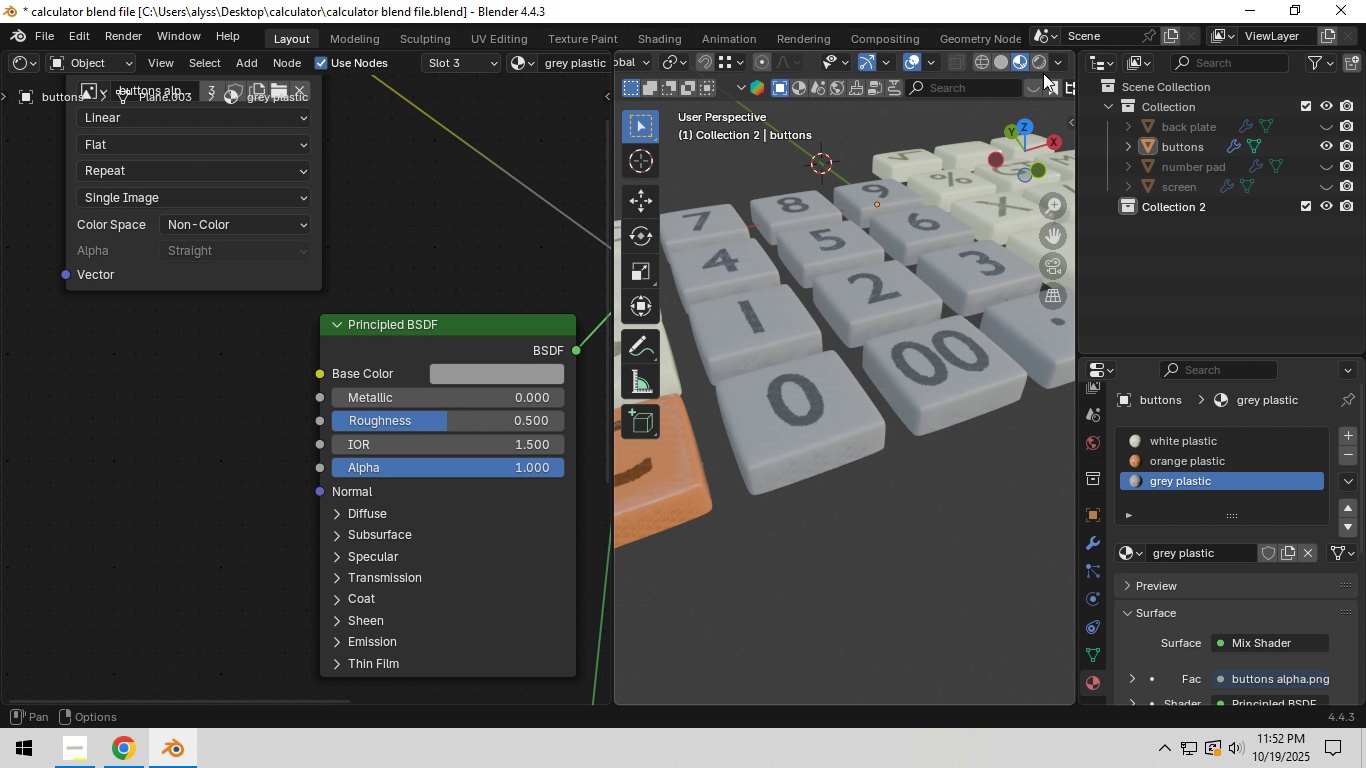 
left_click([1040, 69])
 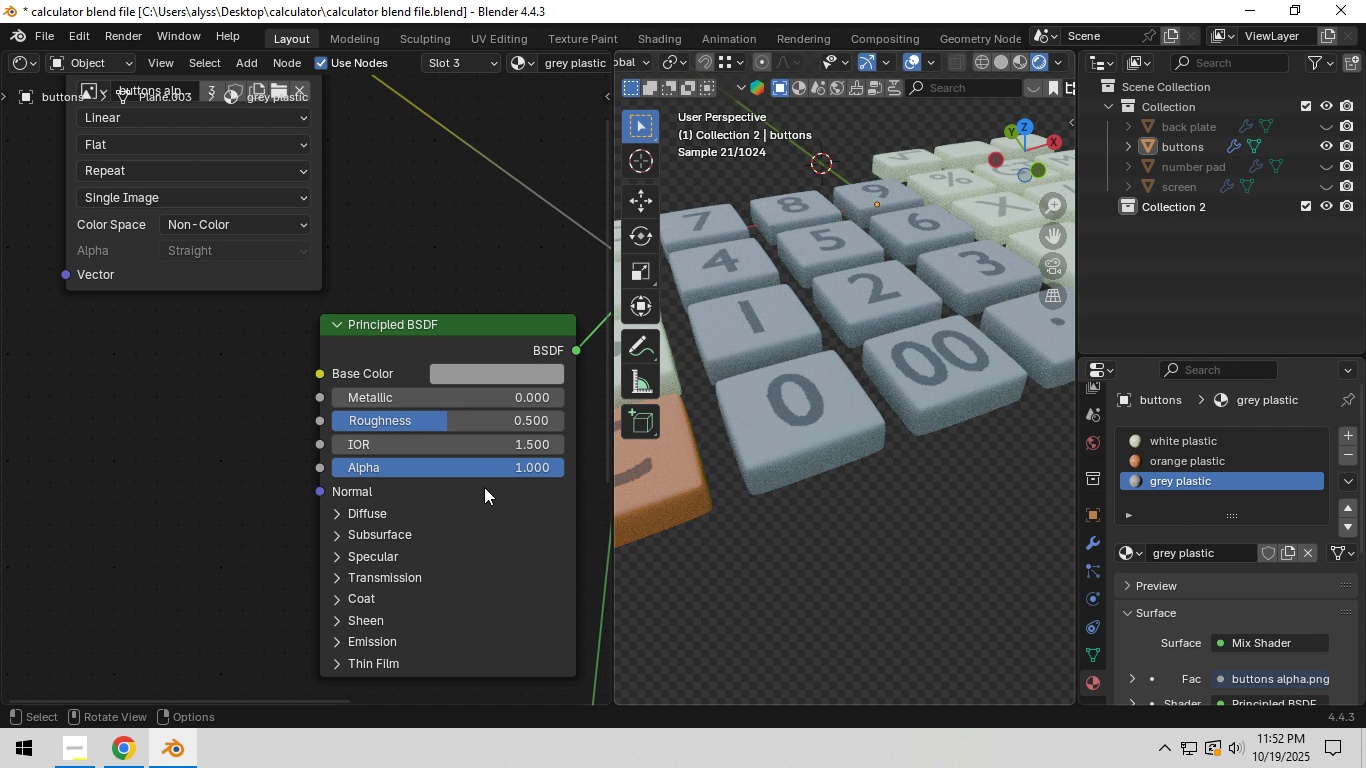 
scroll: coordinate [486, 488], scroll_direction: up, amount: 2.0
 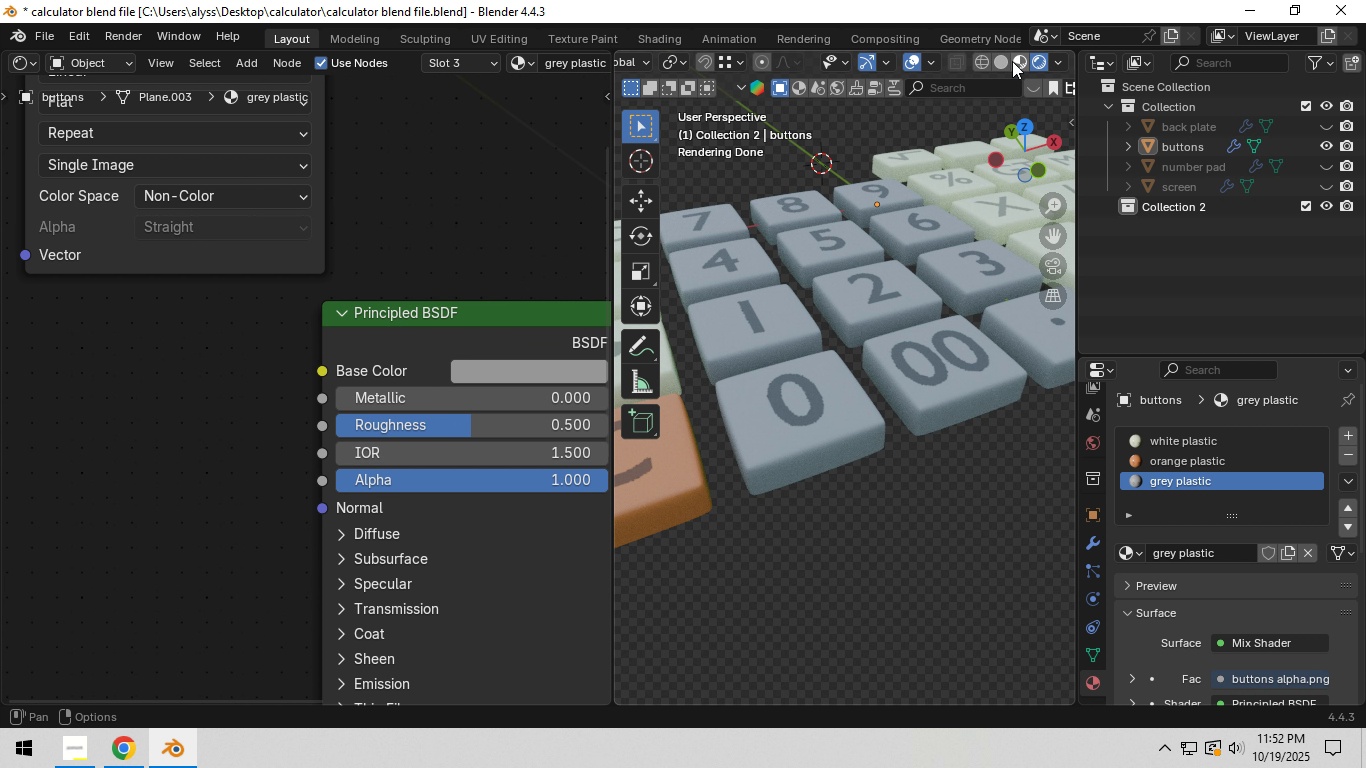 
left_click([1012, 61])
 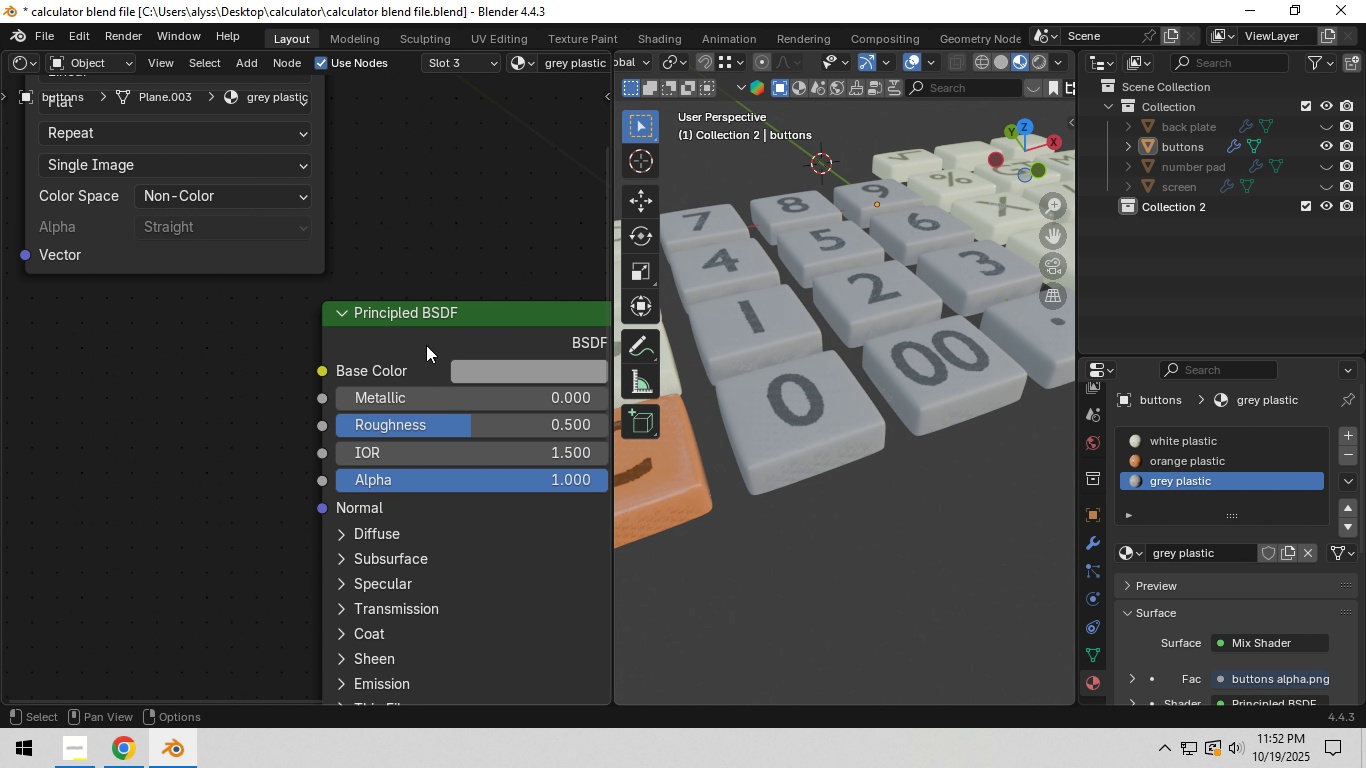 
scroll: coordinate [426, 341], scroll_direction: down, amount: 10.0
 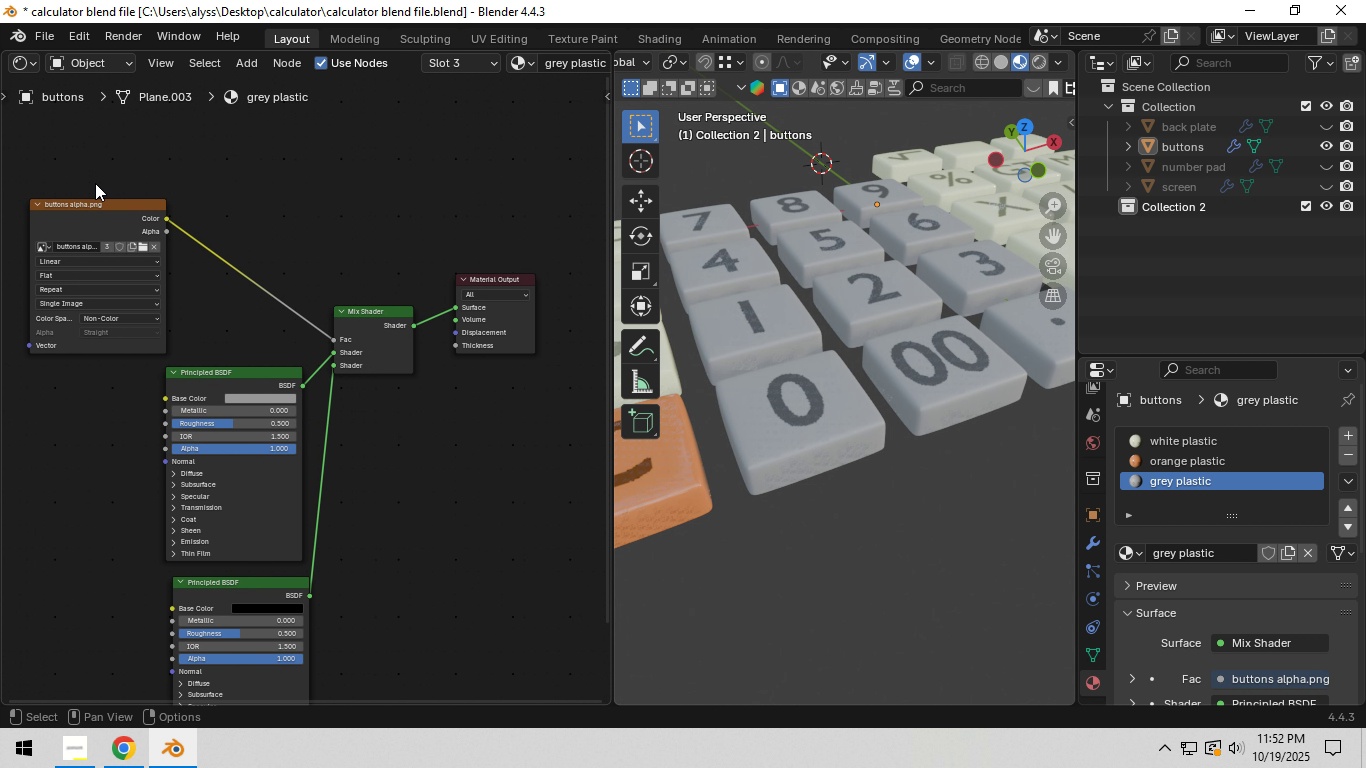 
left_click_drag(start_coordinate=[100, 206], to_coordinate=[252, 199])
 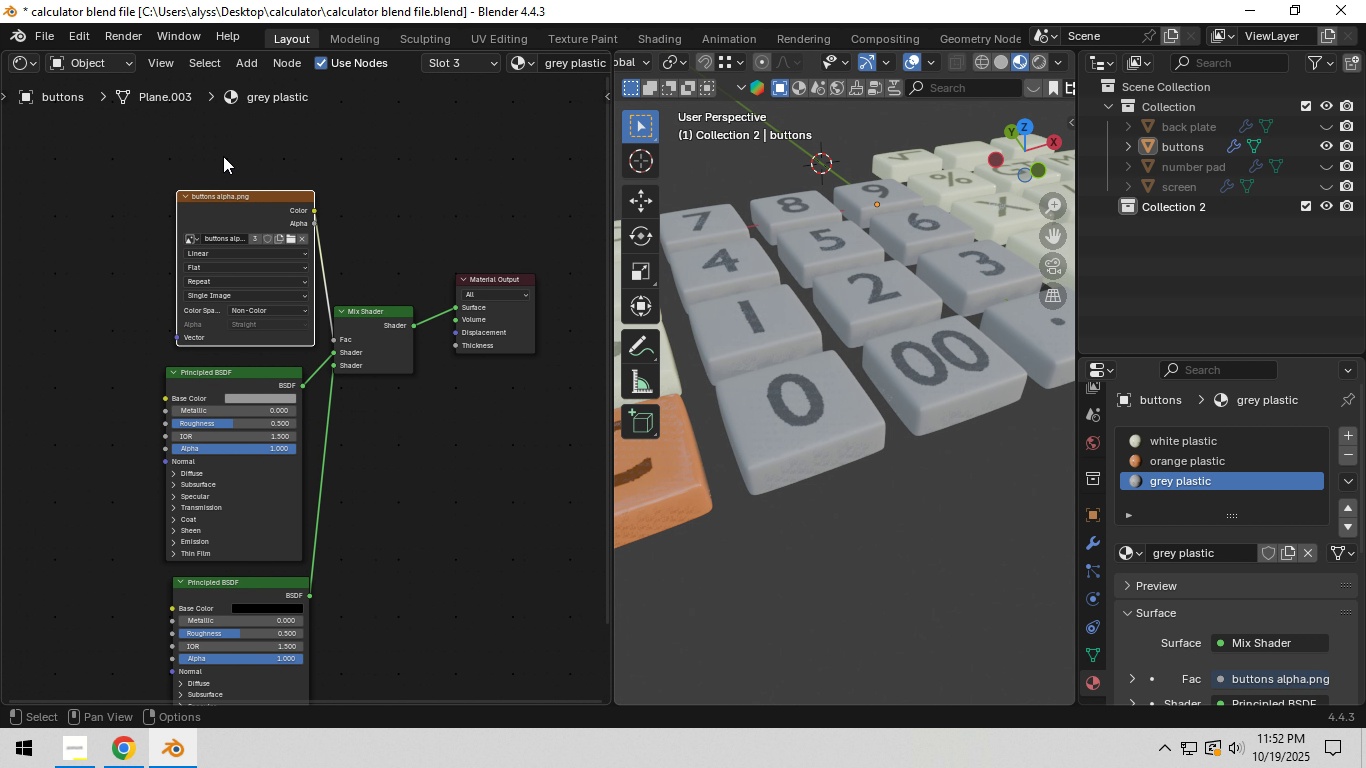 
left_click_drag(start_coordinate=[221, 156], to_coordinate=[523, 374])
 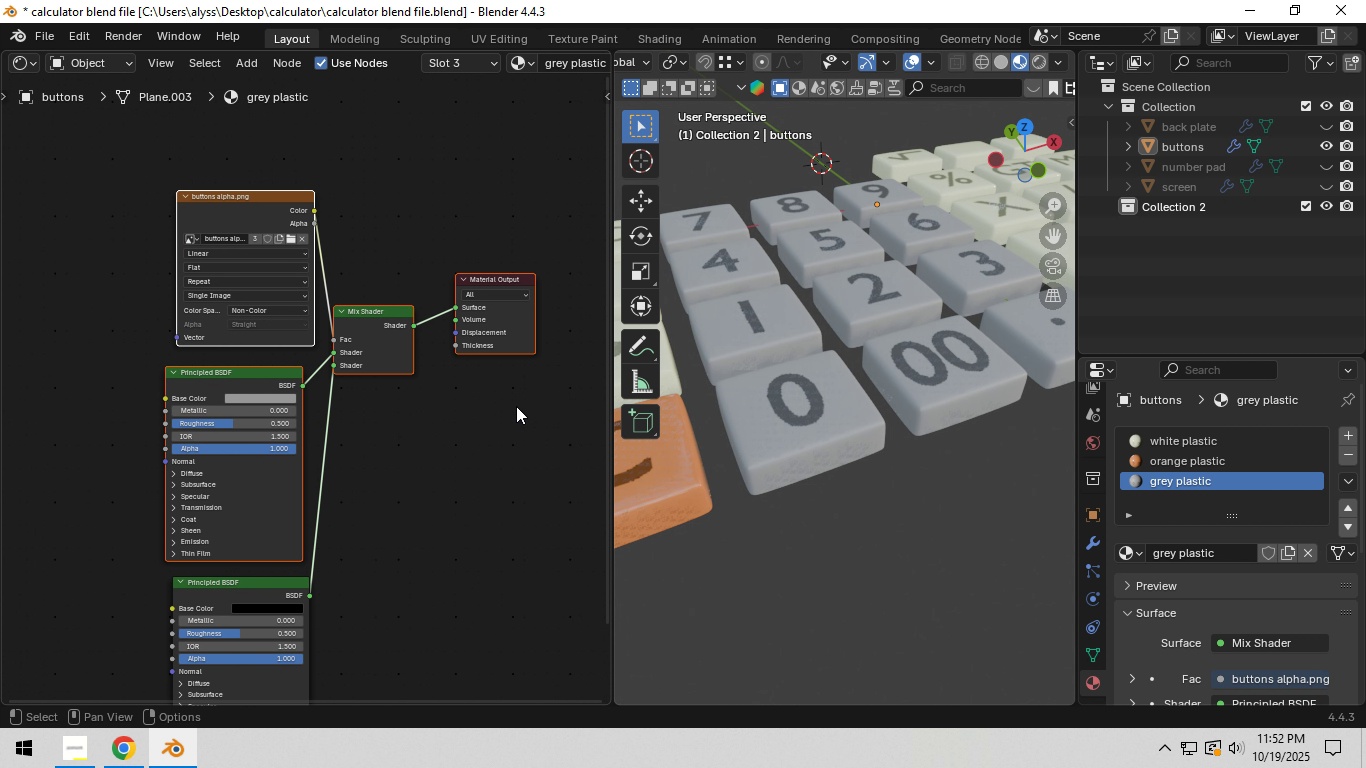 
scroll: coordinate [516, 407], scroll_direction: down, amount: 2.0
 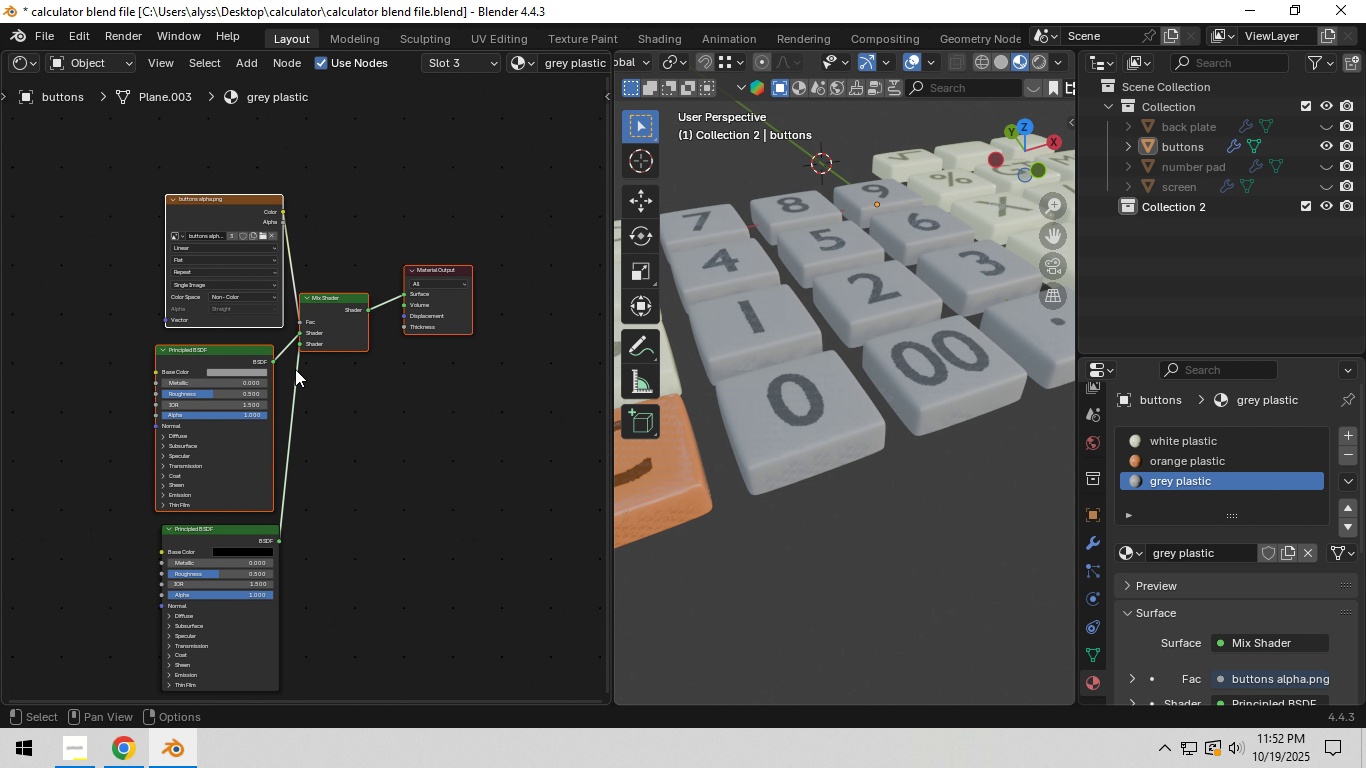 
hold_key(key=ShiftLeft, duration=0.59)
left_click([246, 423])
 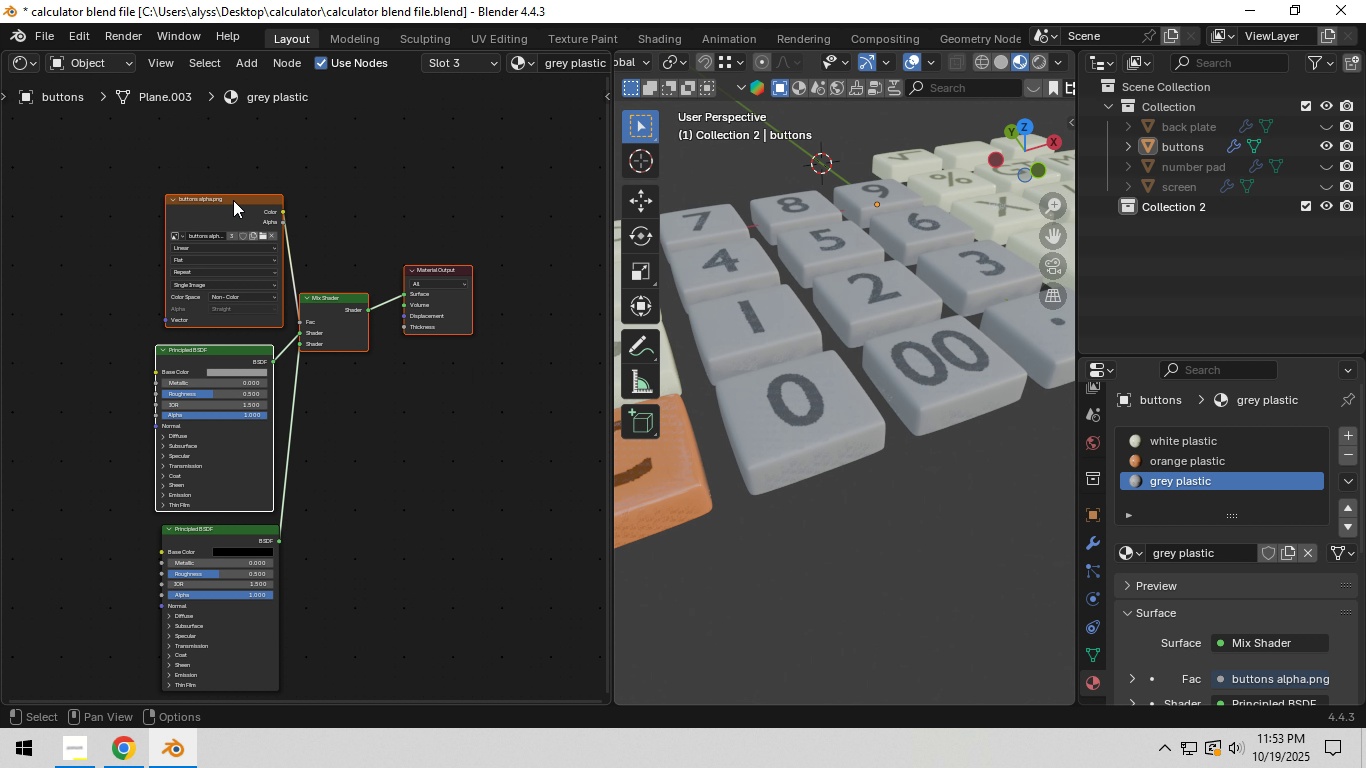 
left_click_drag(start_coordinate=[235, 163], to_coordinate=[489, 311])
 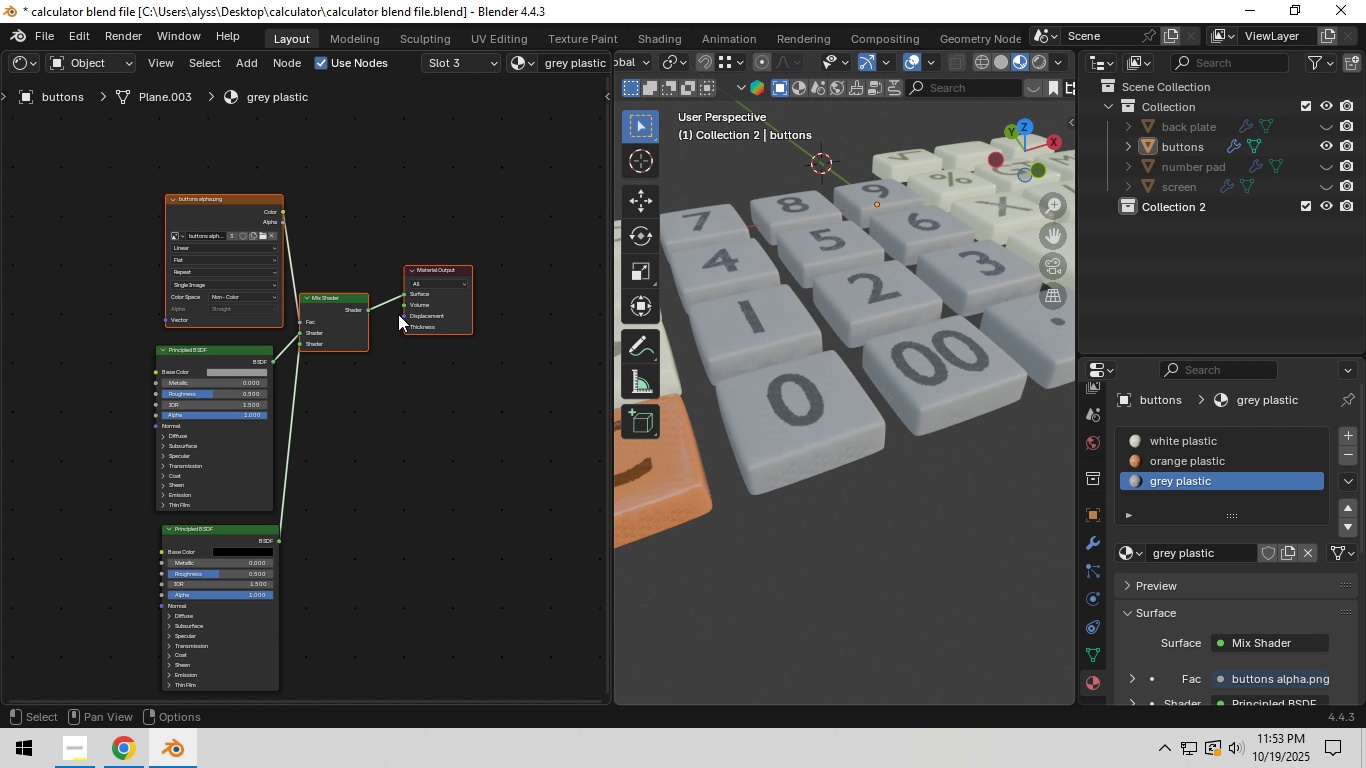 
key(G)
 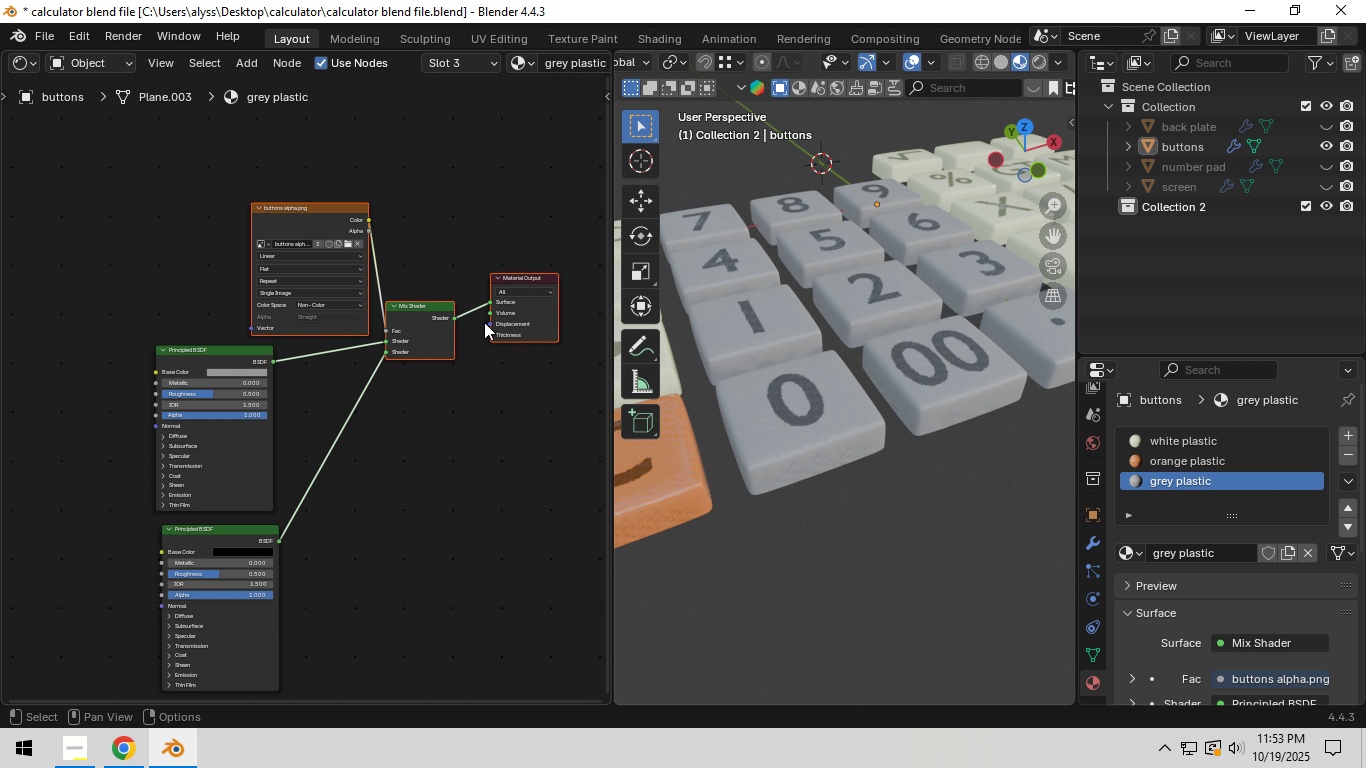 
left_click([484, 322])
 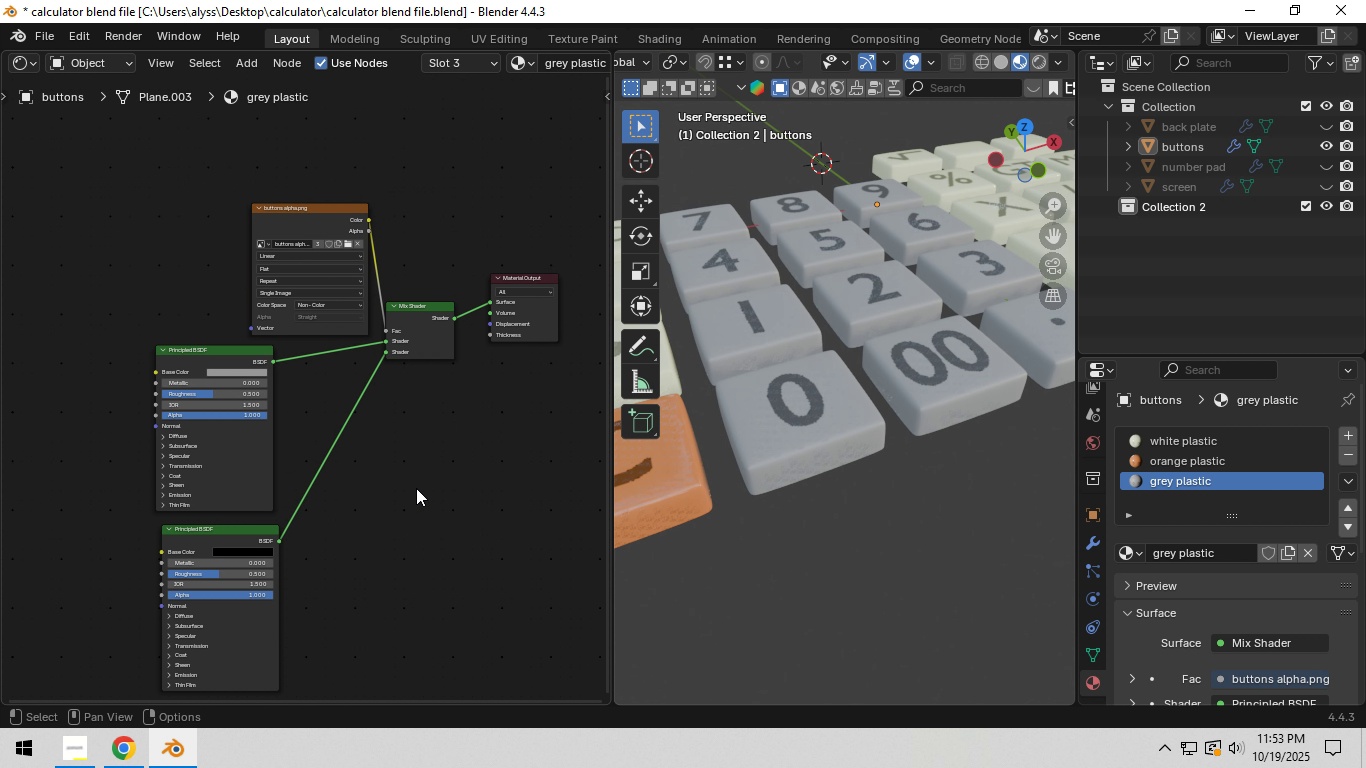 
scroll: coordinate [355, 532], scroll_direction: up, amount: 2.0
 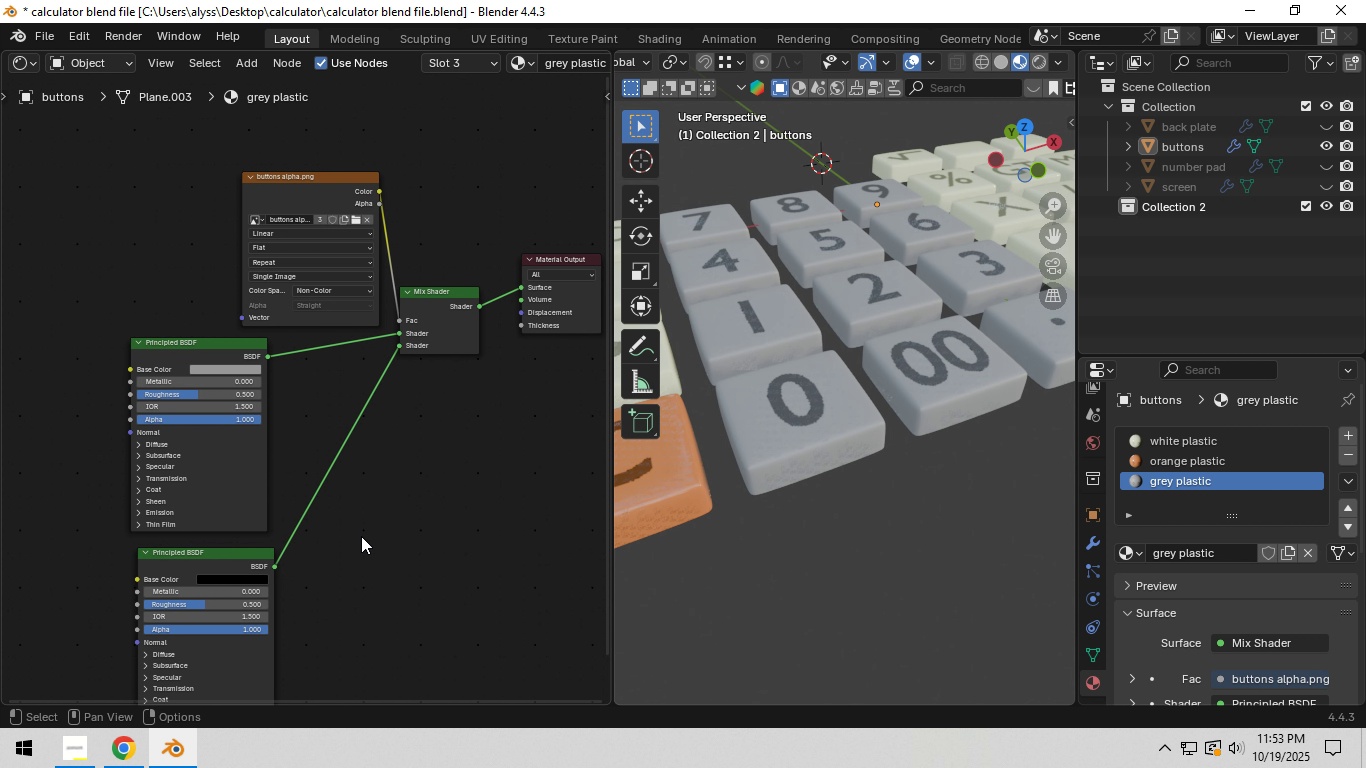 
hold_key(key=ShiftLeft, duration=0.53)
 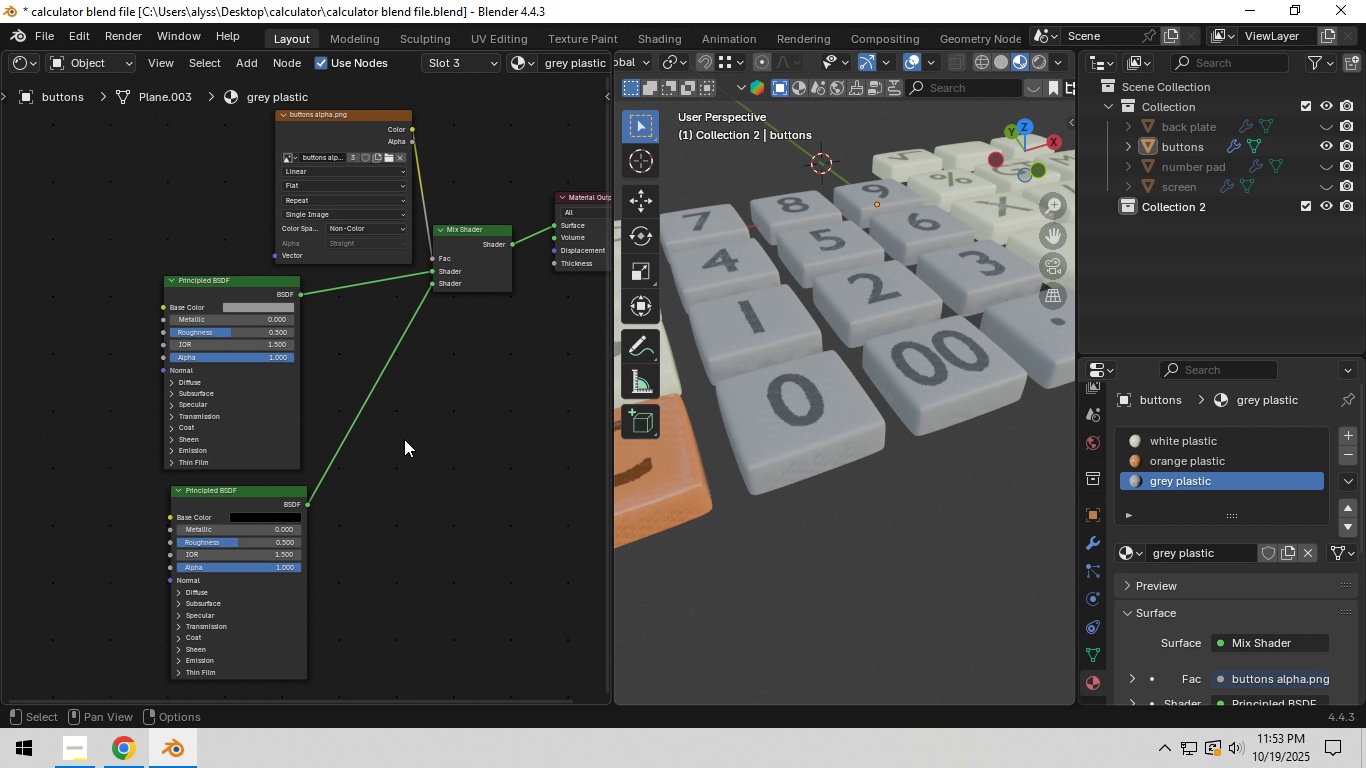 
scroll: coordinate [509, 347], scroll_direction: up, amount: 3.0
 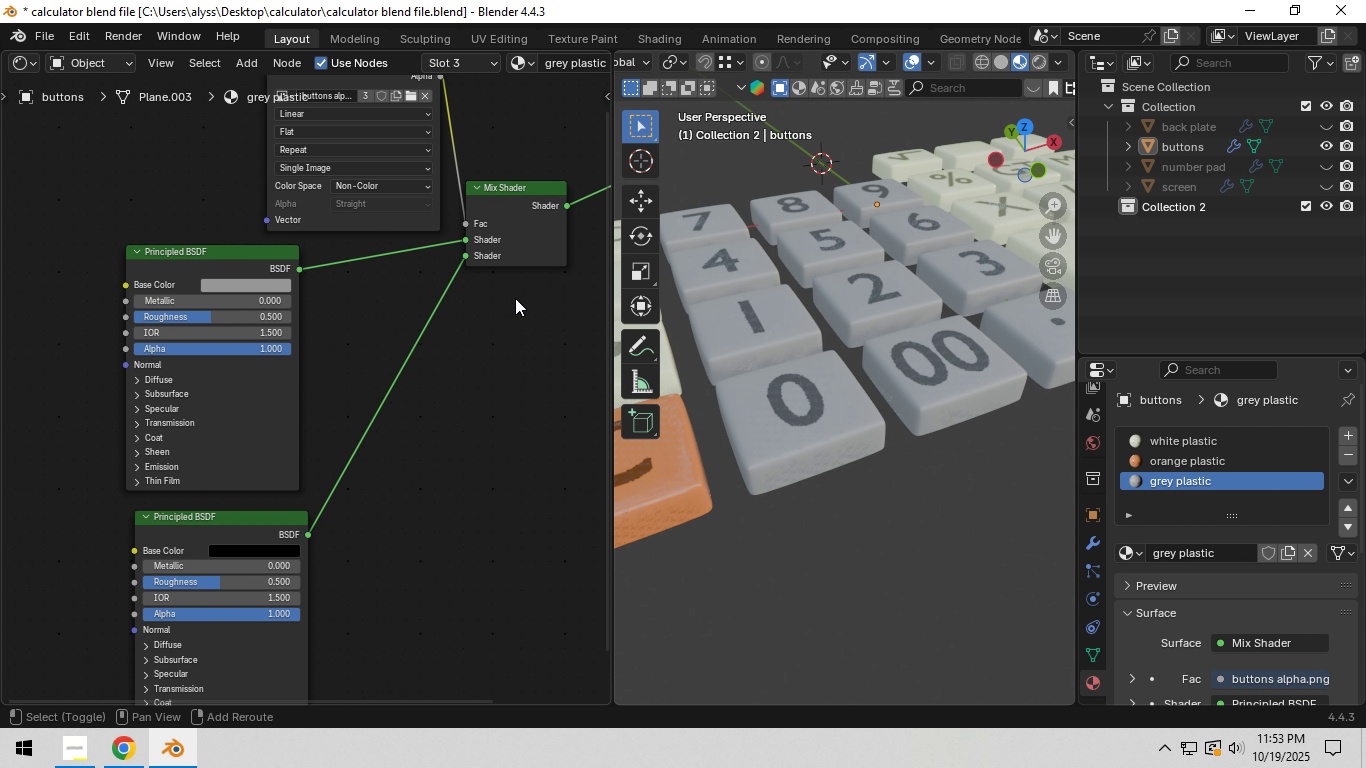 
hold_key(key=ShiftLeft, duration=0.38)
 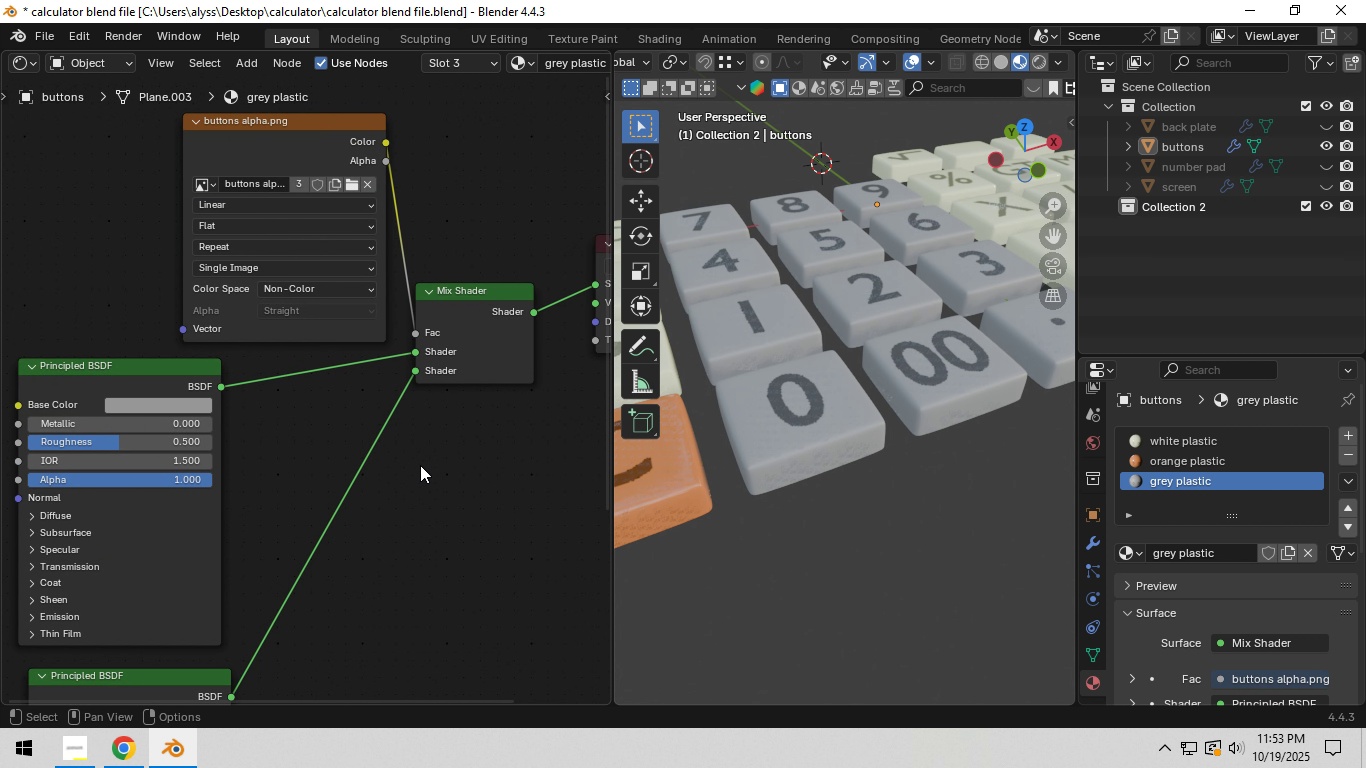 
scroll: coordinate [420, 465], scroll_direction: up, amount: 2.0
 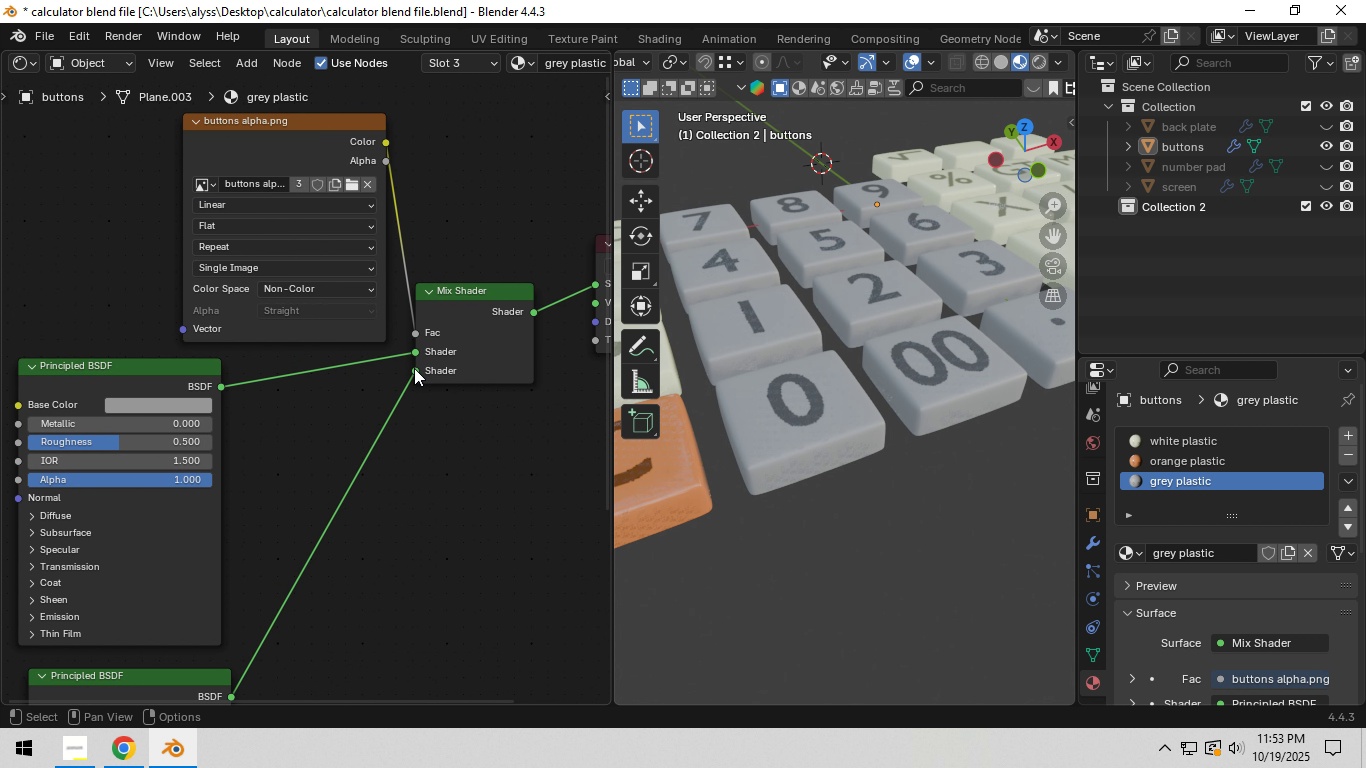 
left_click_drag(start_coordinate=[414, 368], to_coordinate=[416, 347])
 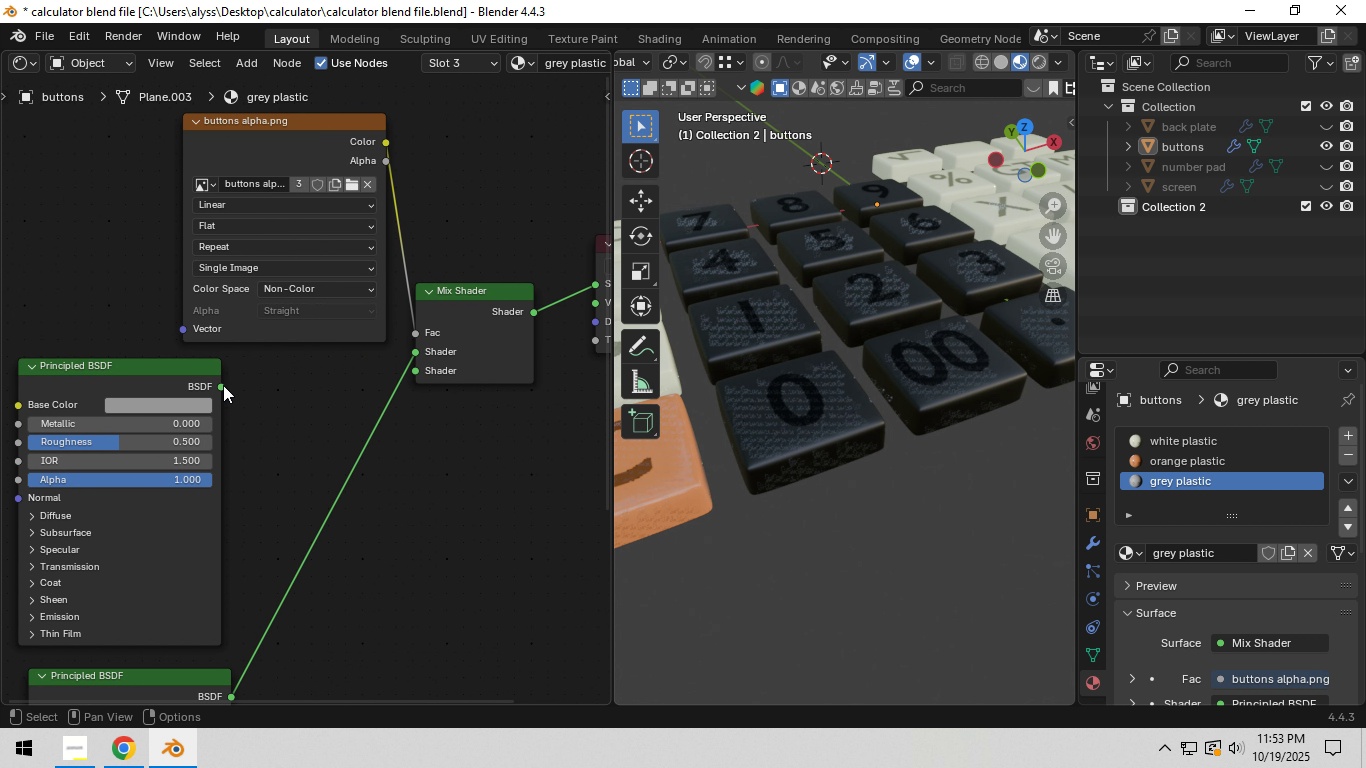 
left_click_drag(start_coordinate=[223, 385], to_coordinate=[404, 388])
 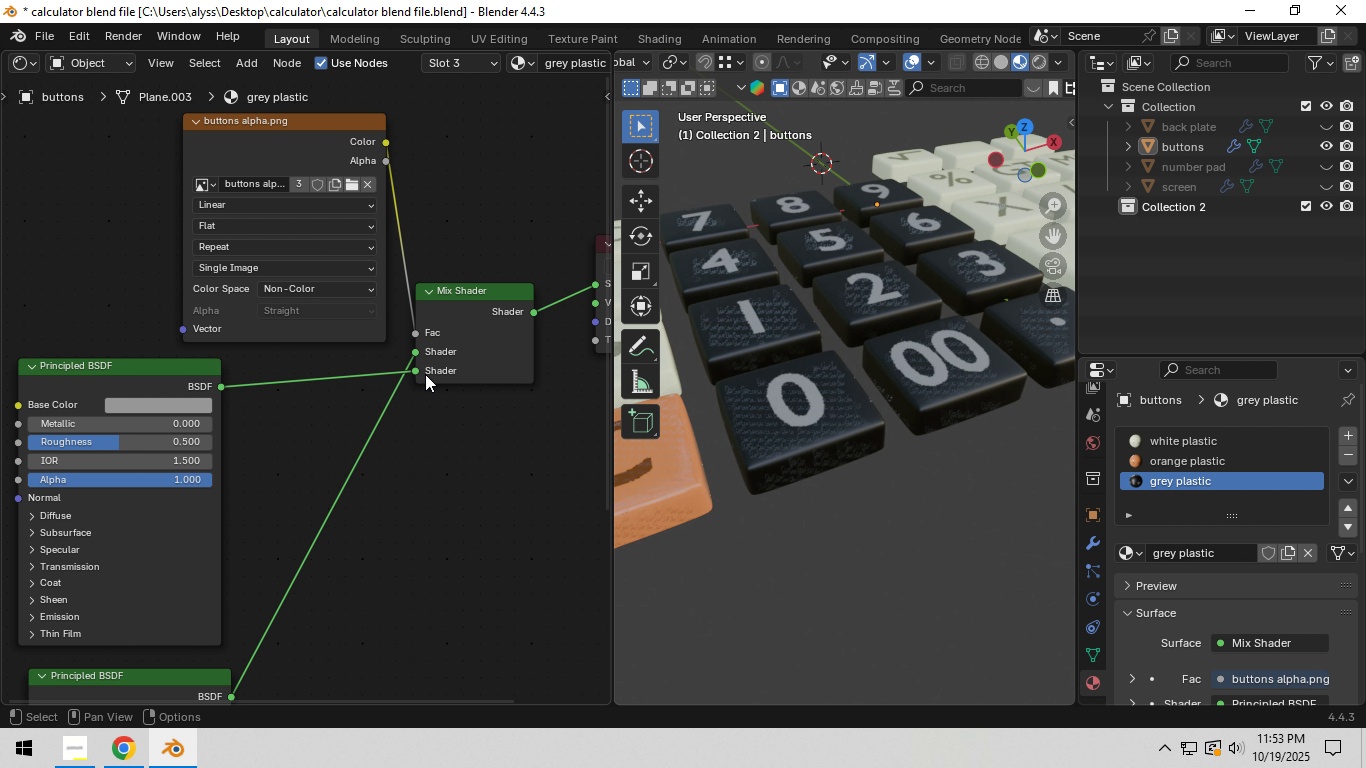 
wait(6.12)
 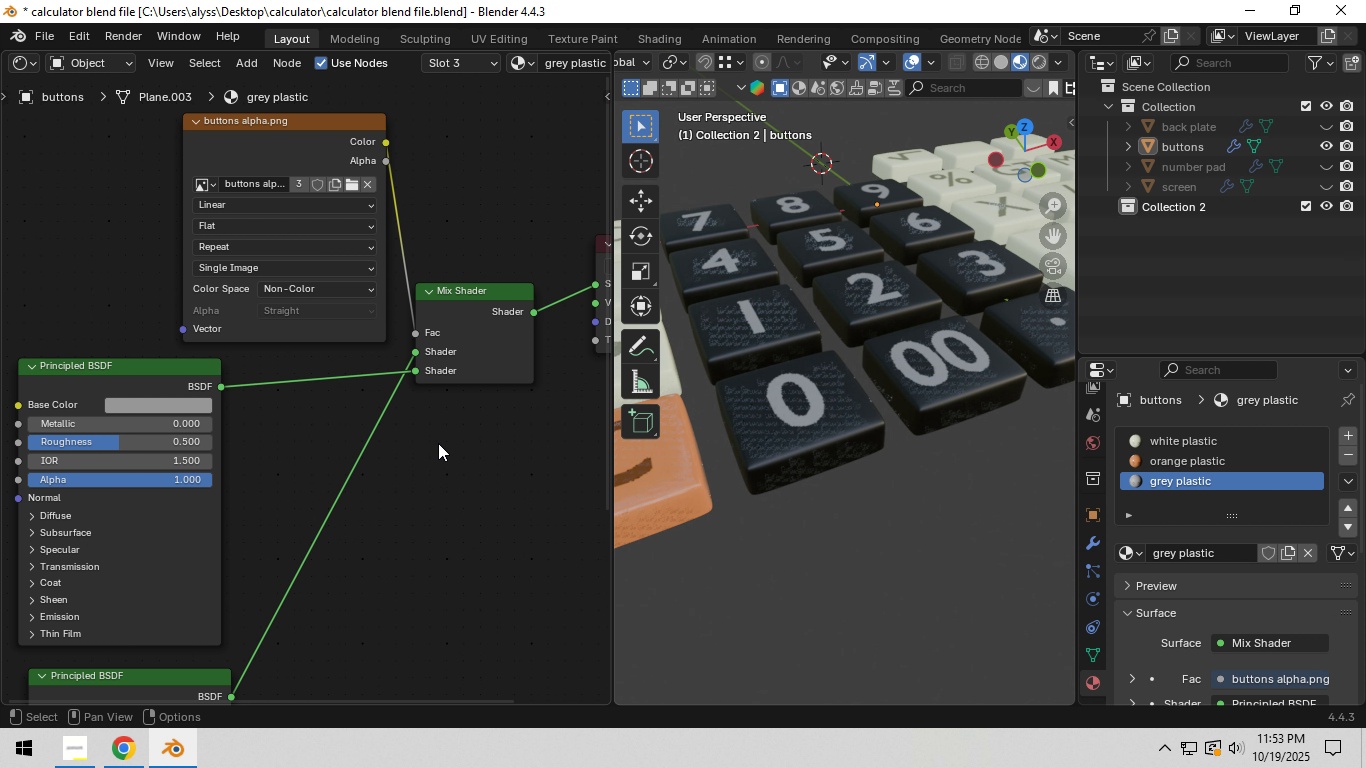 
left_click_drag(start_coordinate=[328, 119], to_coordinate=[206, 112])
 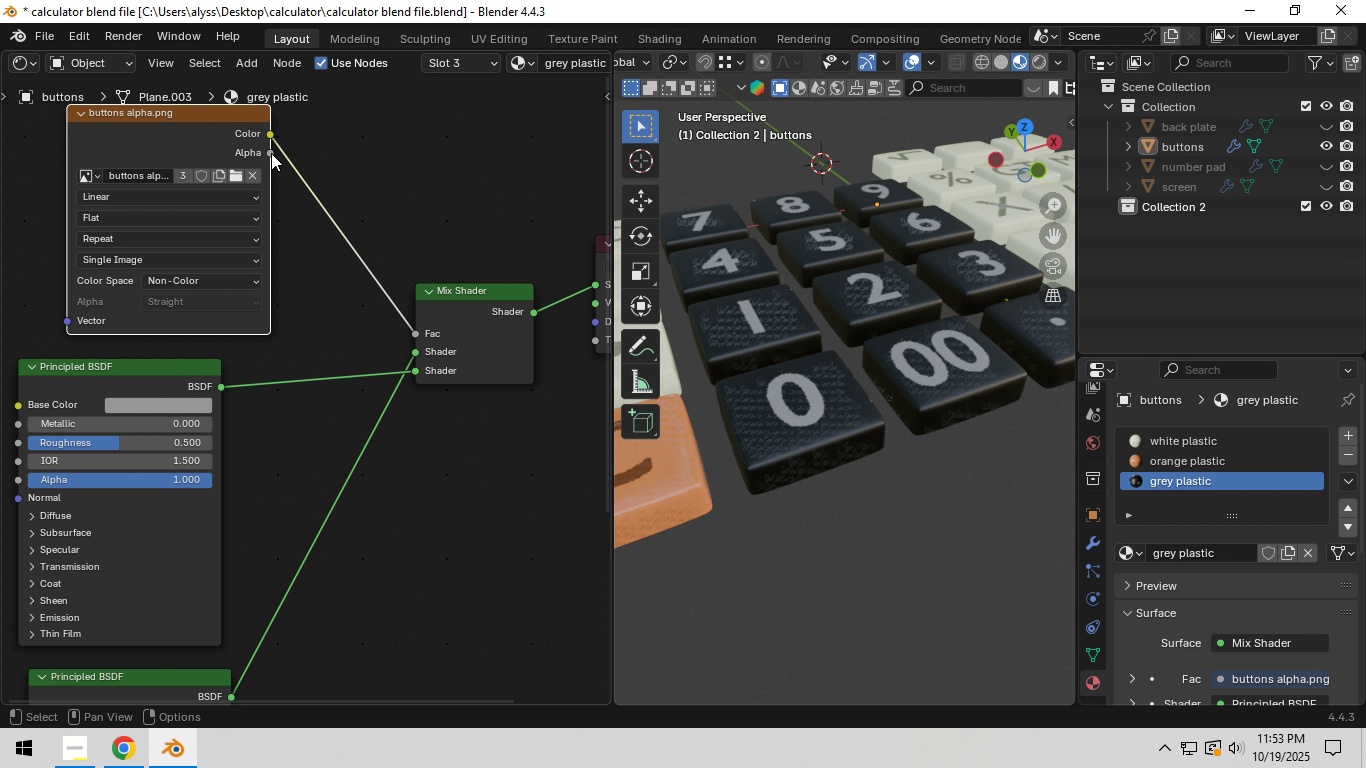 
left_click_drag(start_coordinate=[271, 153], to_coordinate=[401, 331])
 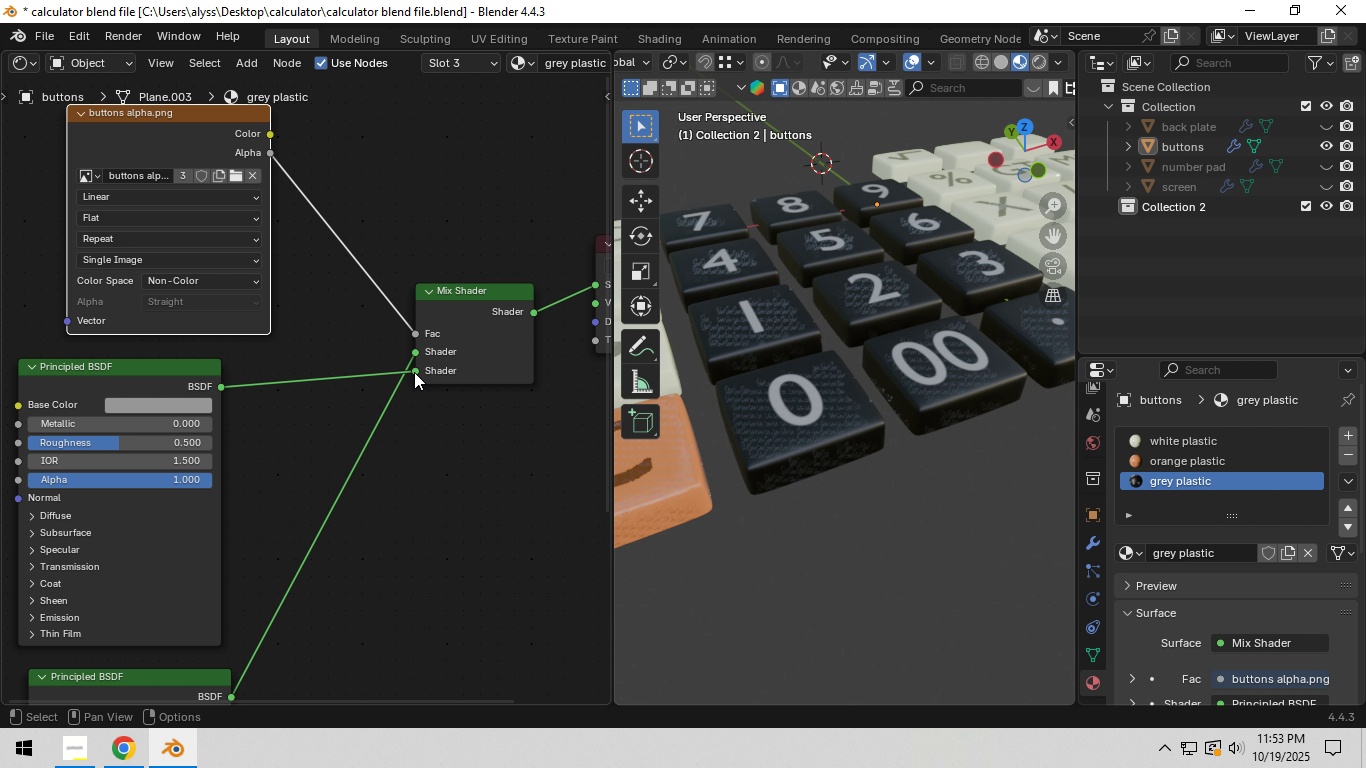 
left_click_drag(start_coordinate=[414, 373], to_coordinate=[414, 354])
 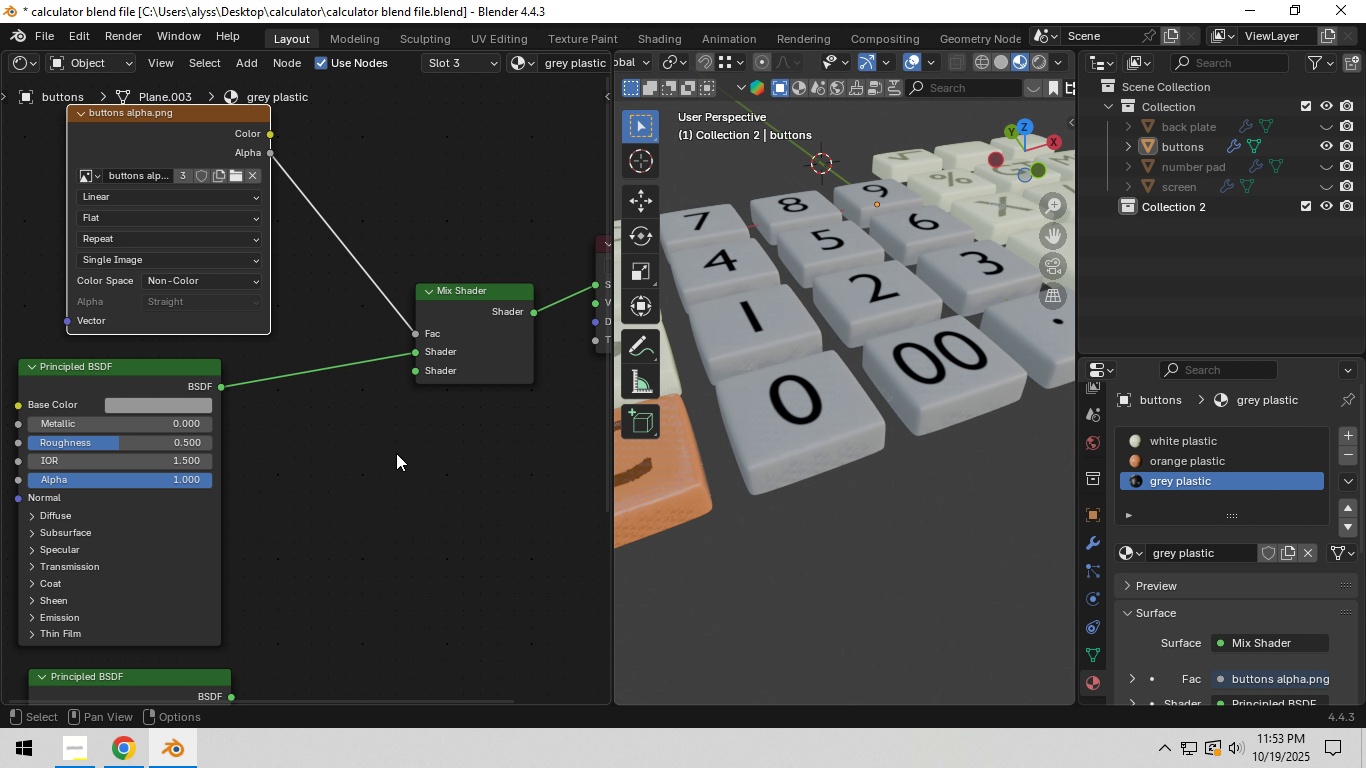 
scroll: coordinate [365, 572], scroll_direction: down, amount: 3.0
 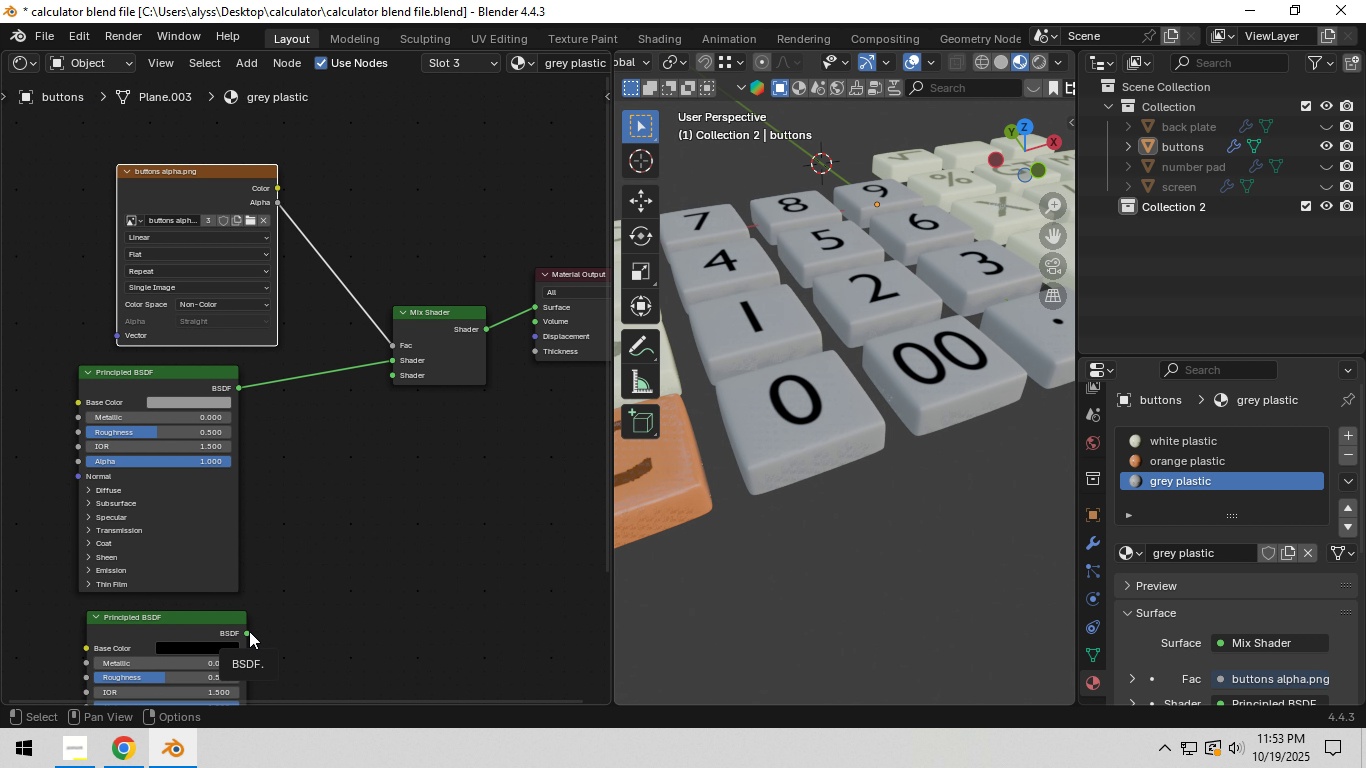 
left_click_drag(start_coordinate=[248, 631], to_coordinate=[374, 380])
 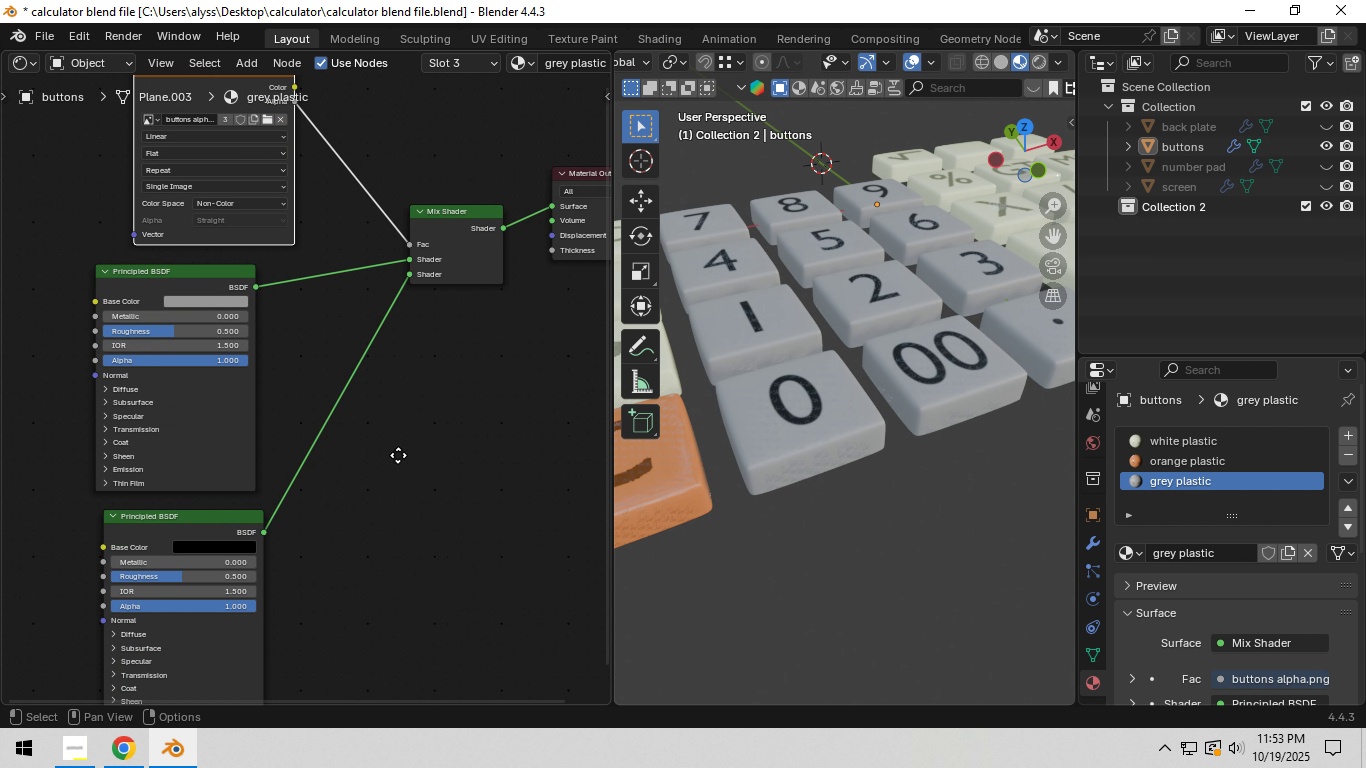 
scroll: coordinate [394, 408], scroll_direction: up, amount: 4.0
 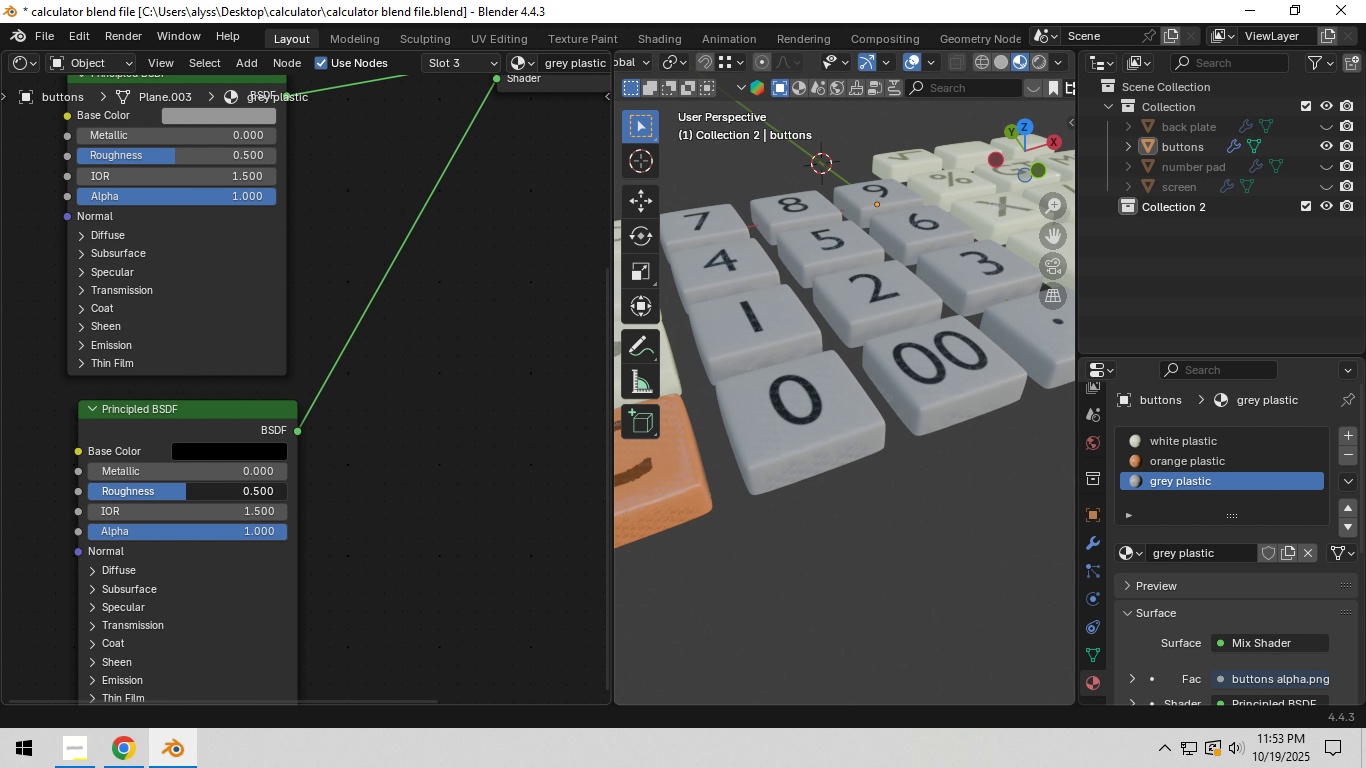 
left_click_drag(start_coordinate=[210, 486], to_coordinate=[1157, 495])
 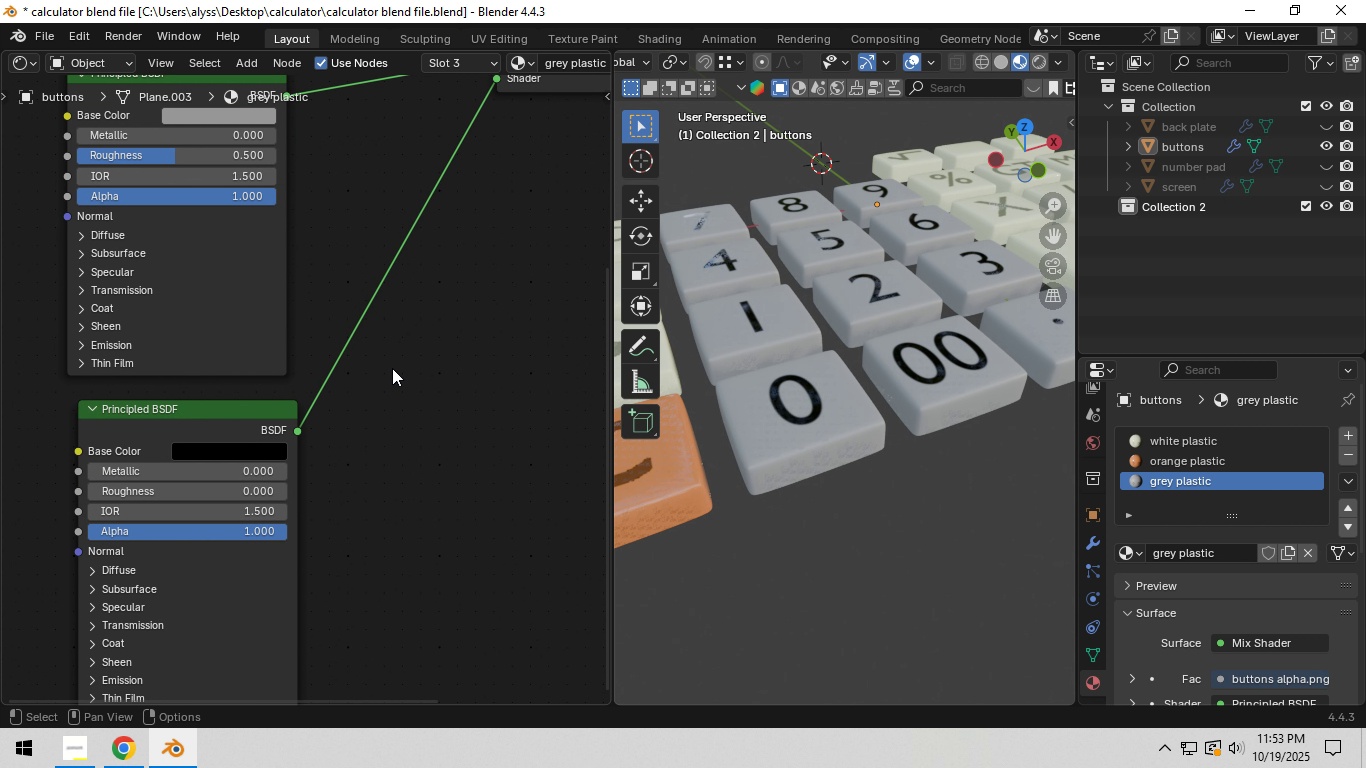 
hold_key(key=ShiftLeft, duration=0.46)
 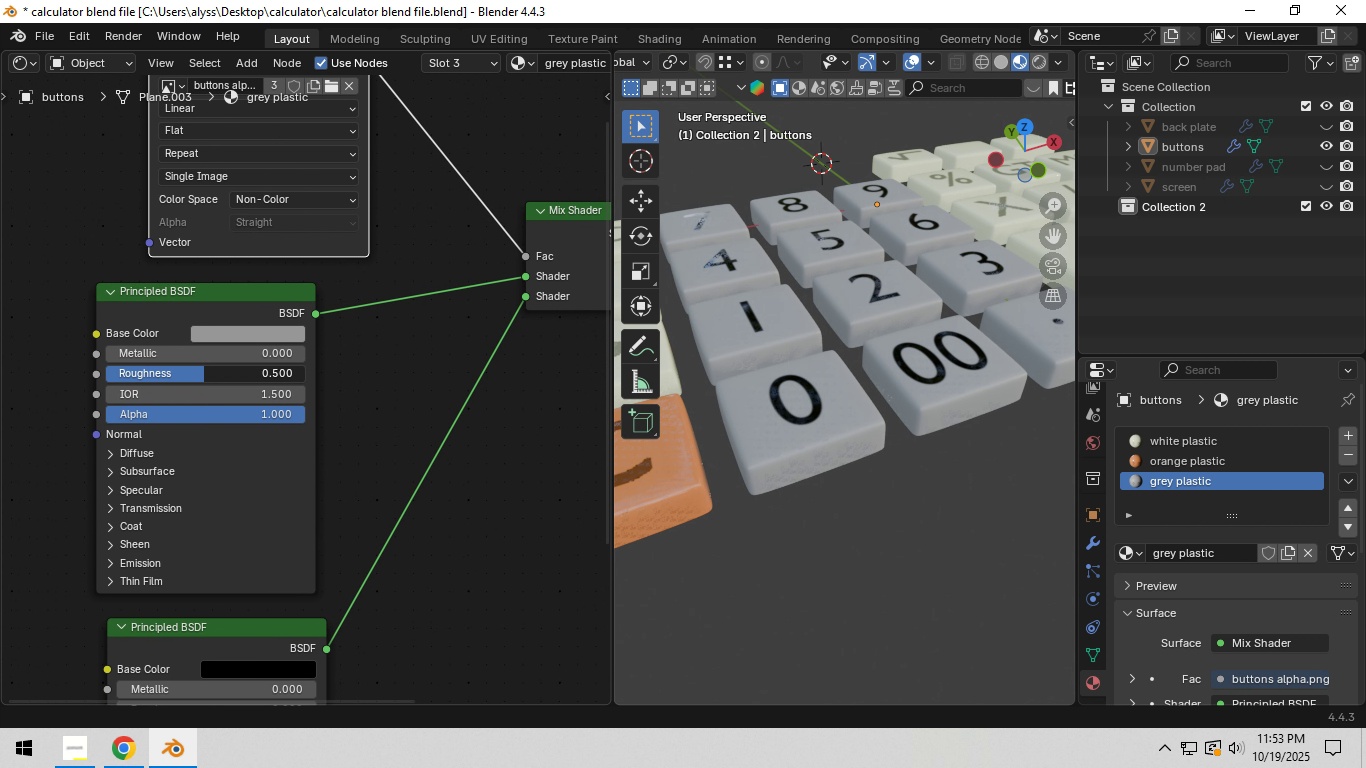 
left_click_drag(start_coordinate=[275, 375], to_coordinate=[196, 385])
 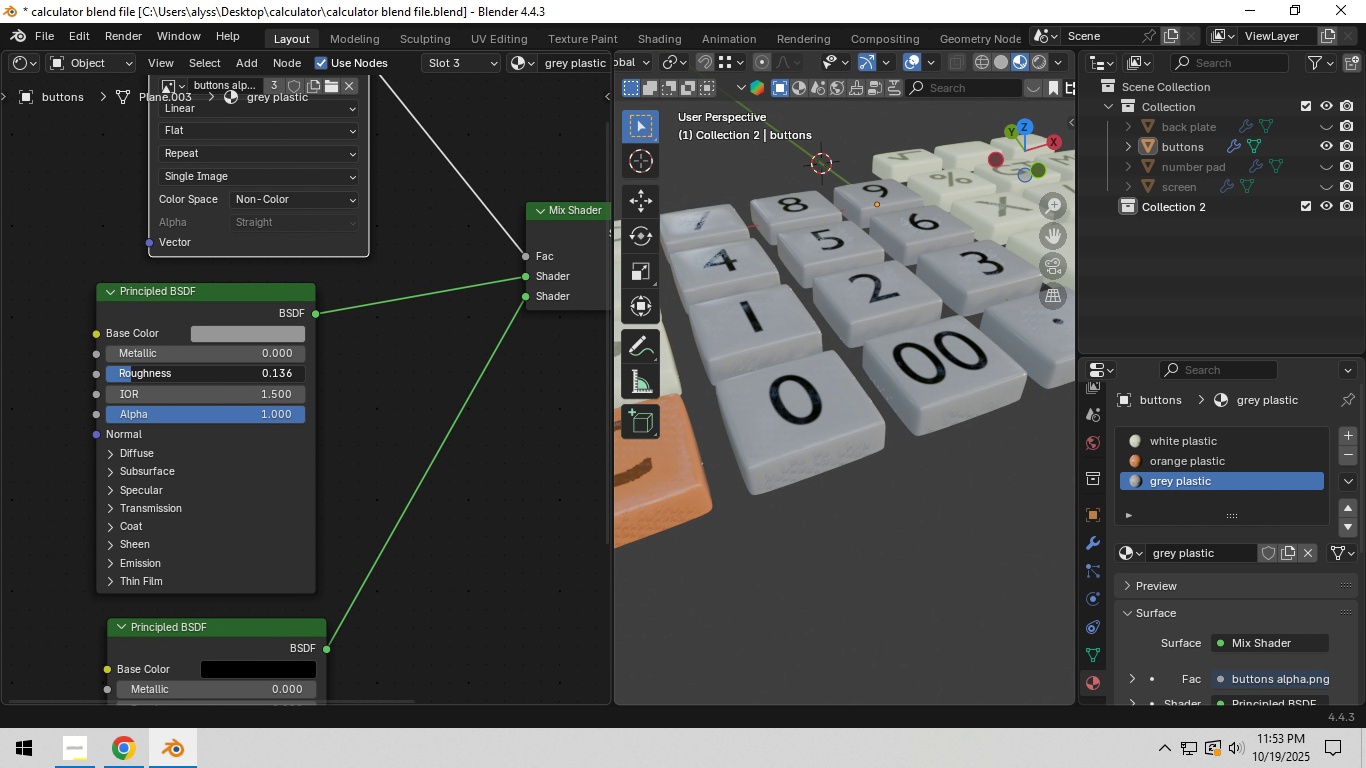 
left_click([132, 374])
 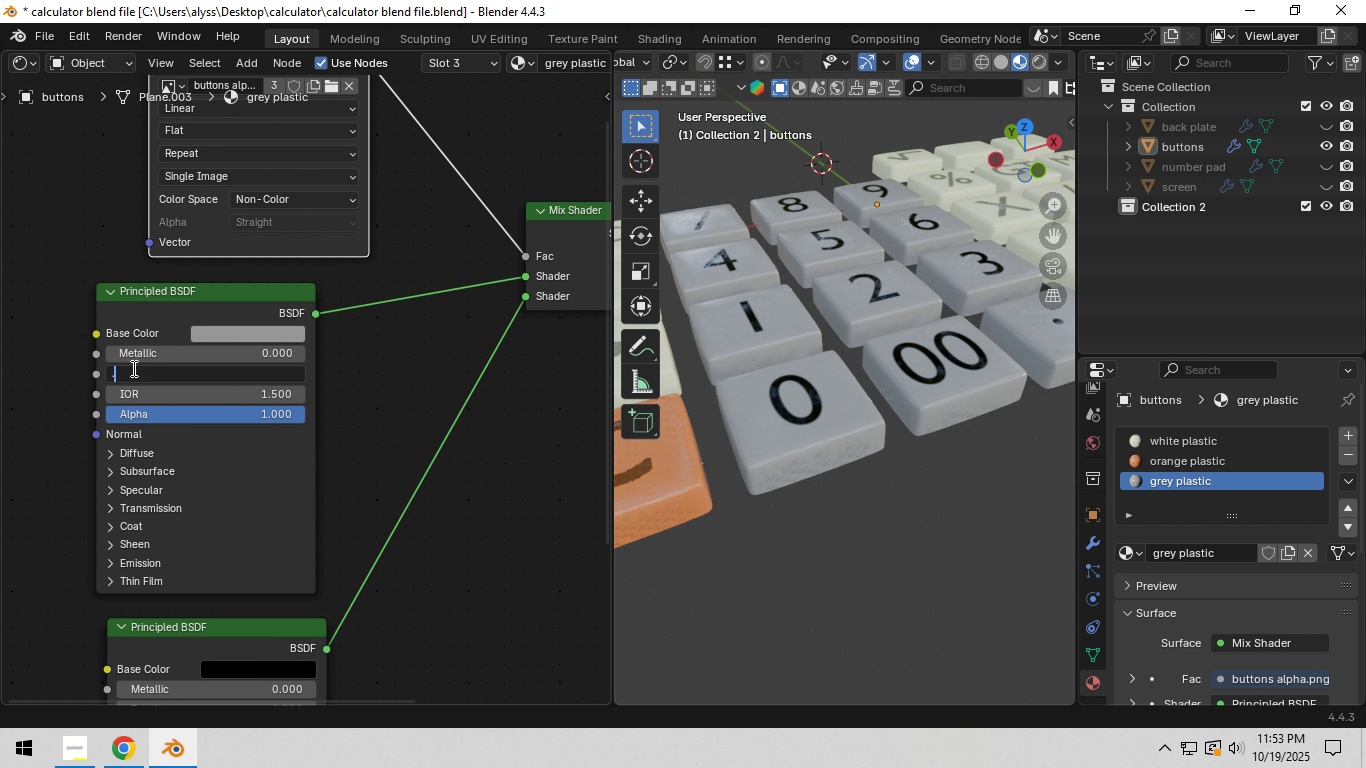 
key(NumpadDecimal)
 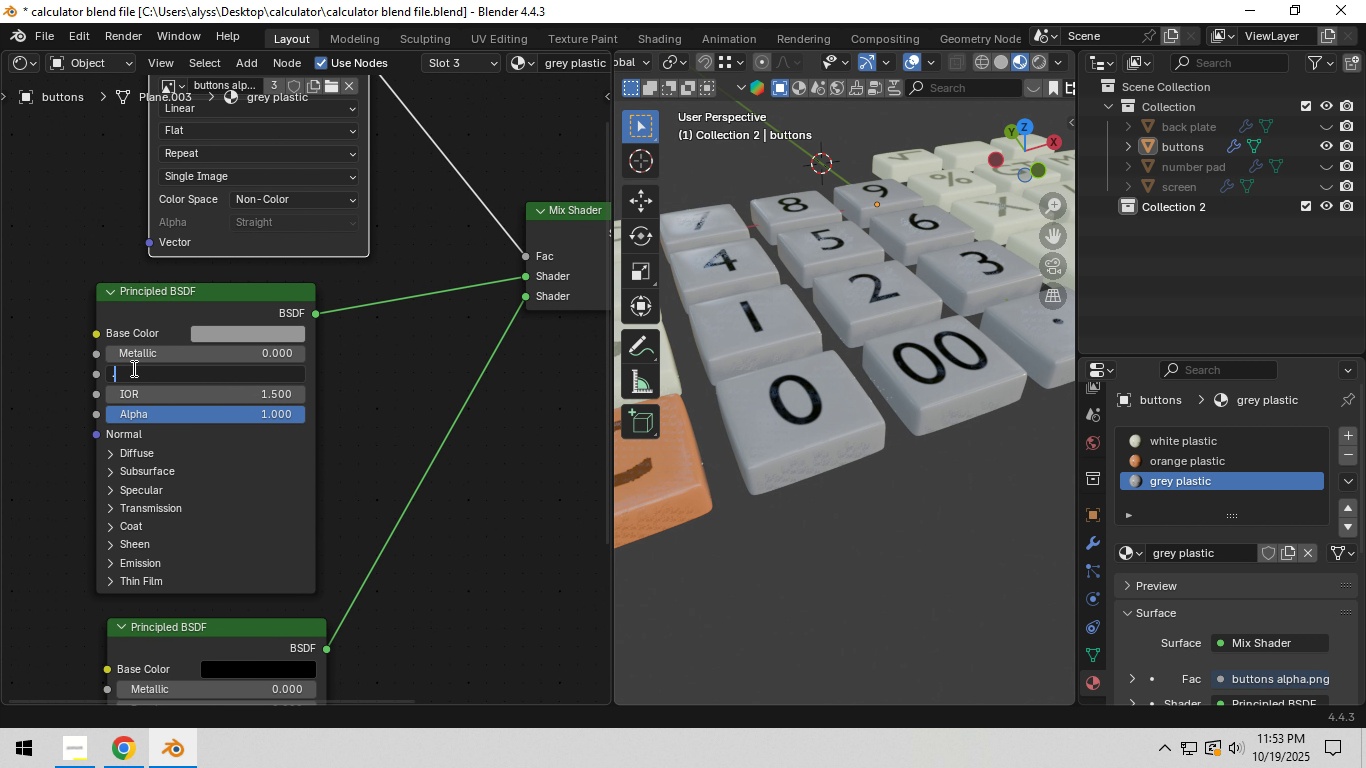 
key(Numpad2)
 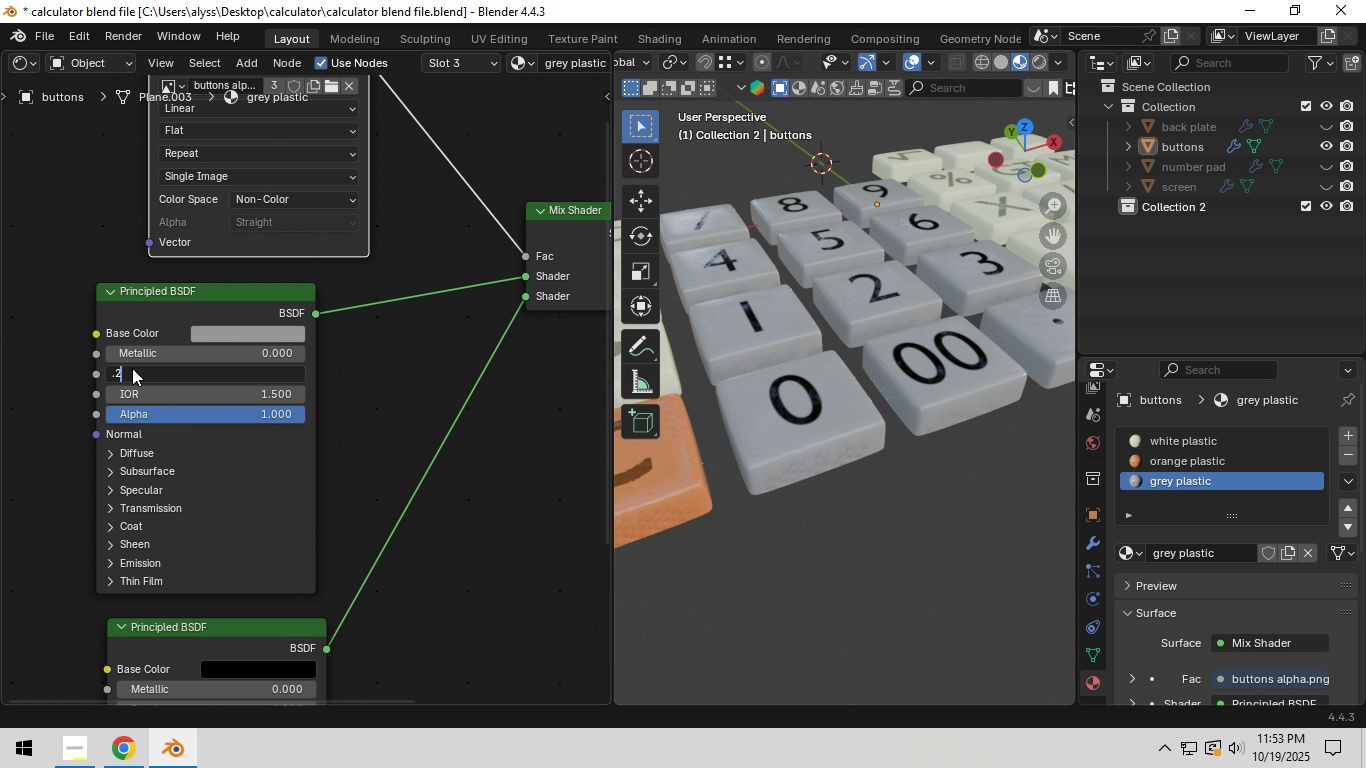 
key(NumpadEnter)
 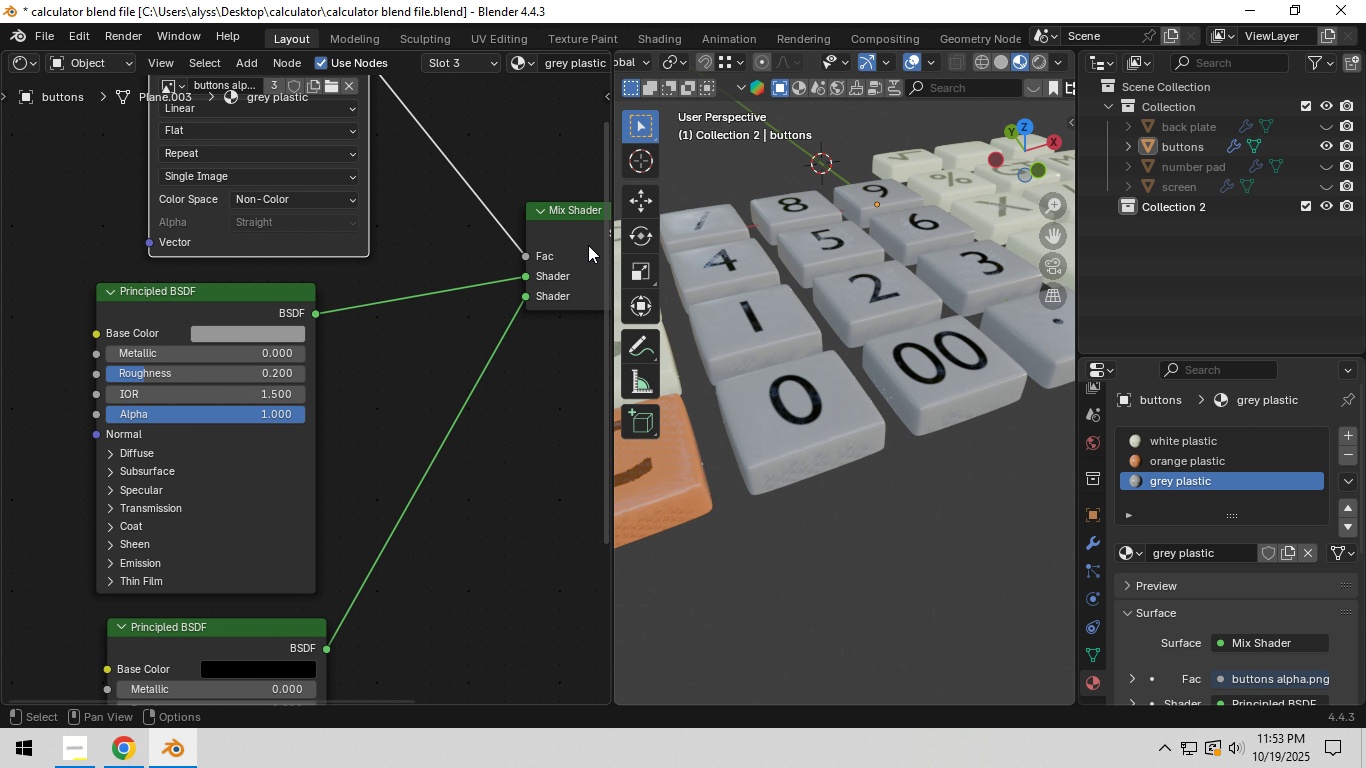 
scroll: coordinate [539, 264], scroll_direction: down, amount: 9.0
 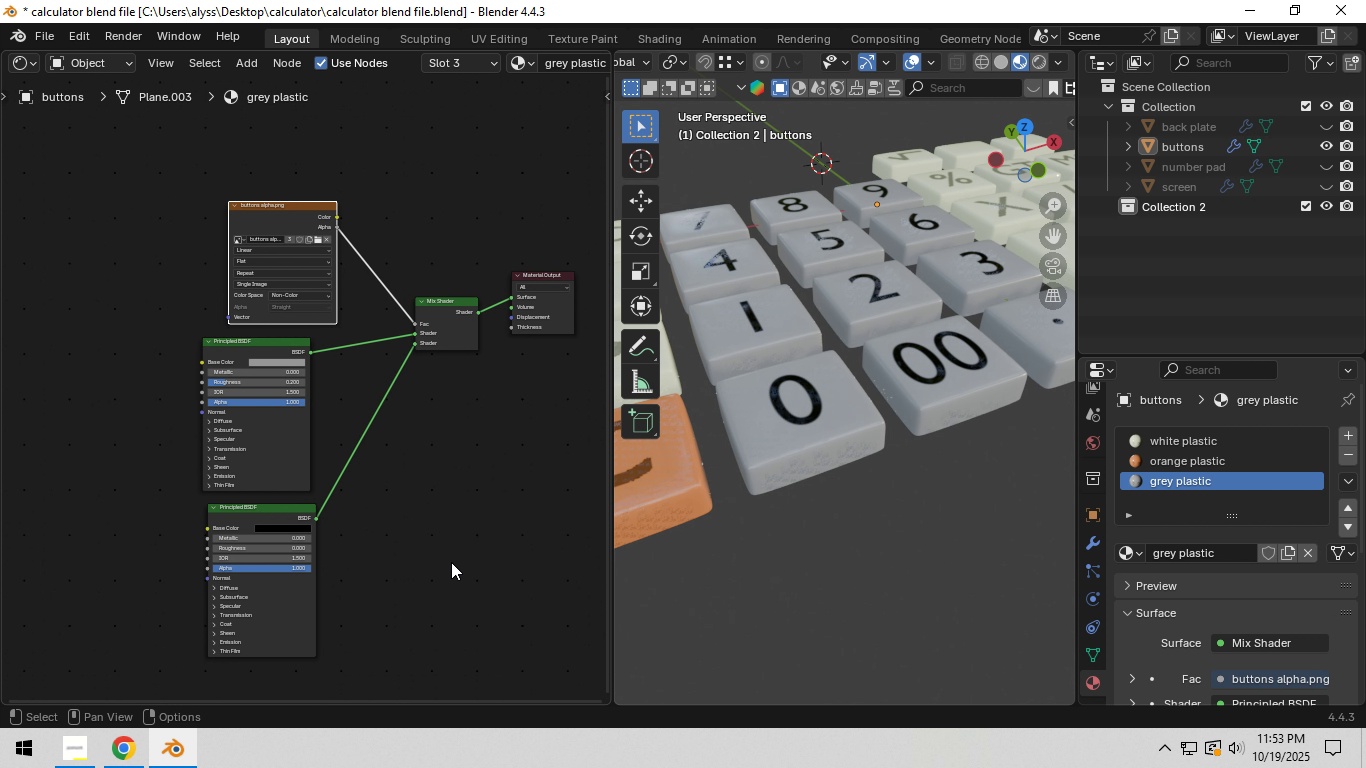 
left_click_drag(start_coordinate=[451, 570], to_coordinate=[243, 153])
 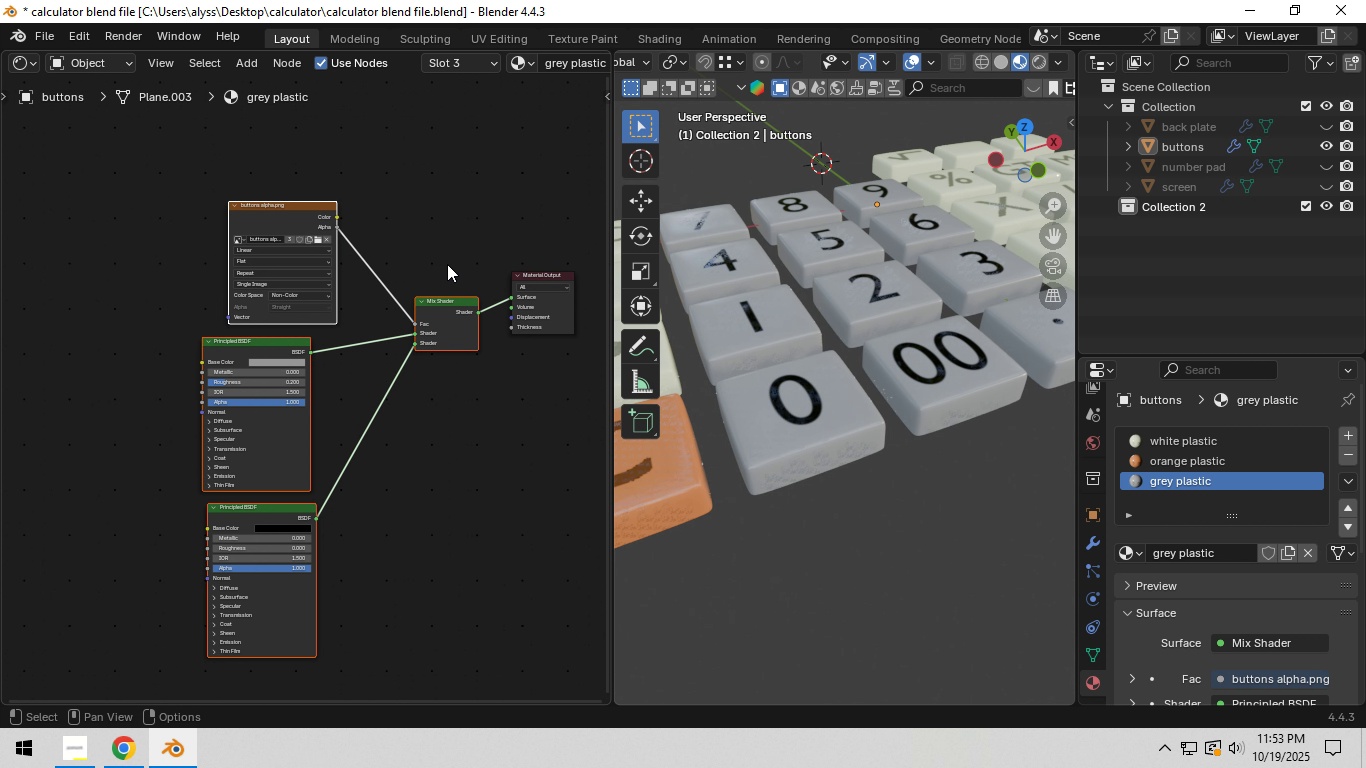 
left_click_drag(start_coordinate=[301, 211], to_coordinate=[285, 213])
 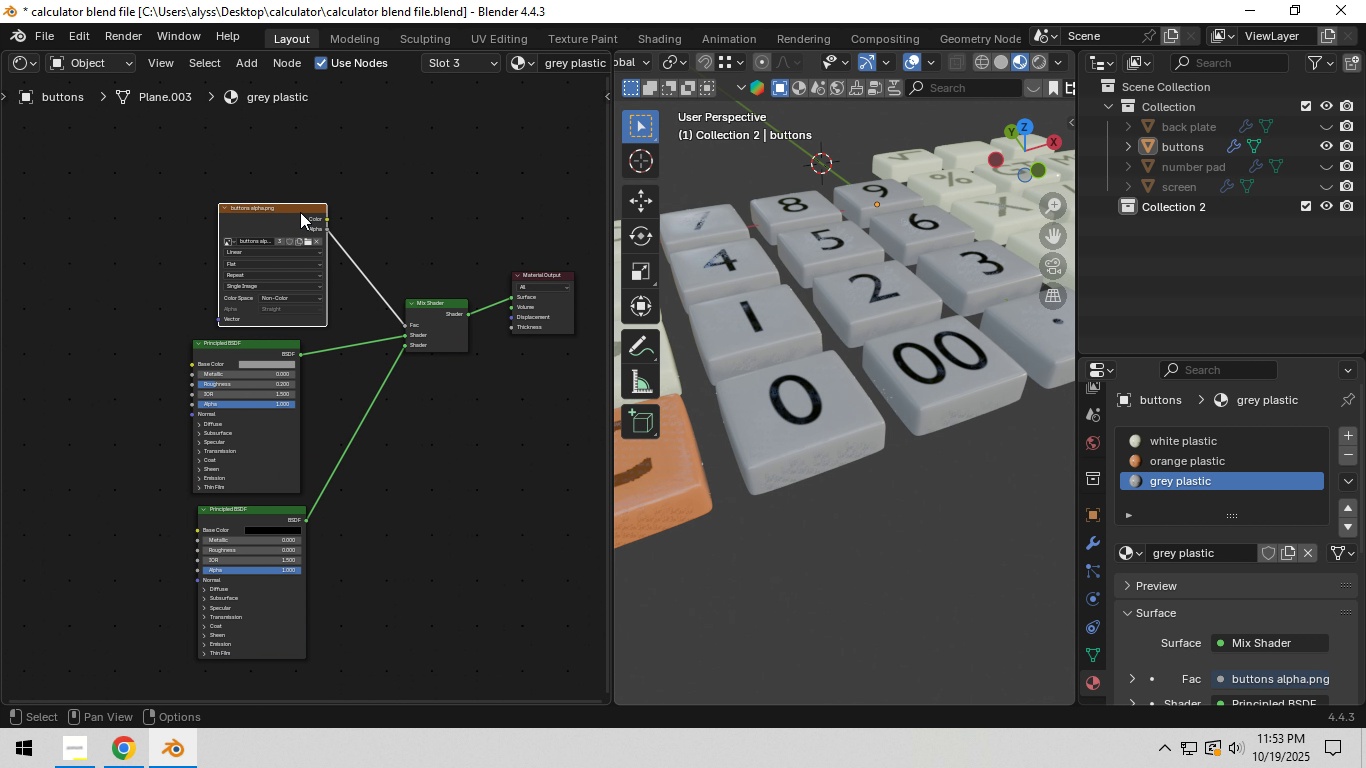 
double_click([300, 212])
 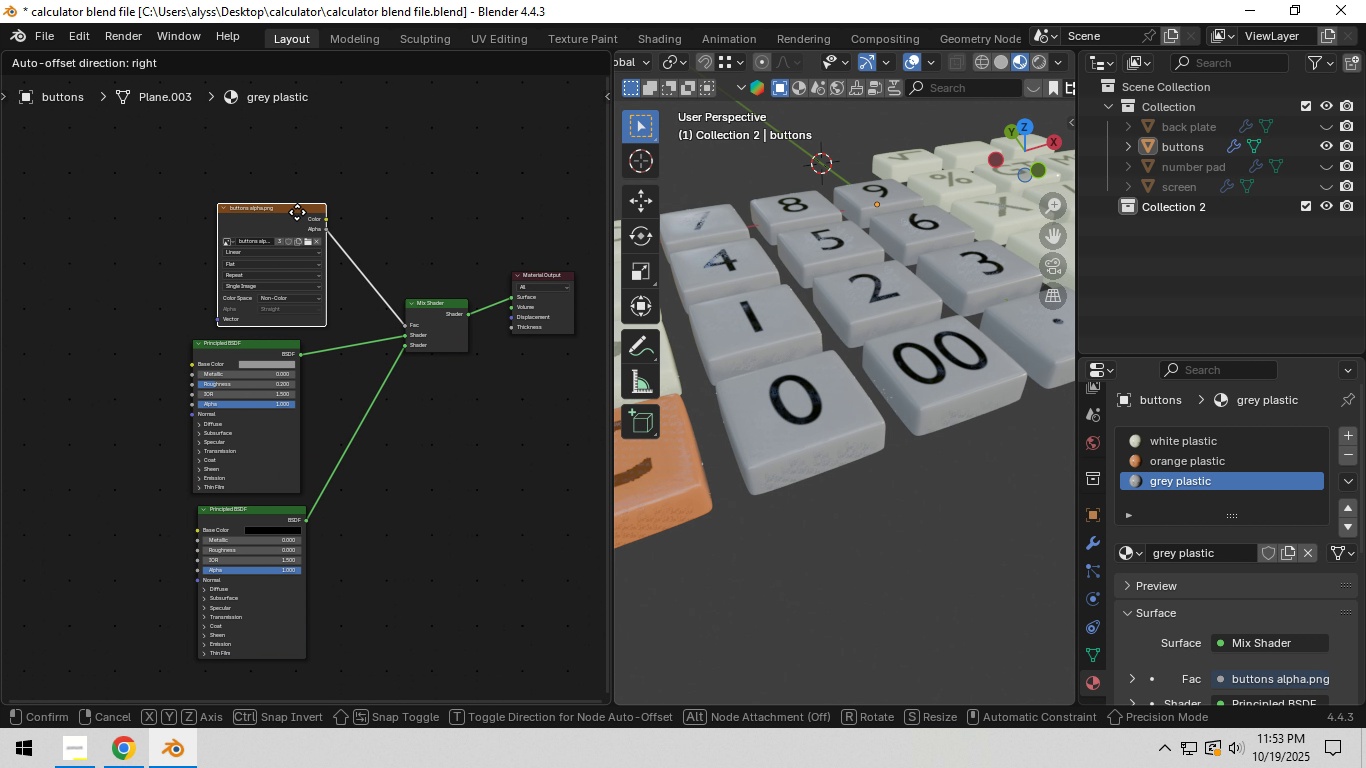 
key(G)
 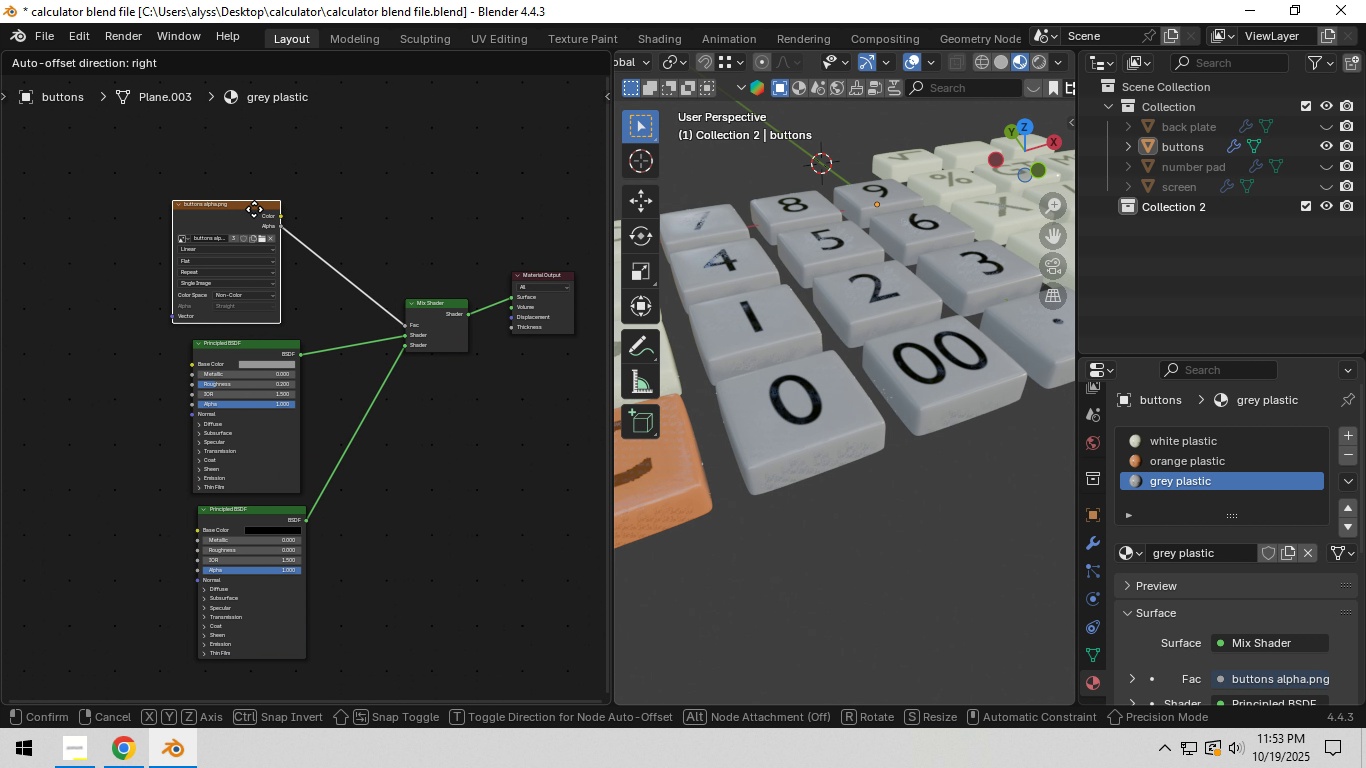 
left_click([254, 209])
 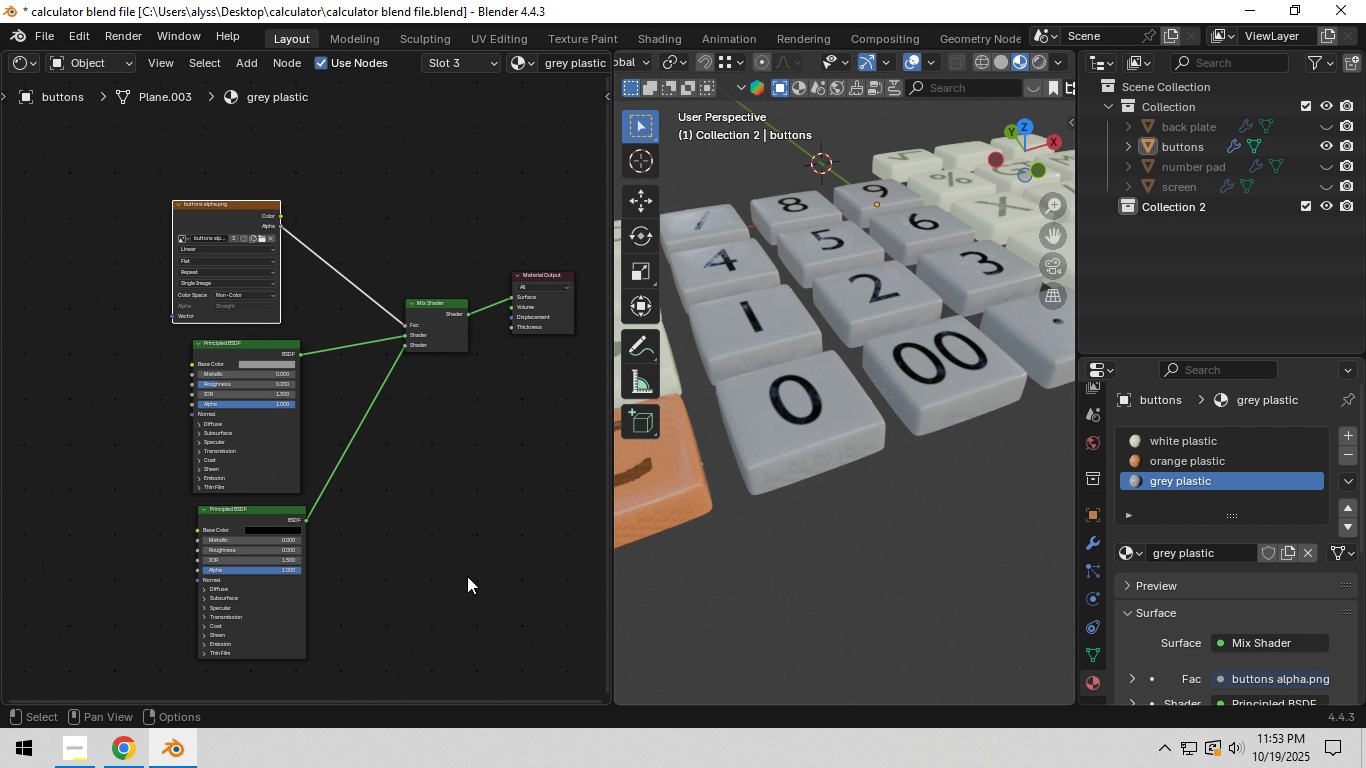 
left_click_drag(start_coordinate=[460, 600], to_coordinate=[215, 199])
 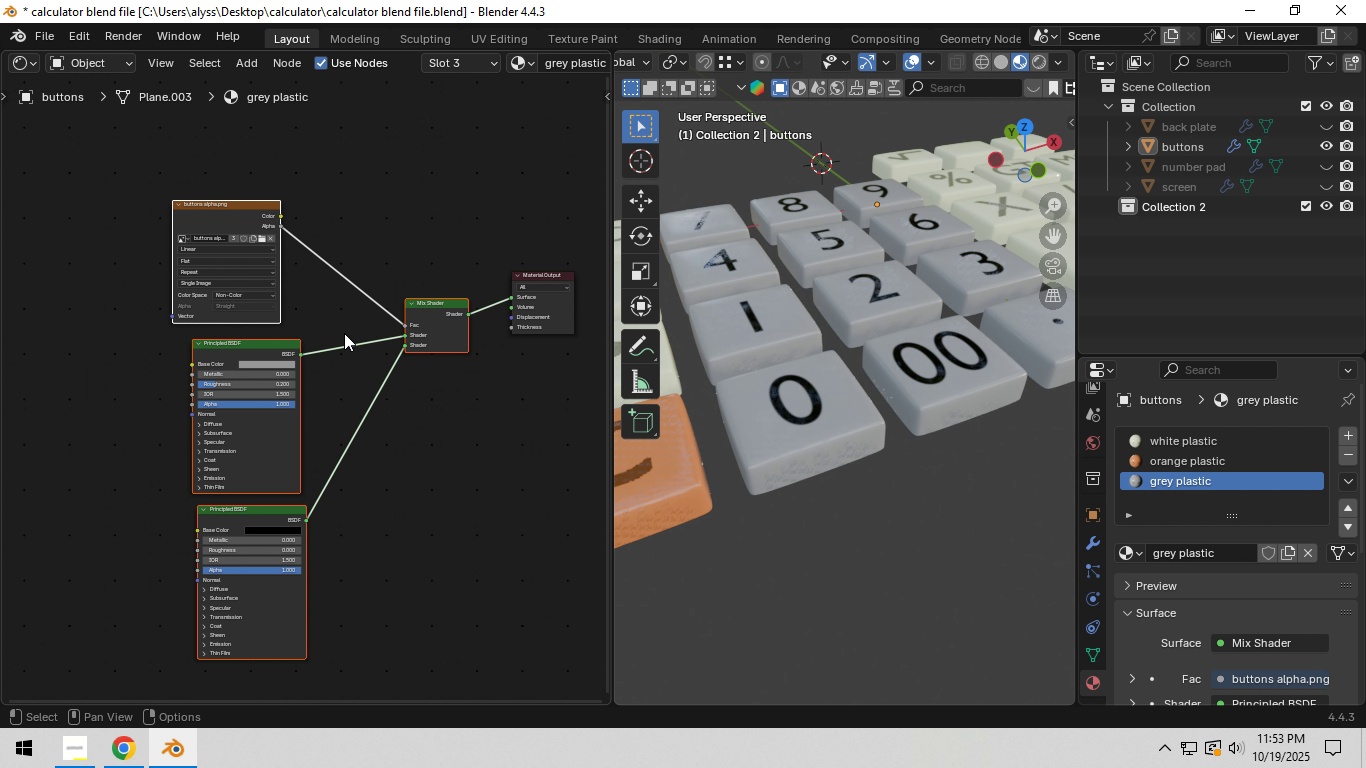 
key(Control+C)
 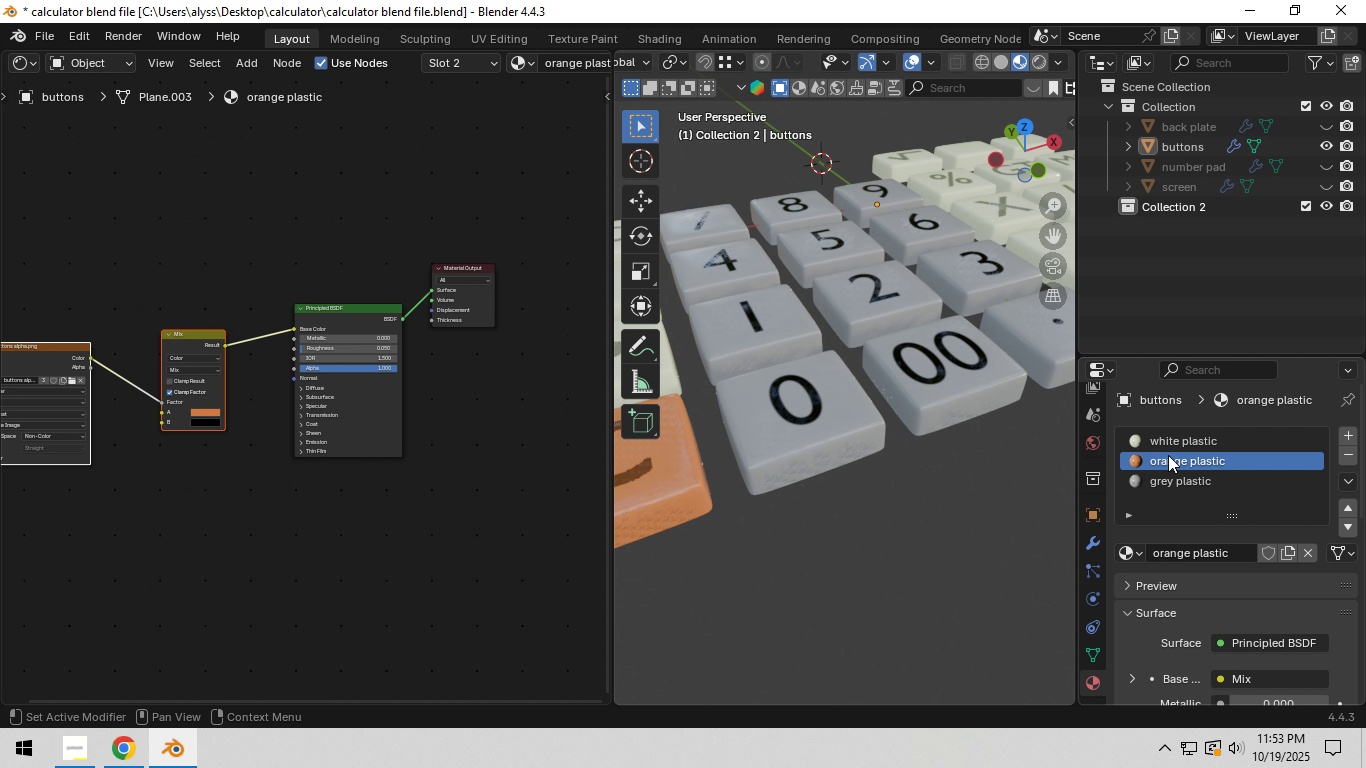 
left_click([1168, 455])
 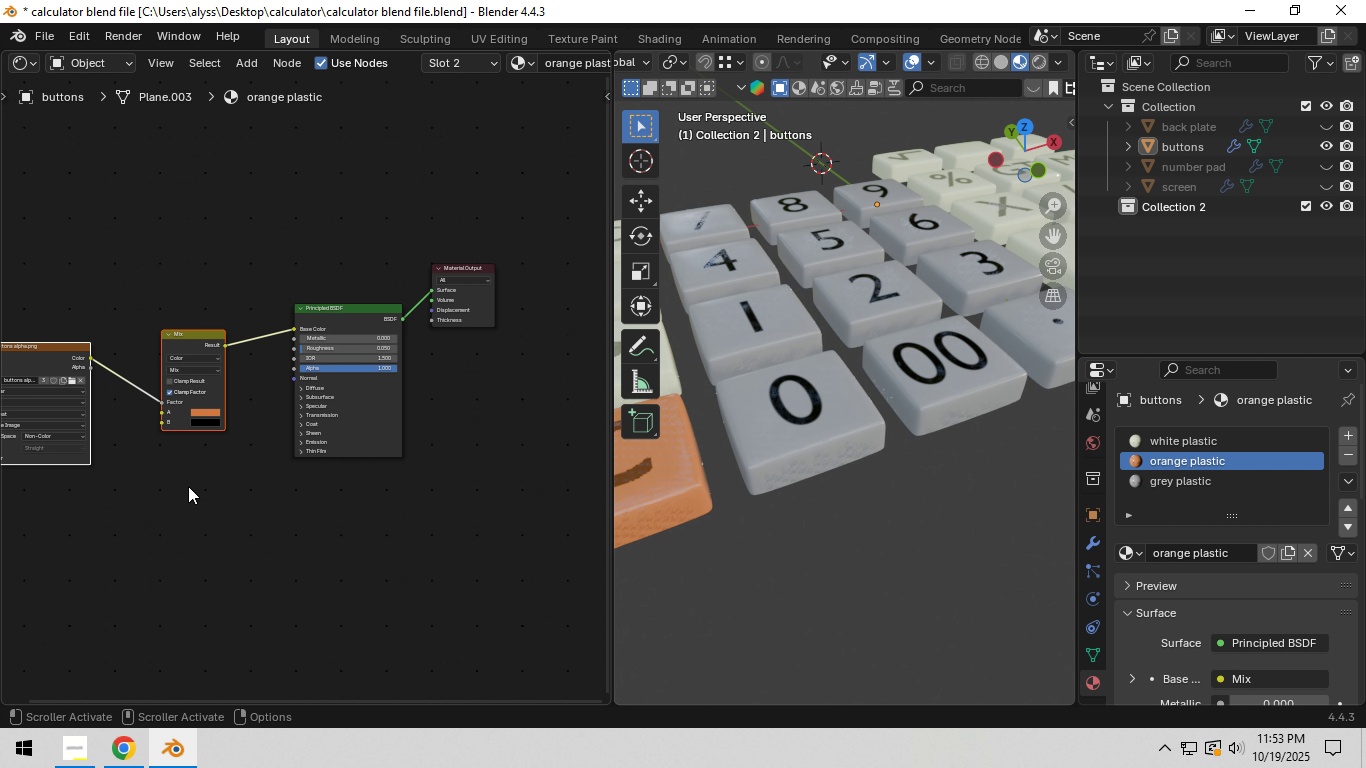 
left_click_drag(start_coordinate=[30, 525], to_coordinate=[324, 263])
 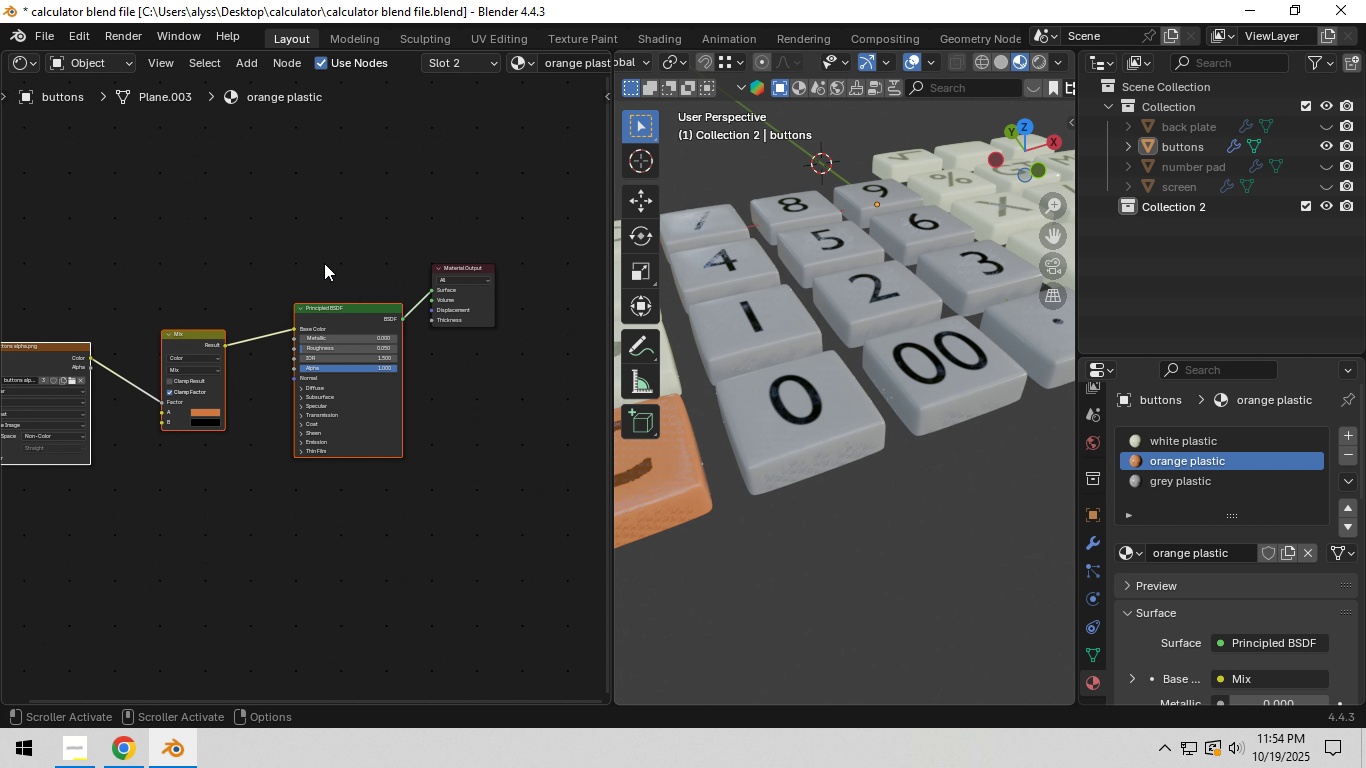 
key(X)
 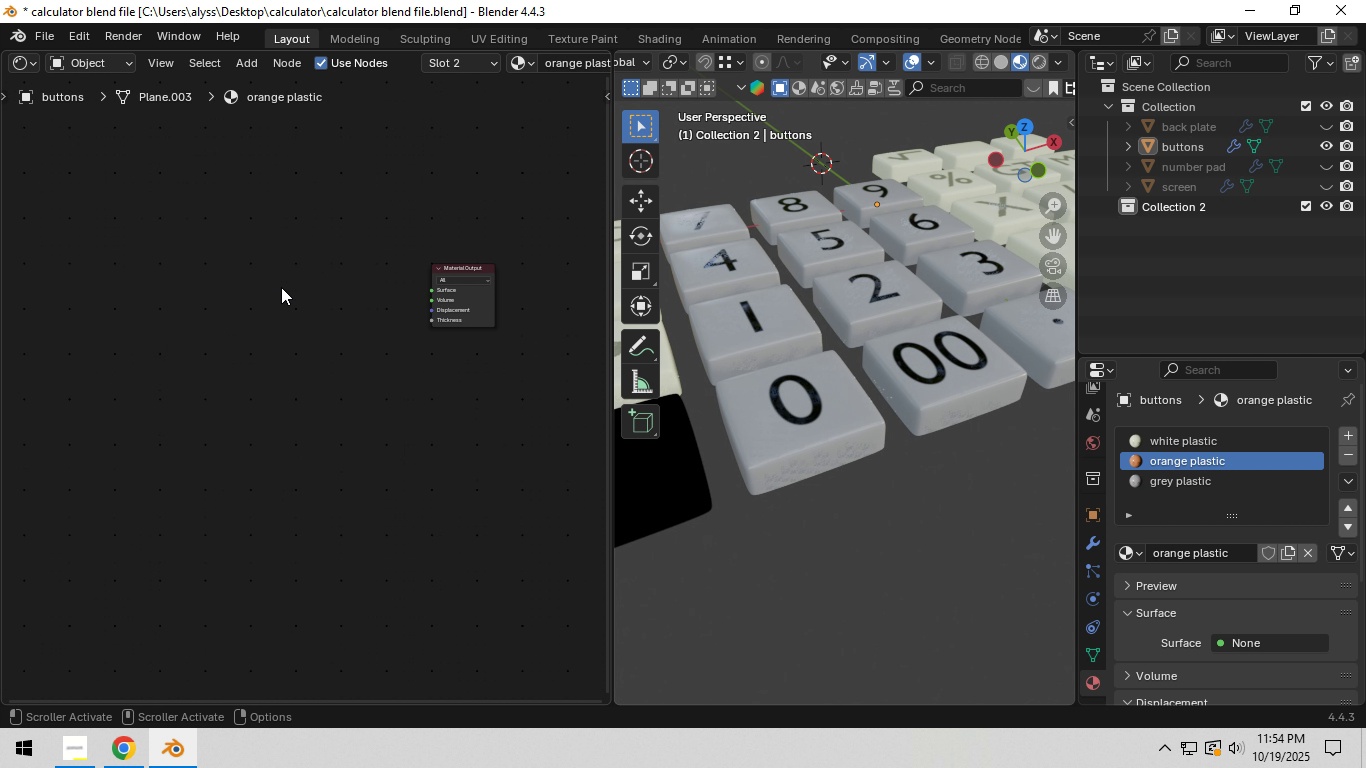 
key(Control+V)
 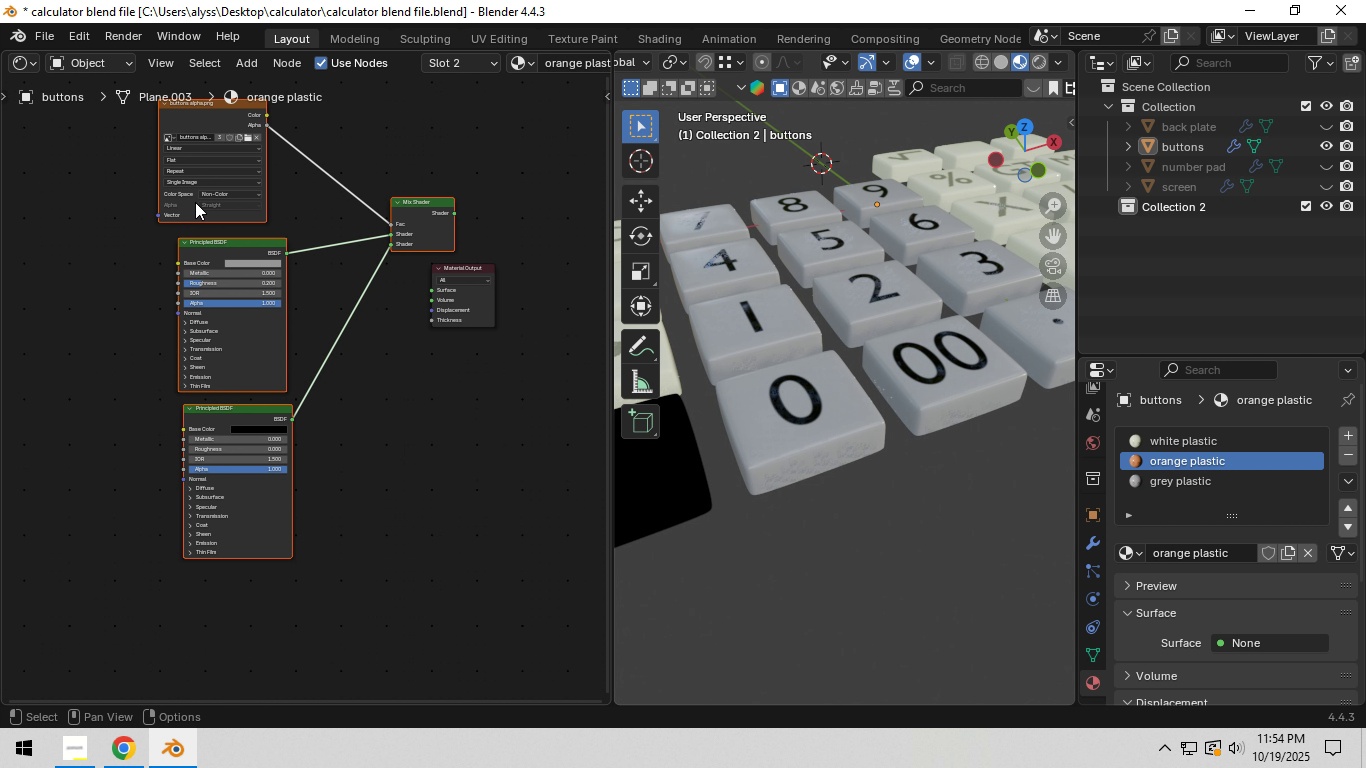 
key(G)
 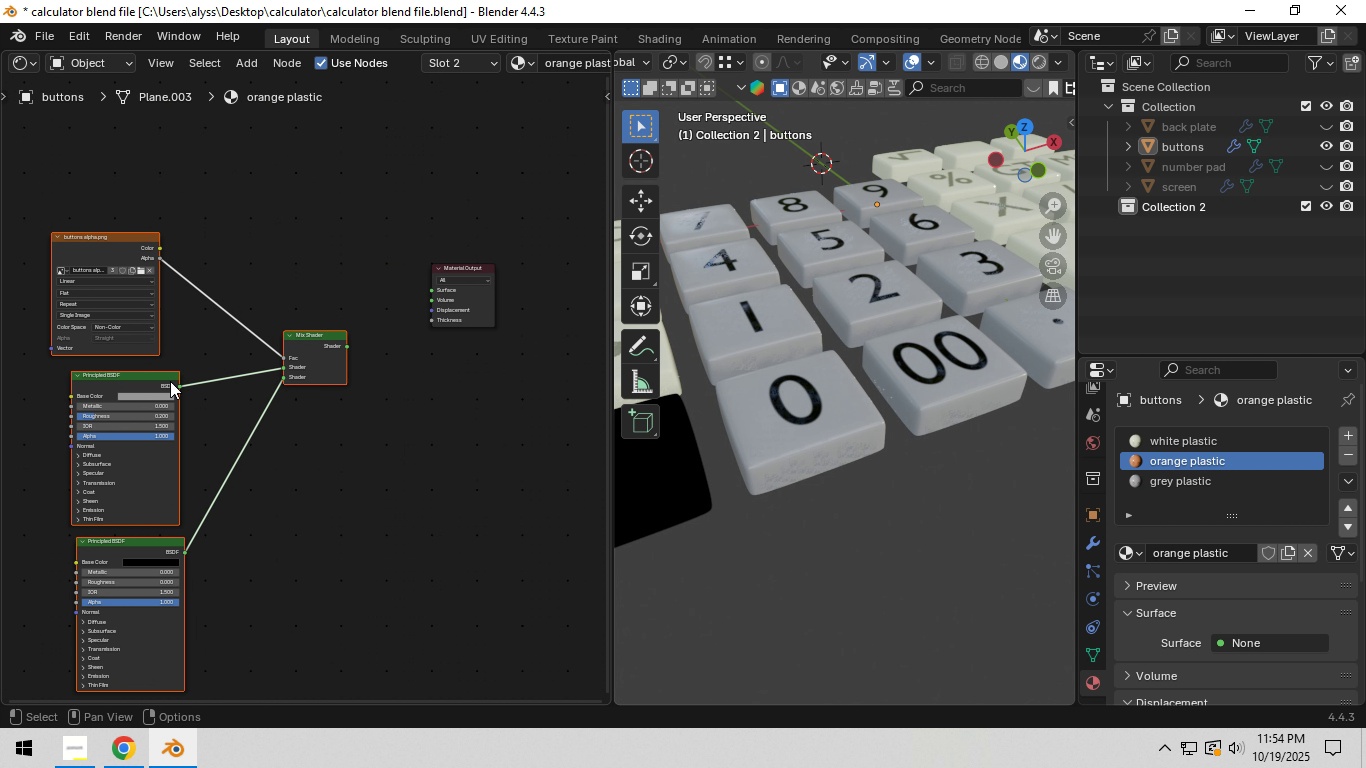 
left_click([170, 381])
 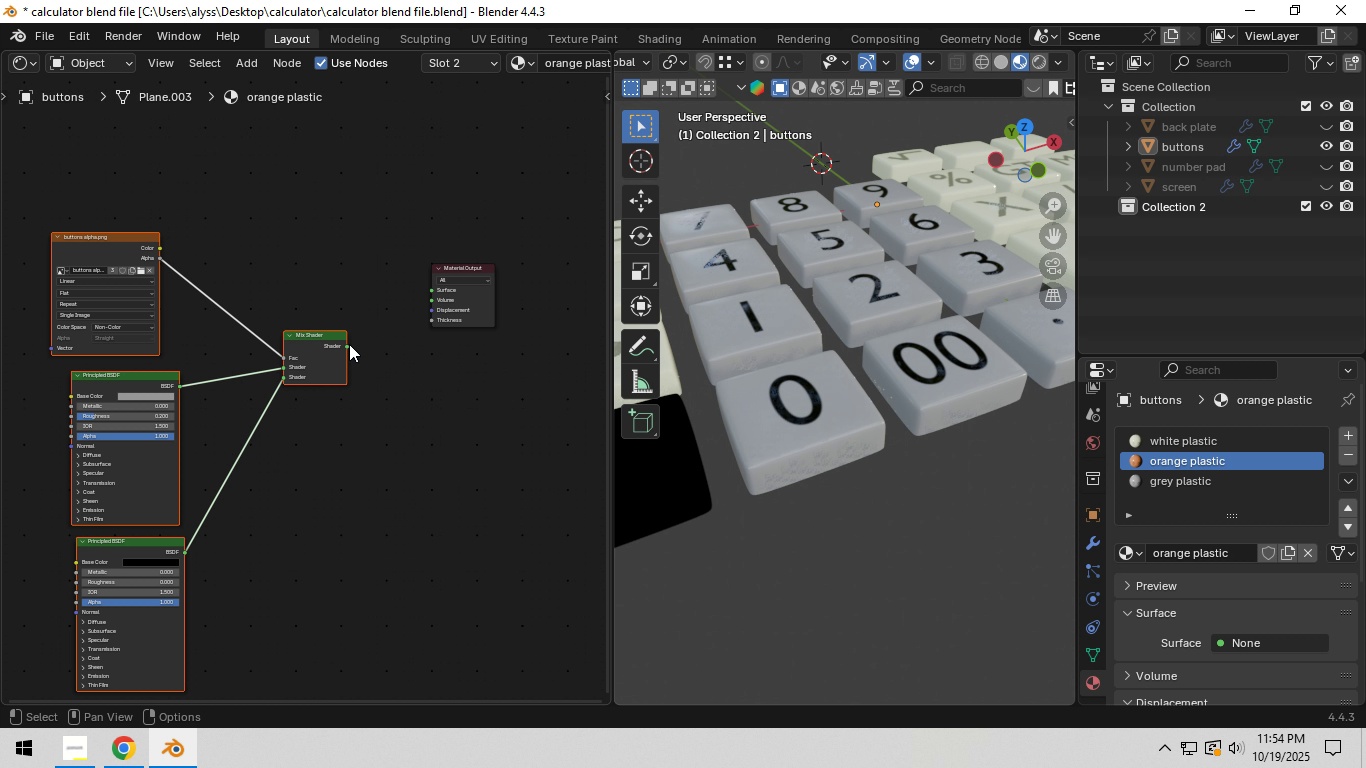 
left_click_drag(start_coordinate=[346, 345], to_coordinate=[419, 292])
 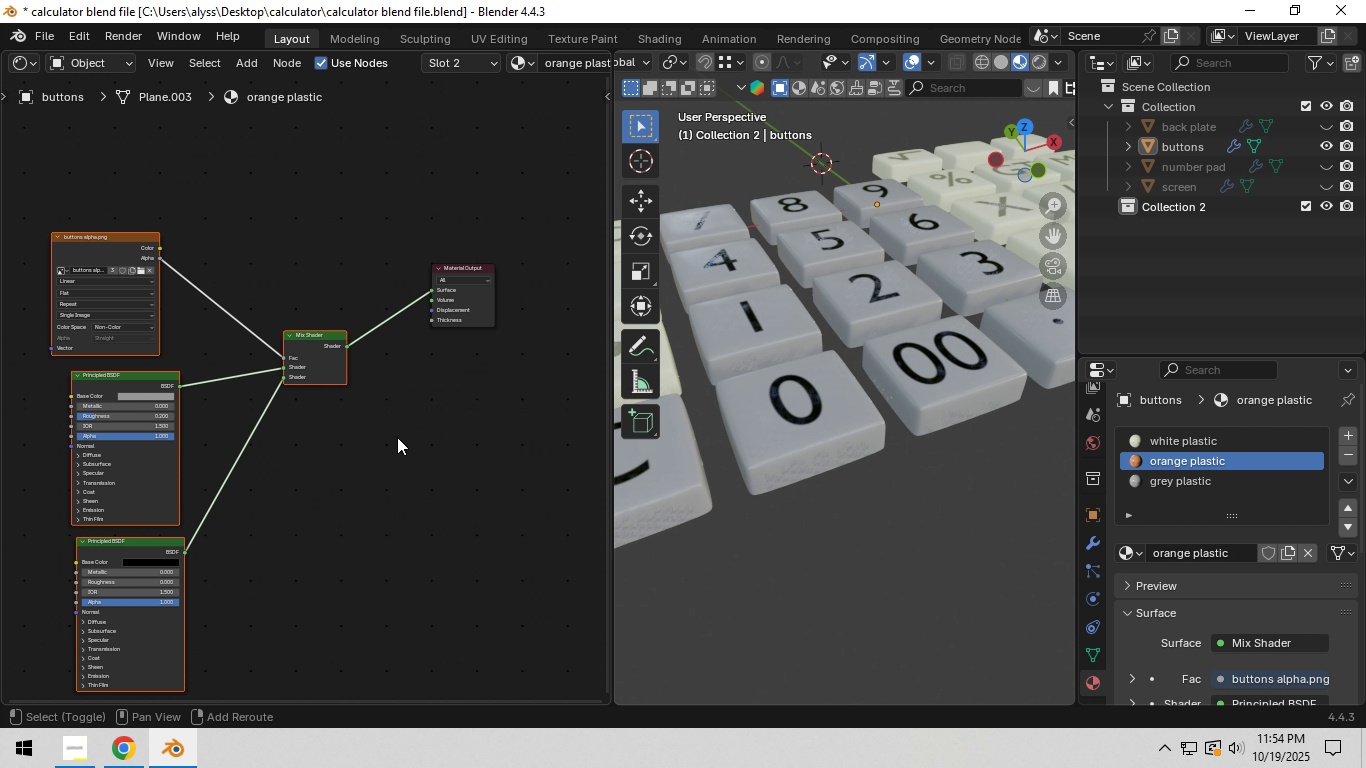 
hold_key(key=ShiftLeft, duration=0.45)
 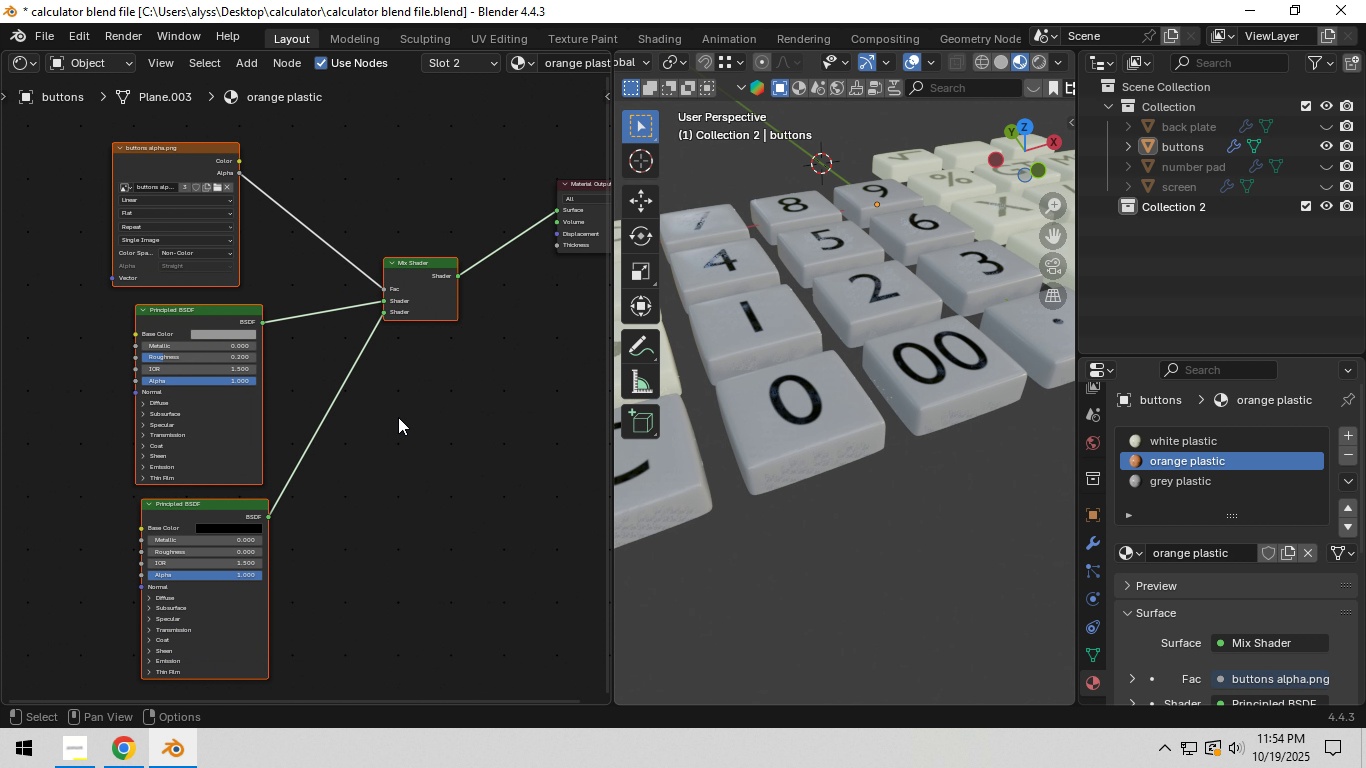 
scroll: coordinate [366, 412], scroll_direction: up, amount: 7.0
 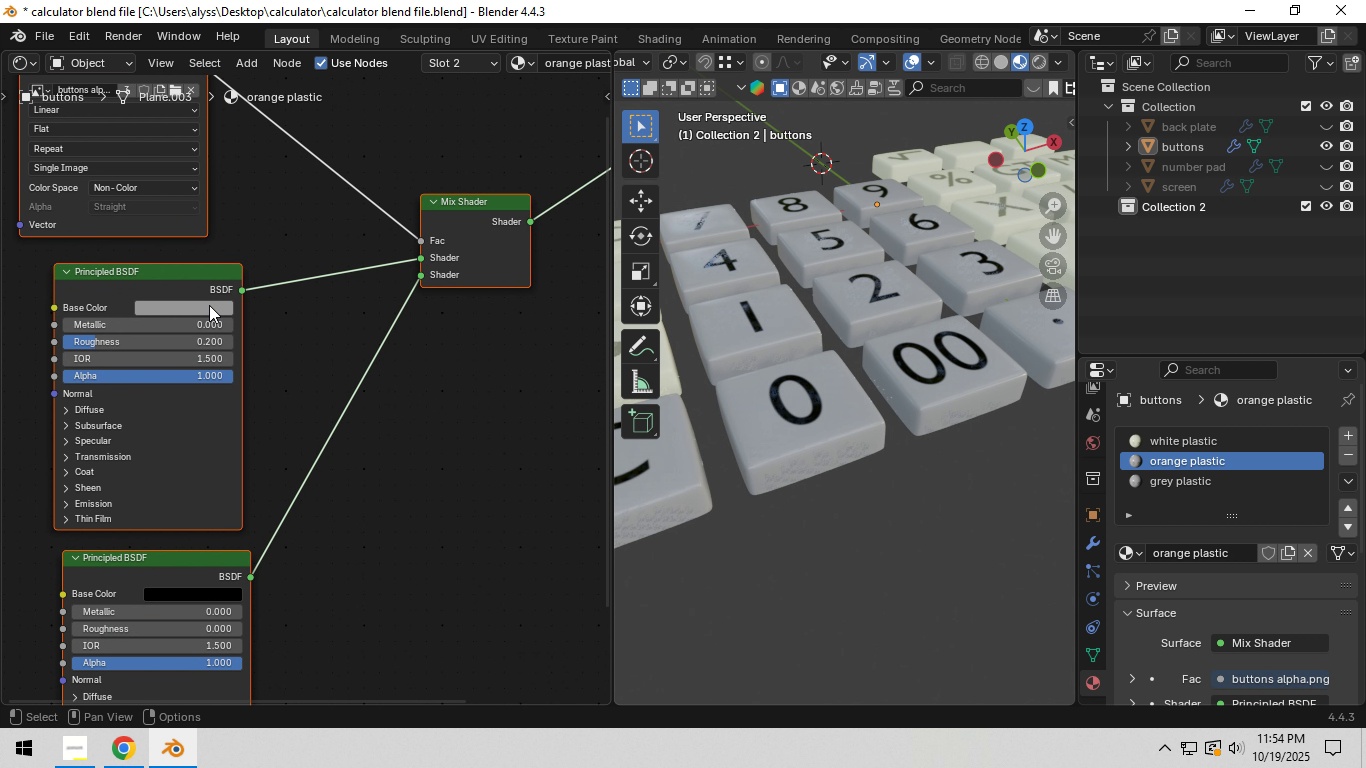 
left_click([209, 305])
 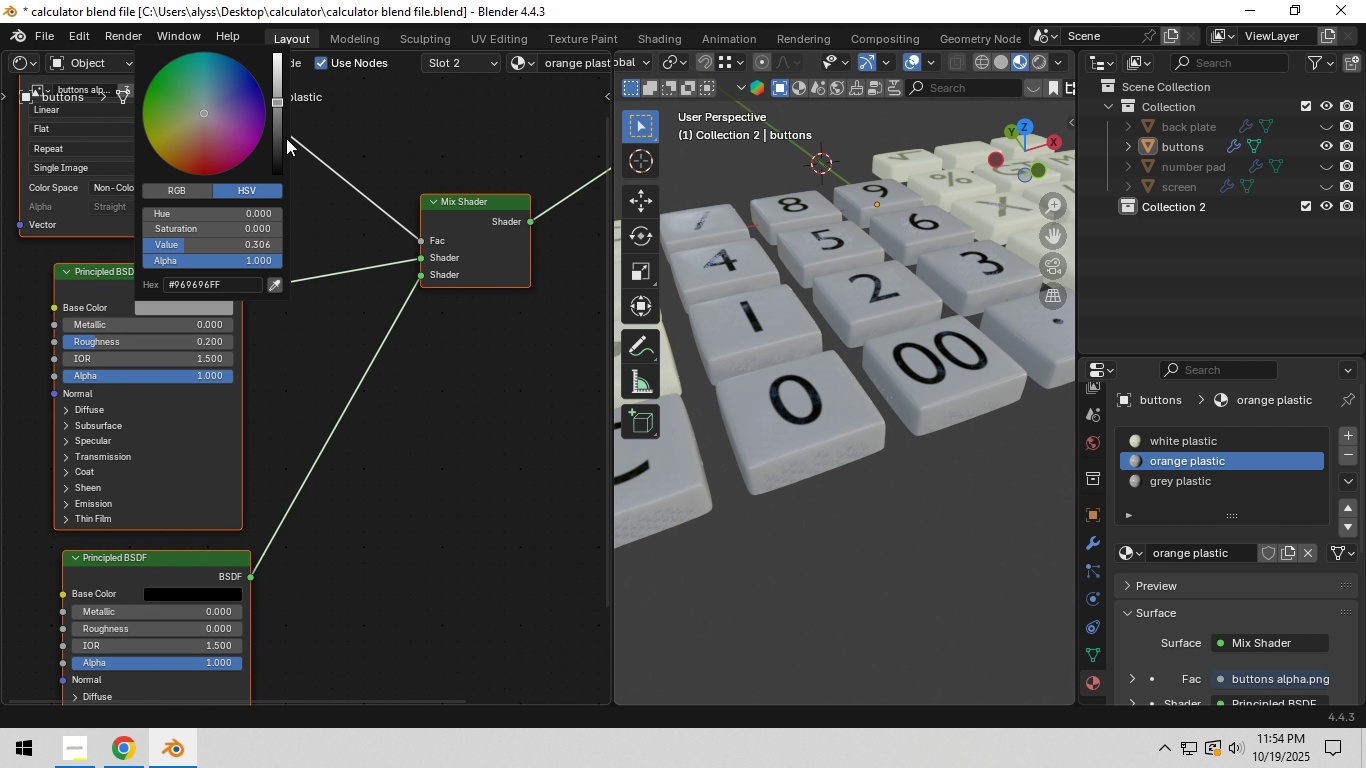 
left_click_drag(start_coordinate=[275, 95], to_coordinate=[275, 156])
 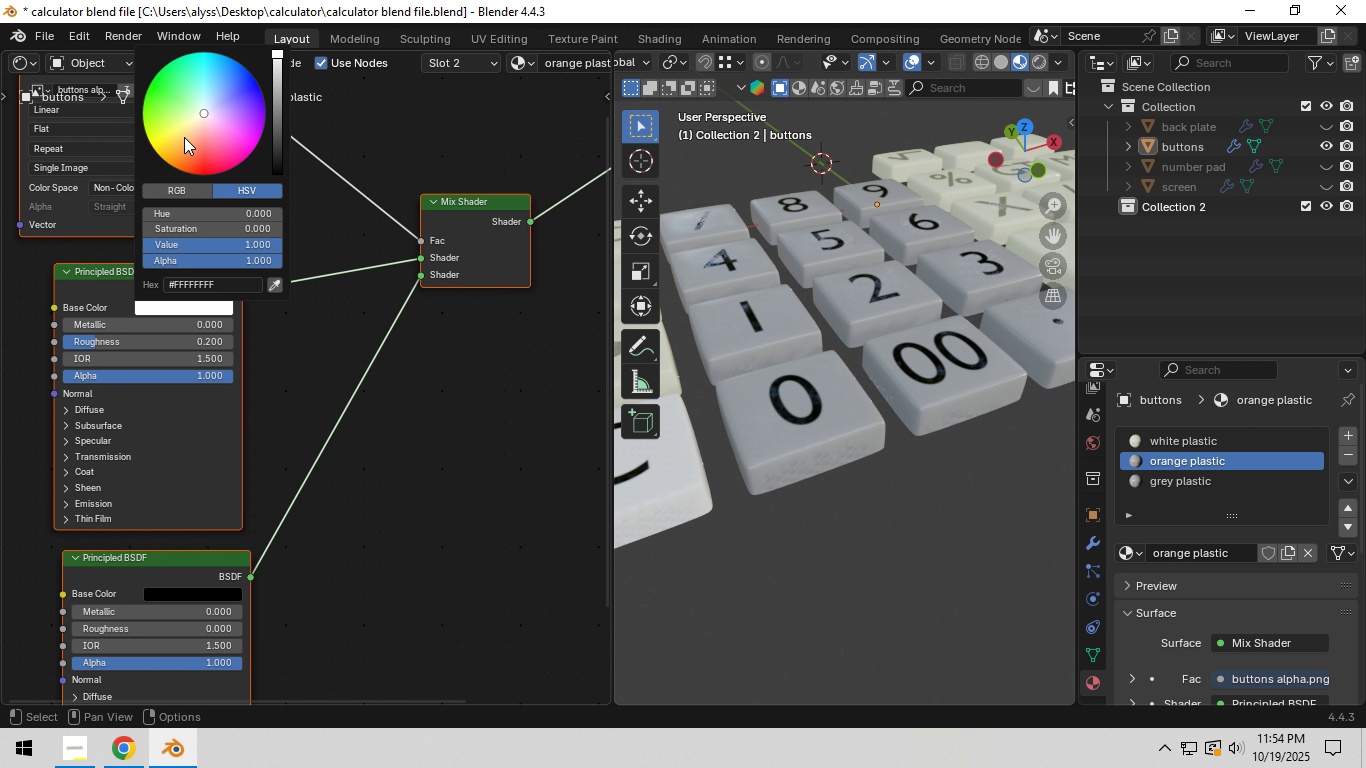 
left_click([184, 128])
 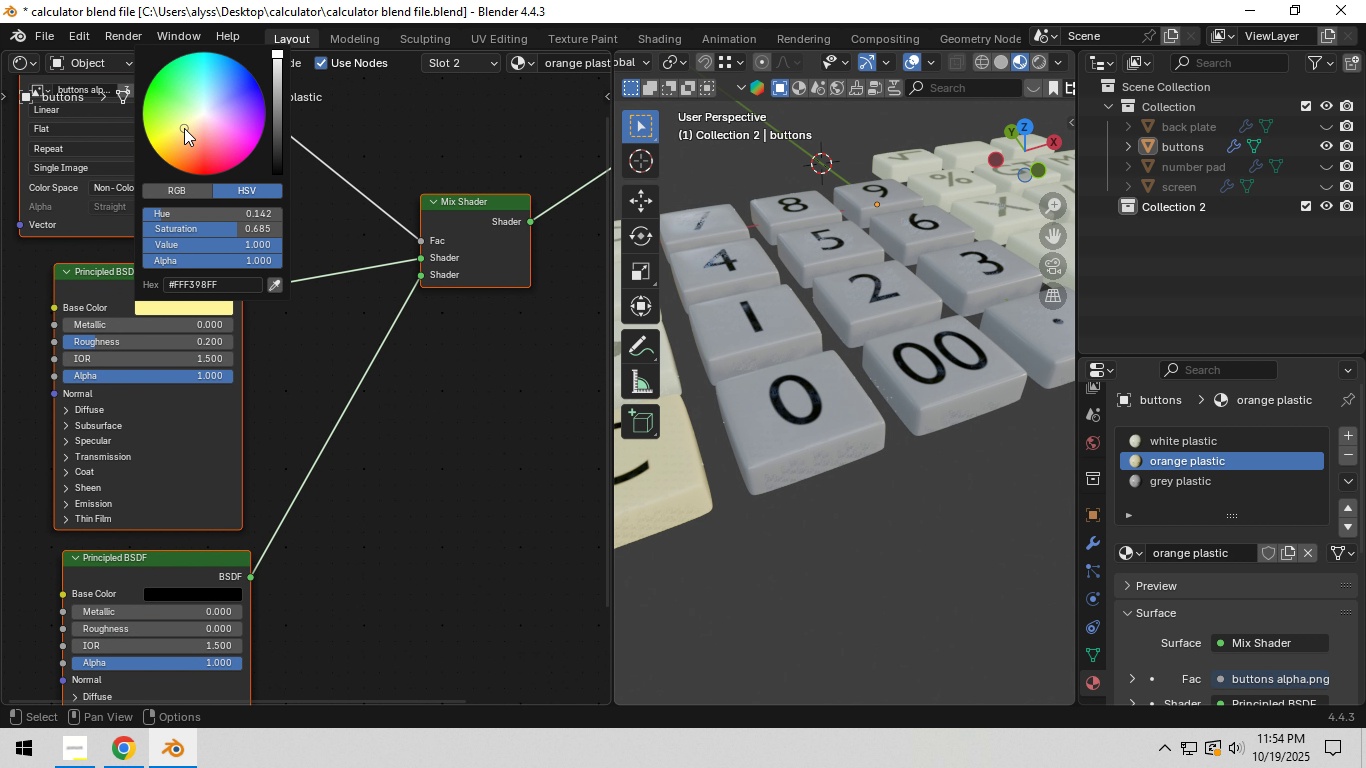 
left_click_drag(start_coordinate=[184, 128], to_coordinate=[192, 158])
 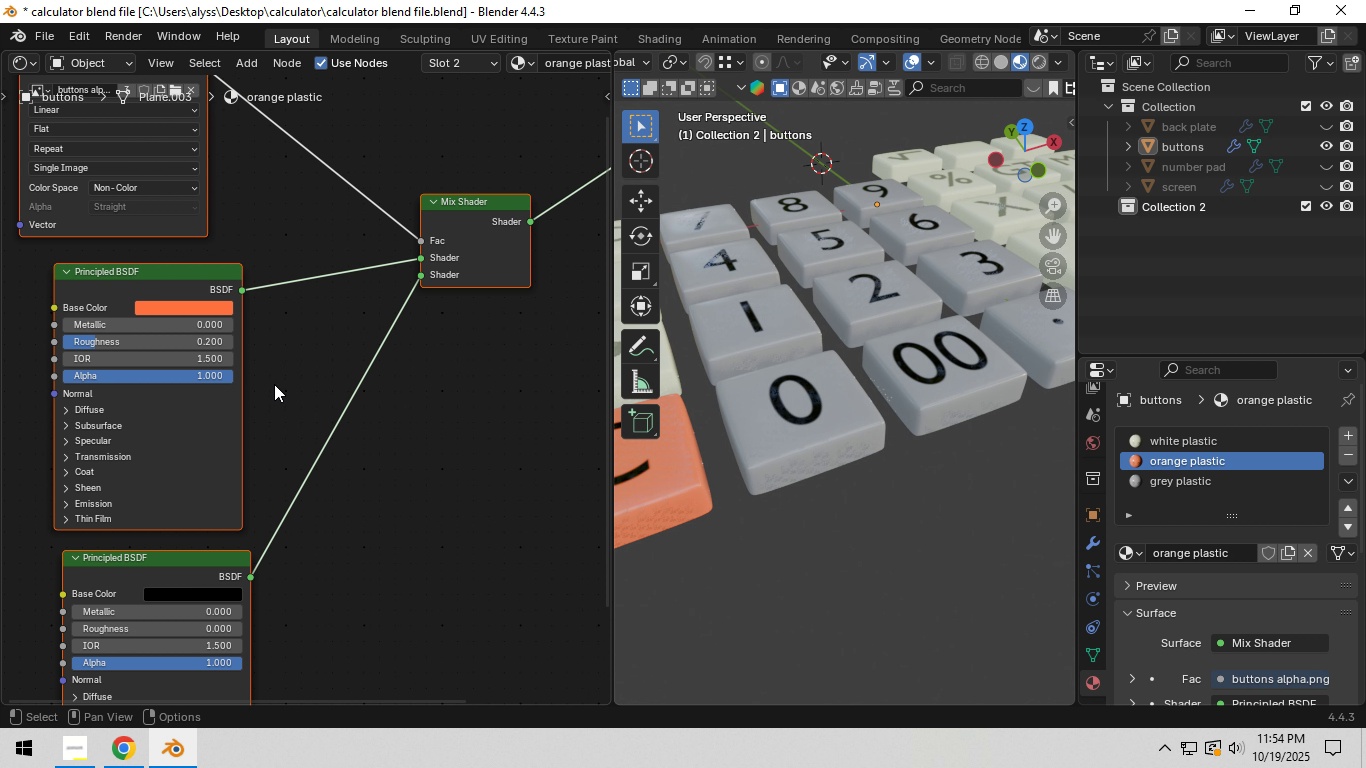 
hold_key(key=ShiftLeft, duration=0.46)
 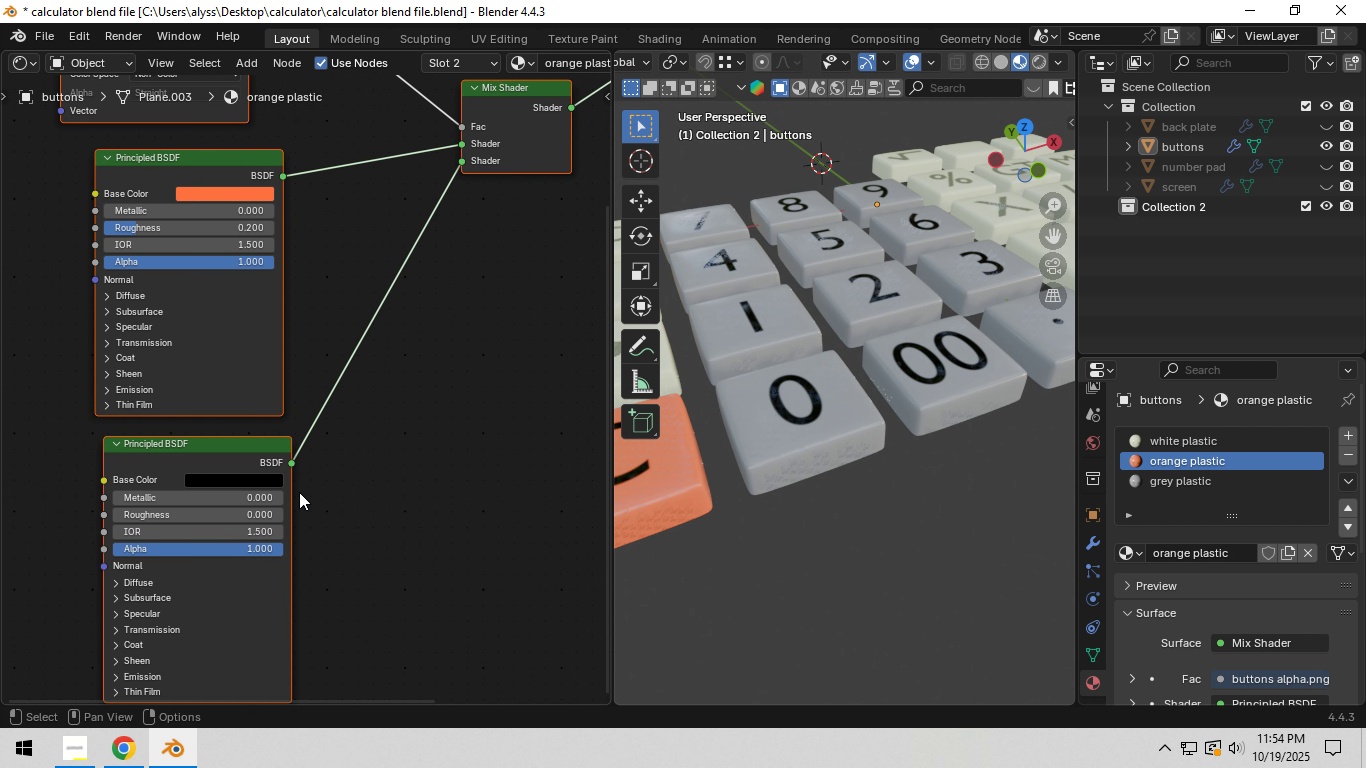 
hold_key(key=ShiftLeft, duration=0.42)
 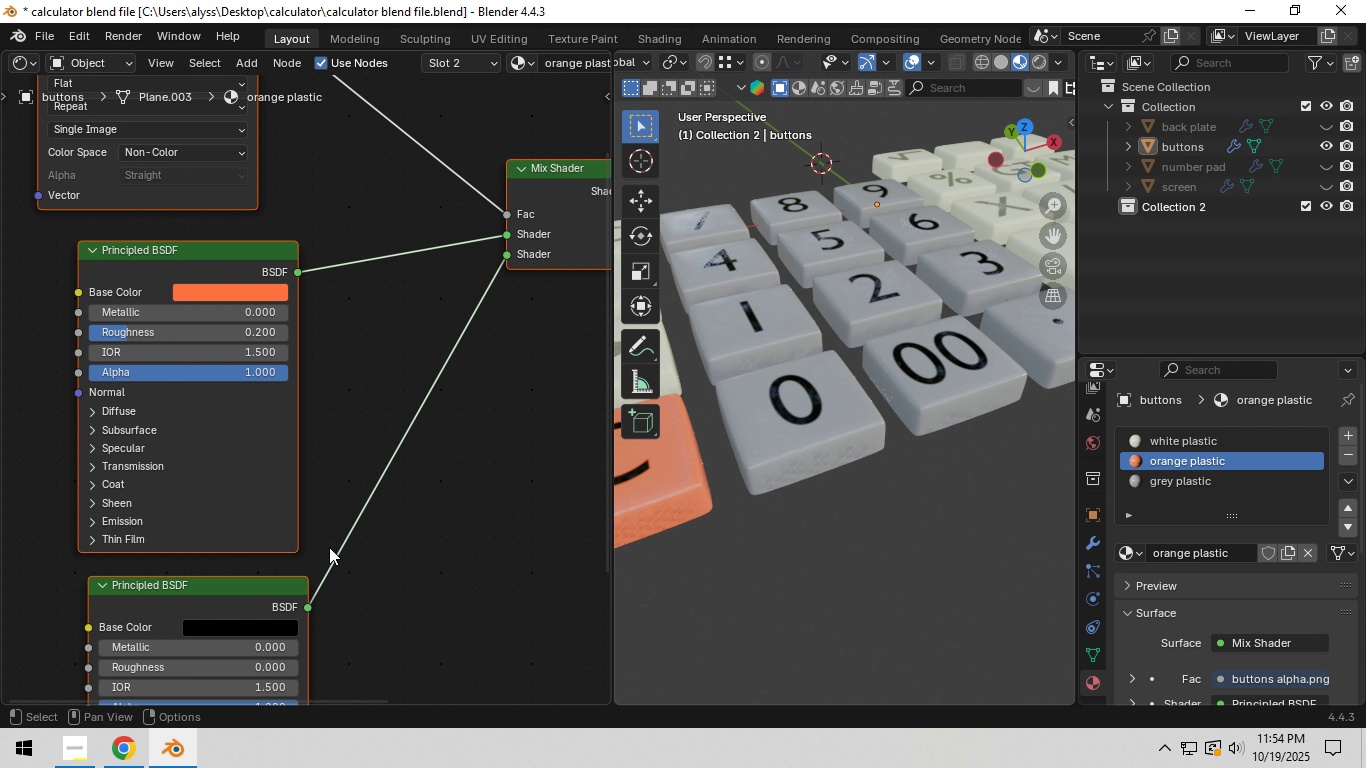 
scroll: coordinate [329, 546], scroll_direction: up, amount: 4.0
 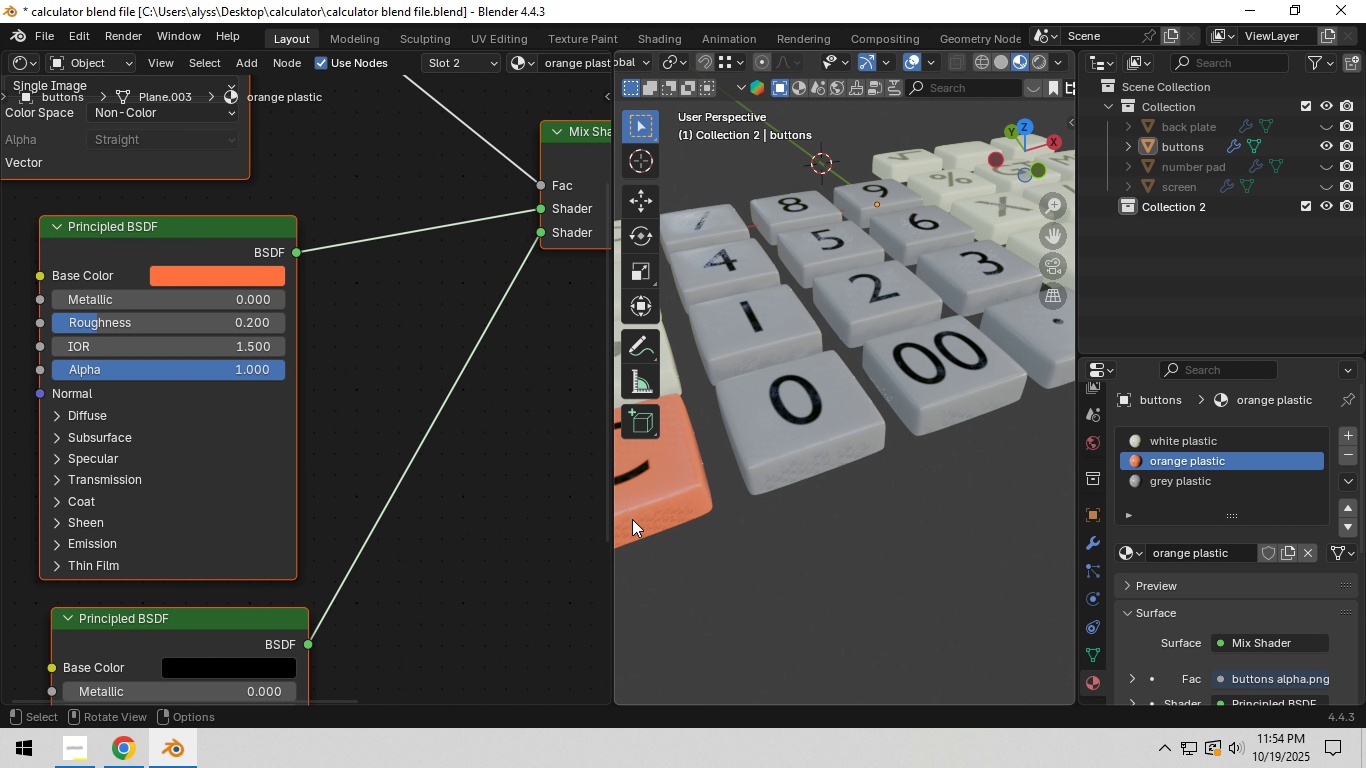 
left_click_drag(start_coordinate=[612, 525], to_coordinate=[342, 540])
 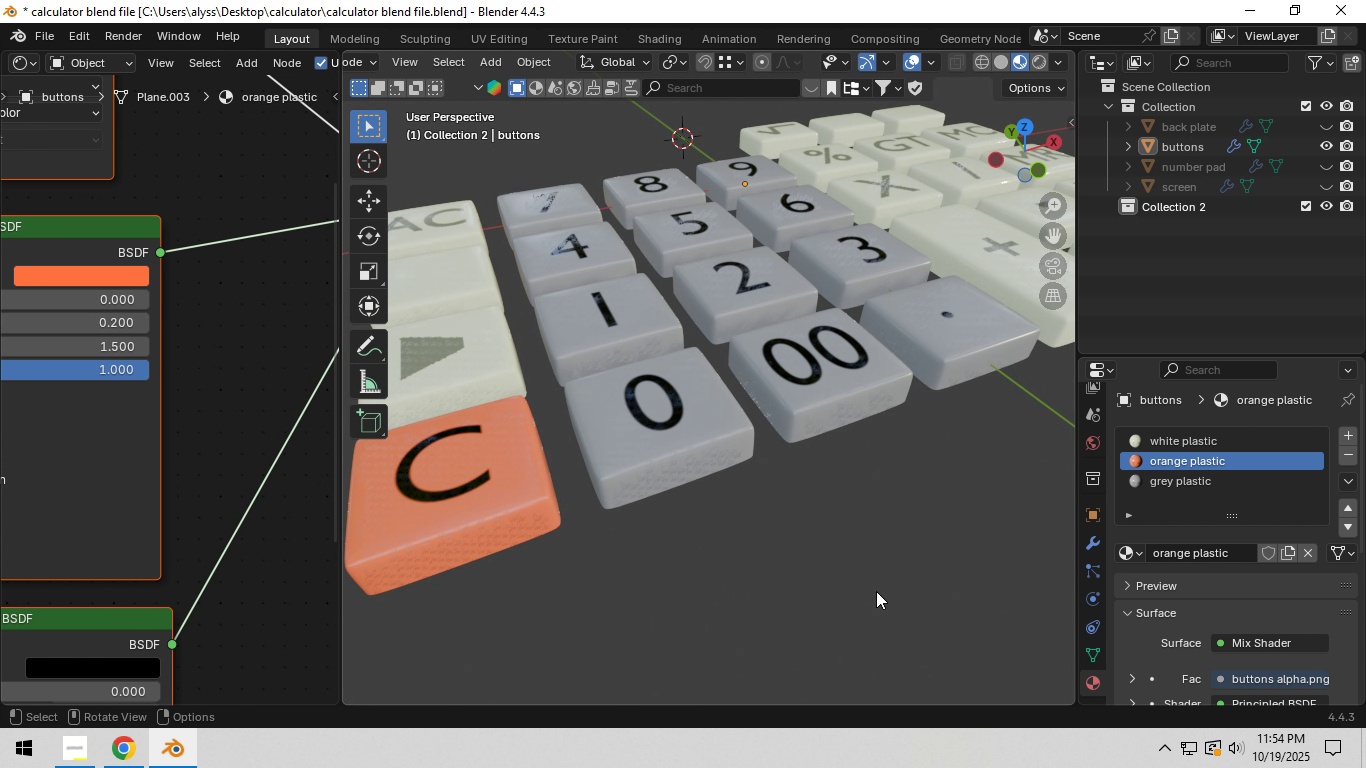 
left_click([881, 596])
 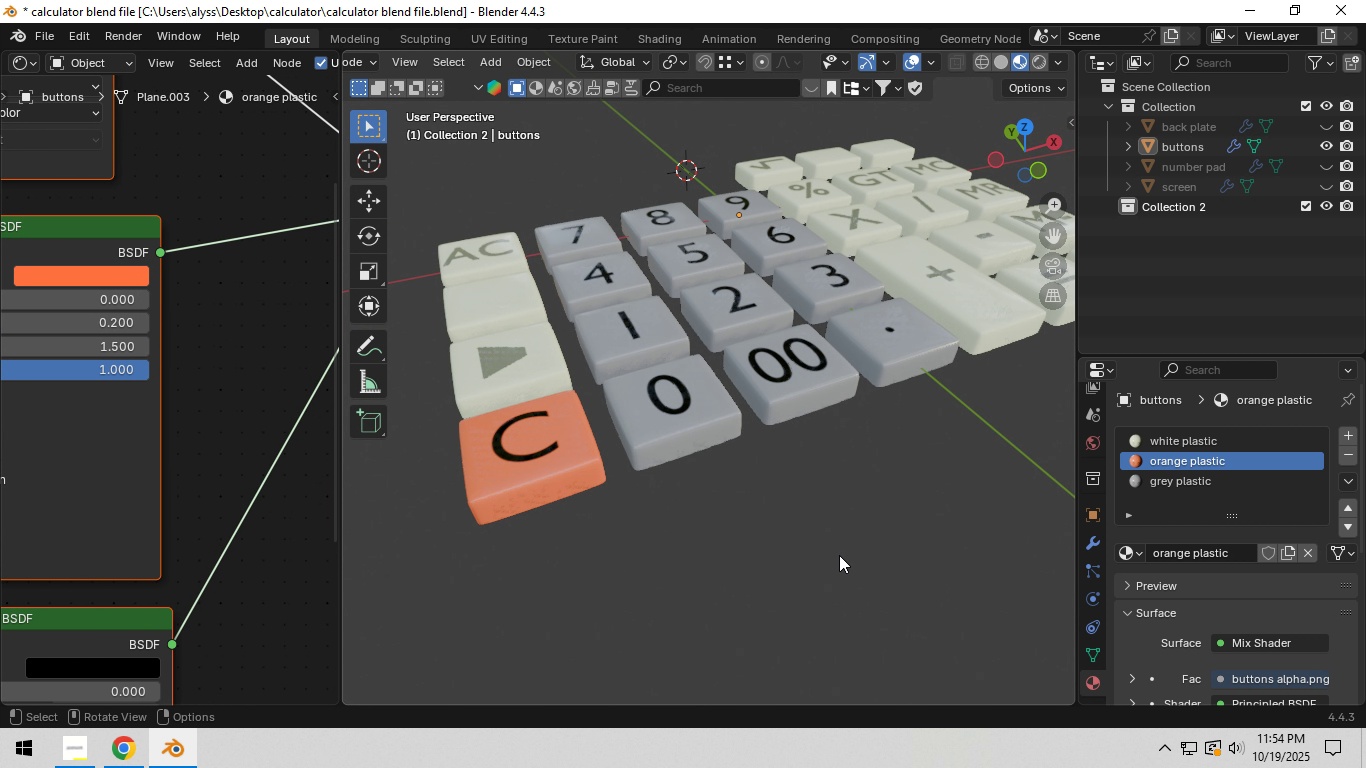 
scroll: coordinate [839, 555], scroll_direction: down, amount: 3.0
 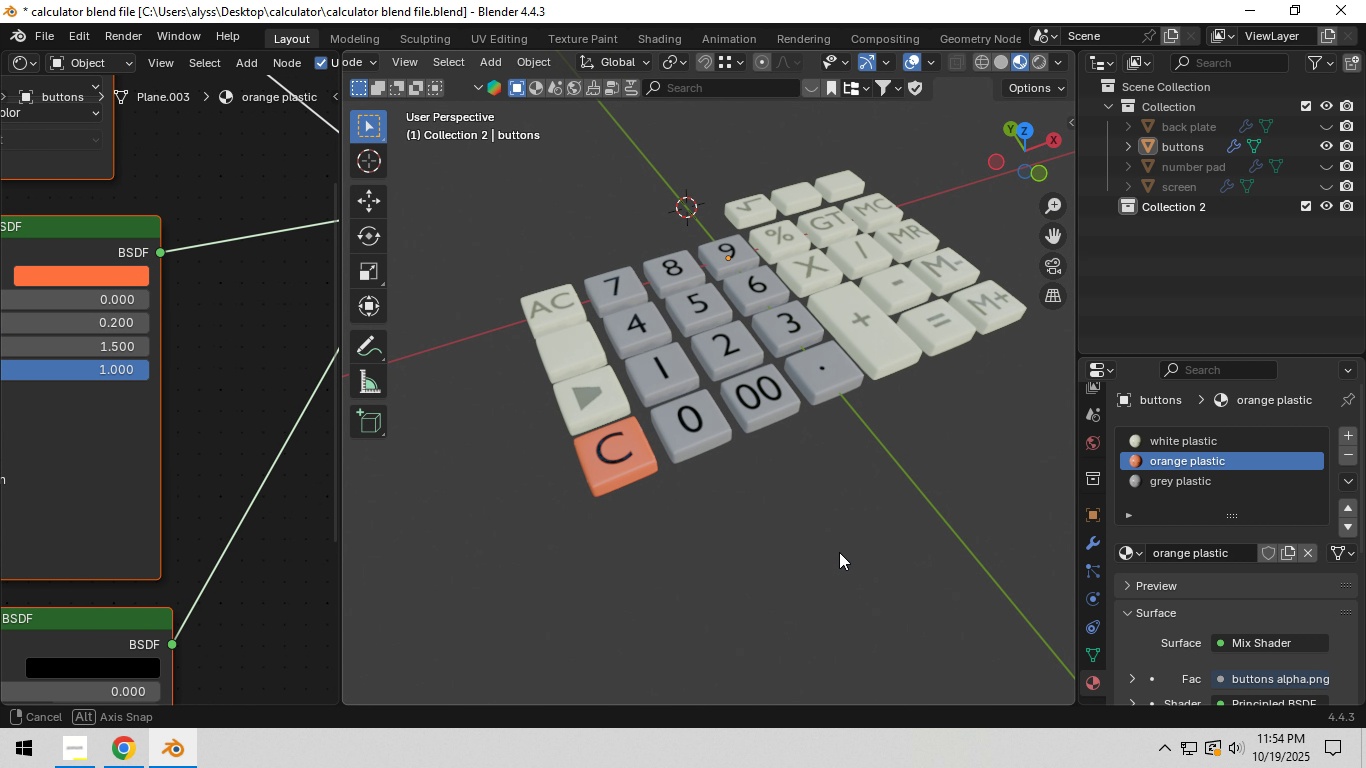 
scroll: coordinate [831, 543], scroll_direction: up, amount: 3.0
 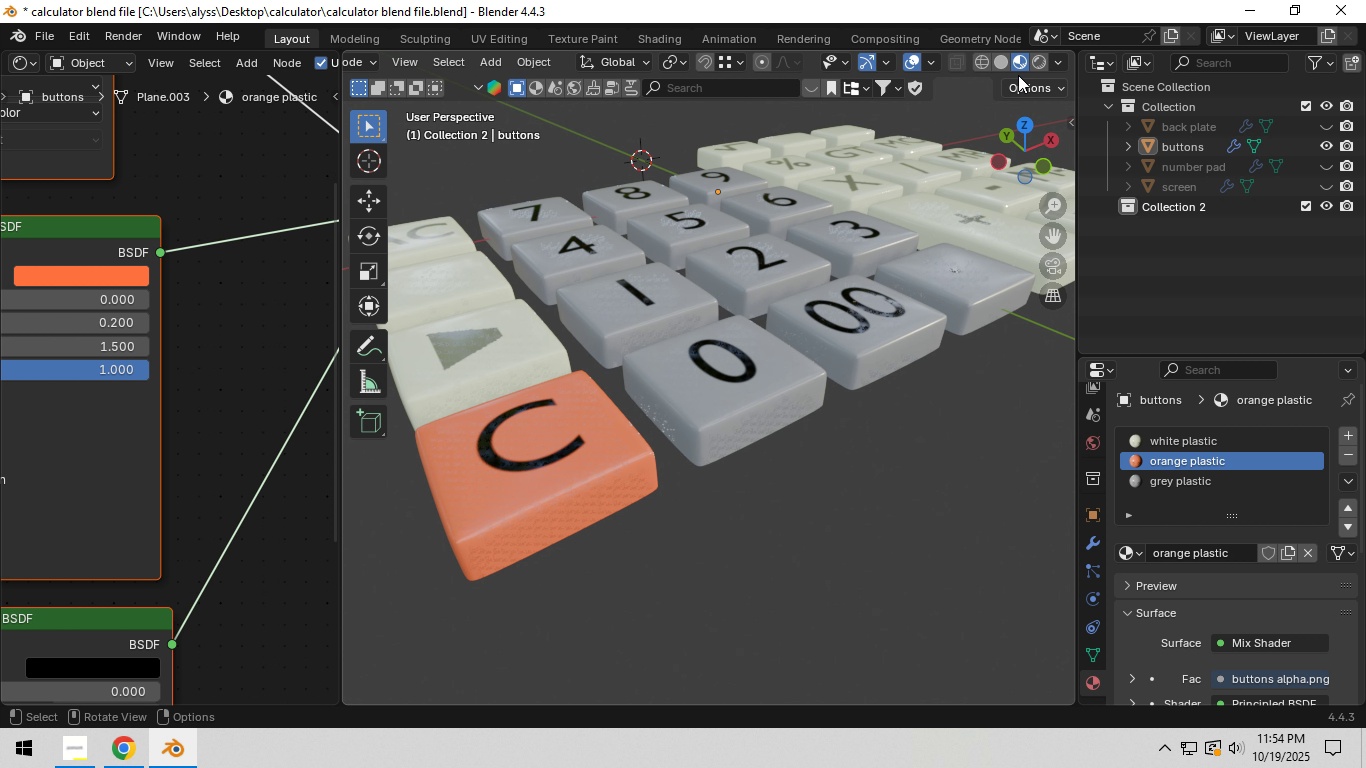 
left_click([1037, 58])
 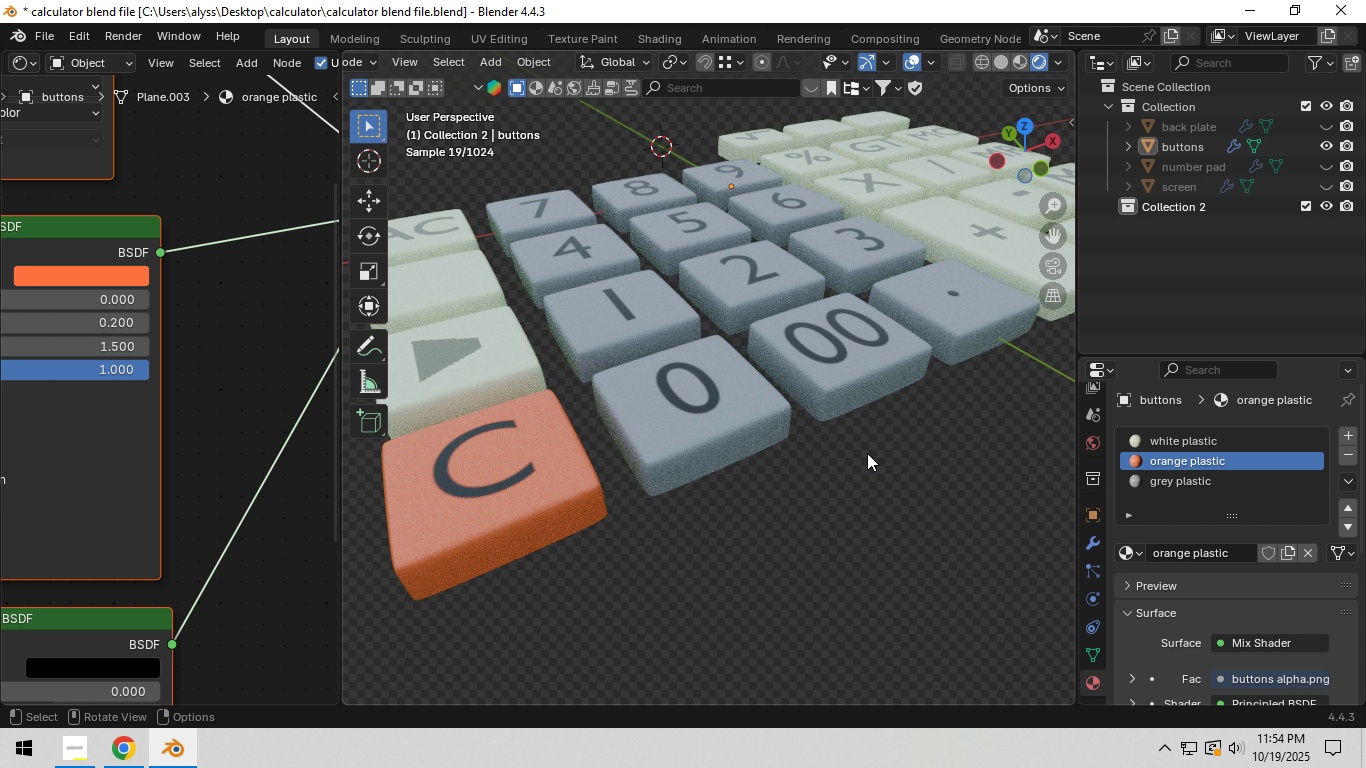 
wait(12.59)
 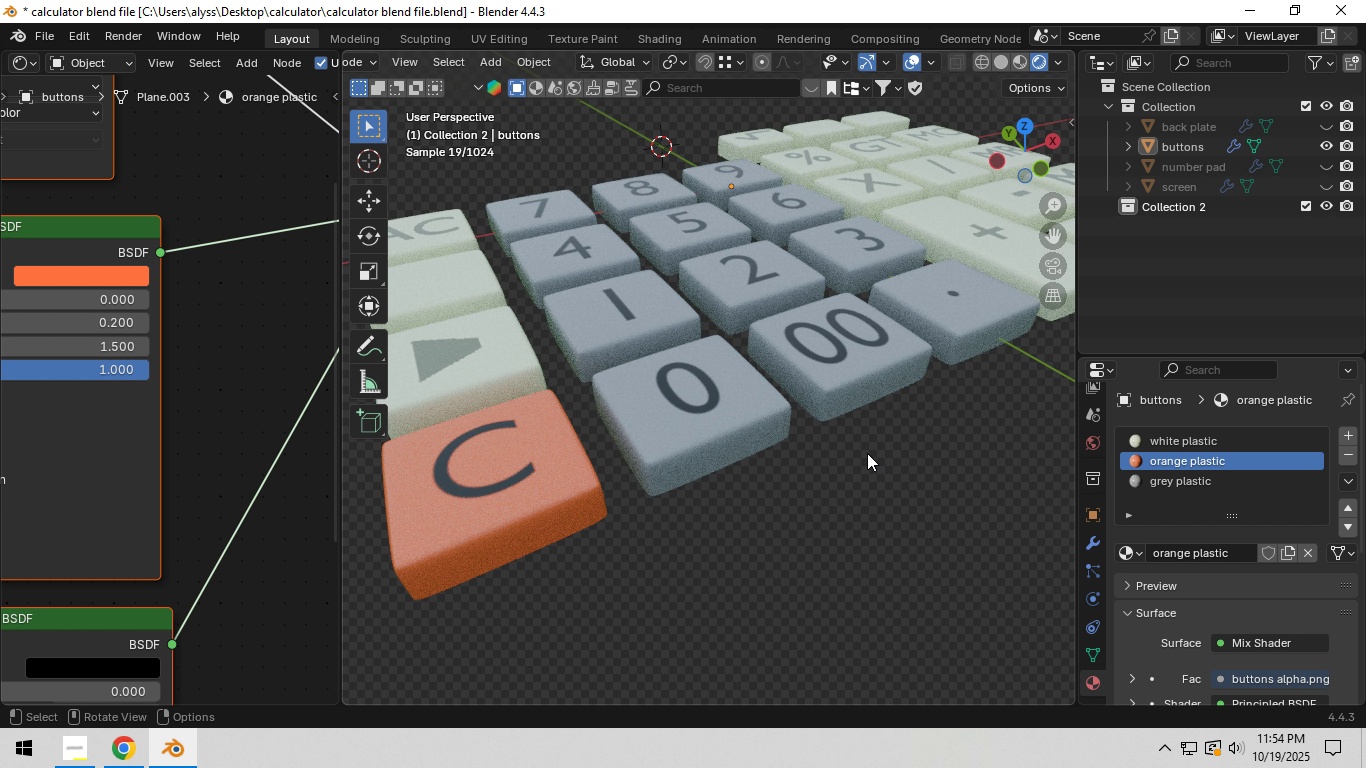 
hold_key(key=Z, duration=0.53)
 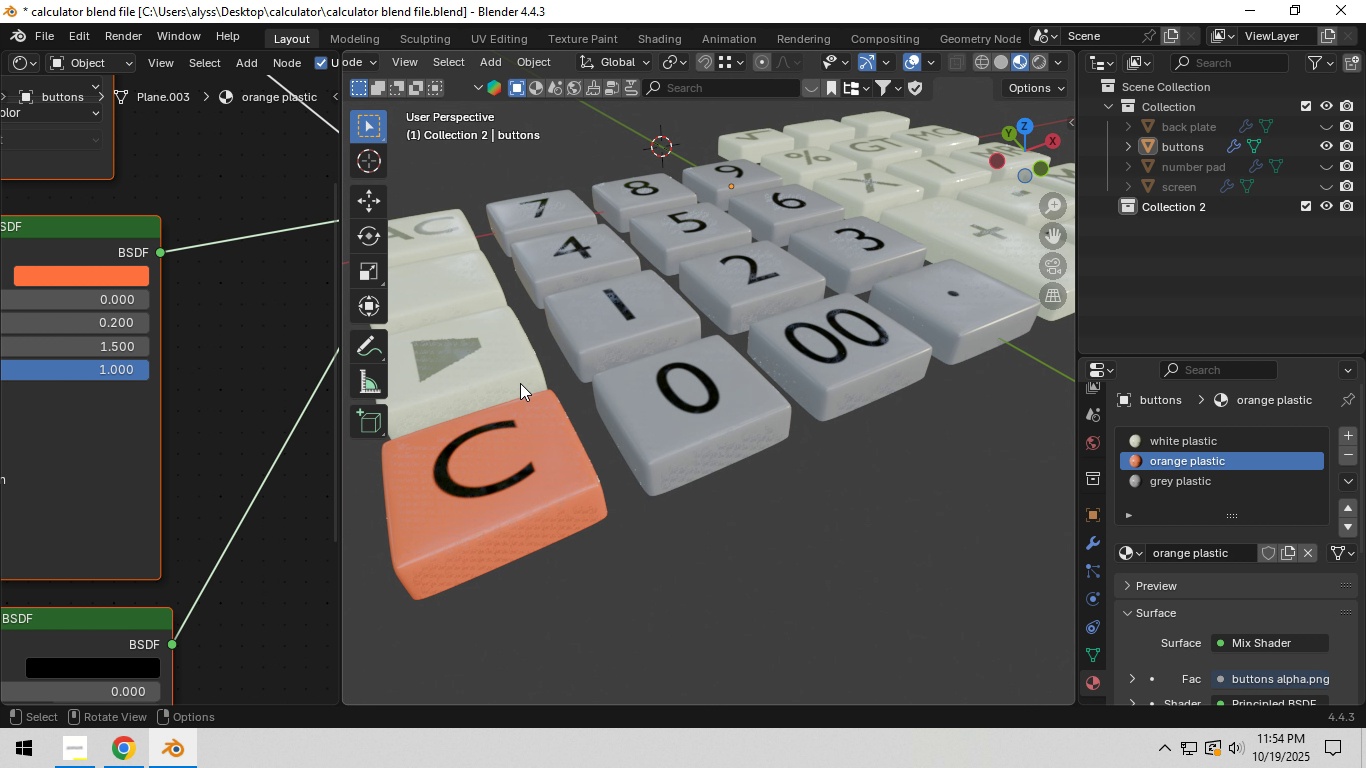 
left_click([514, 381])
 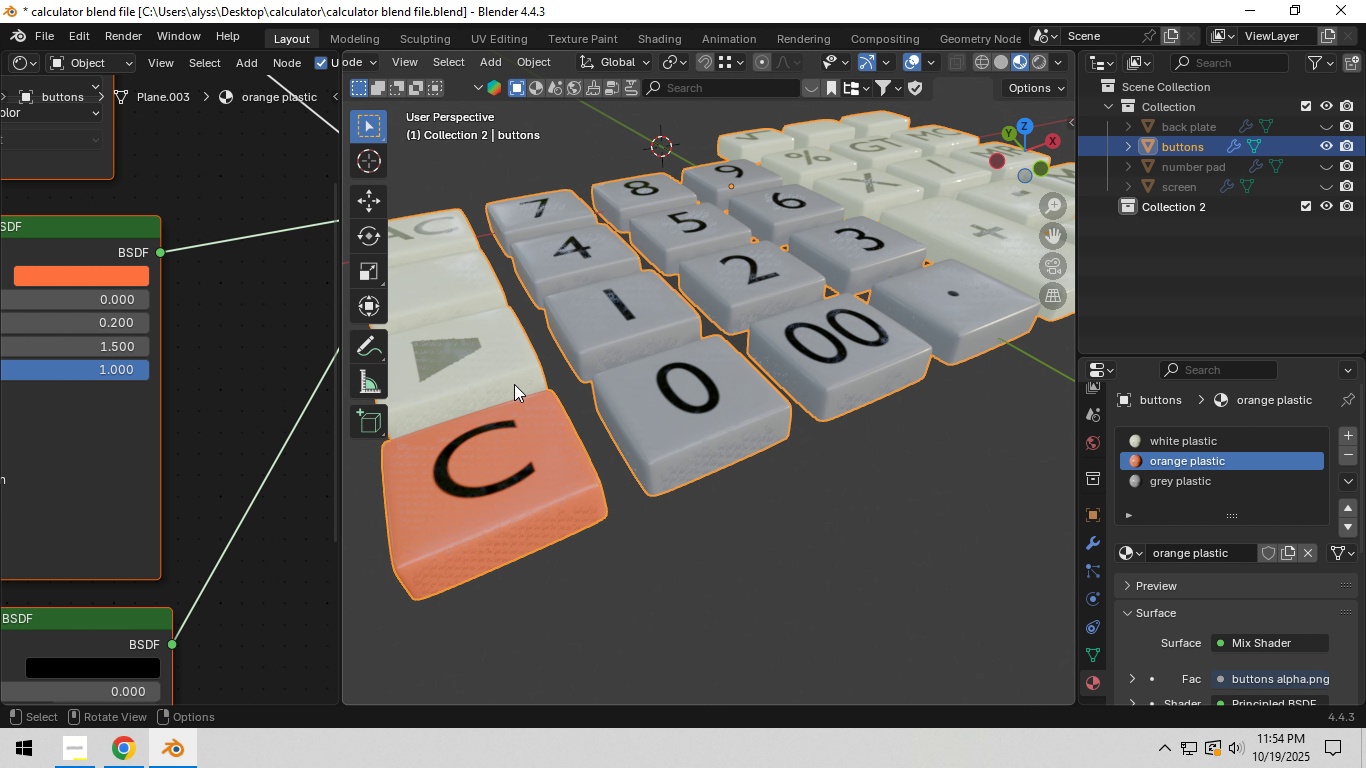 
scroll: coordinate [245, 435], scroll_direction: down, amount: 23.0
 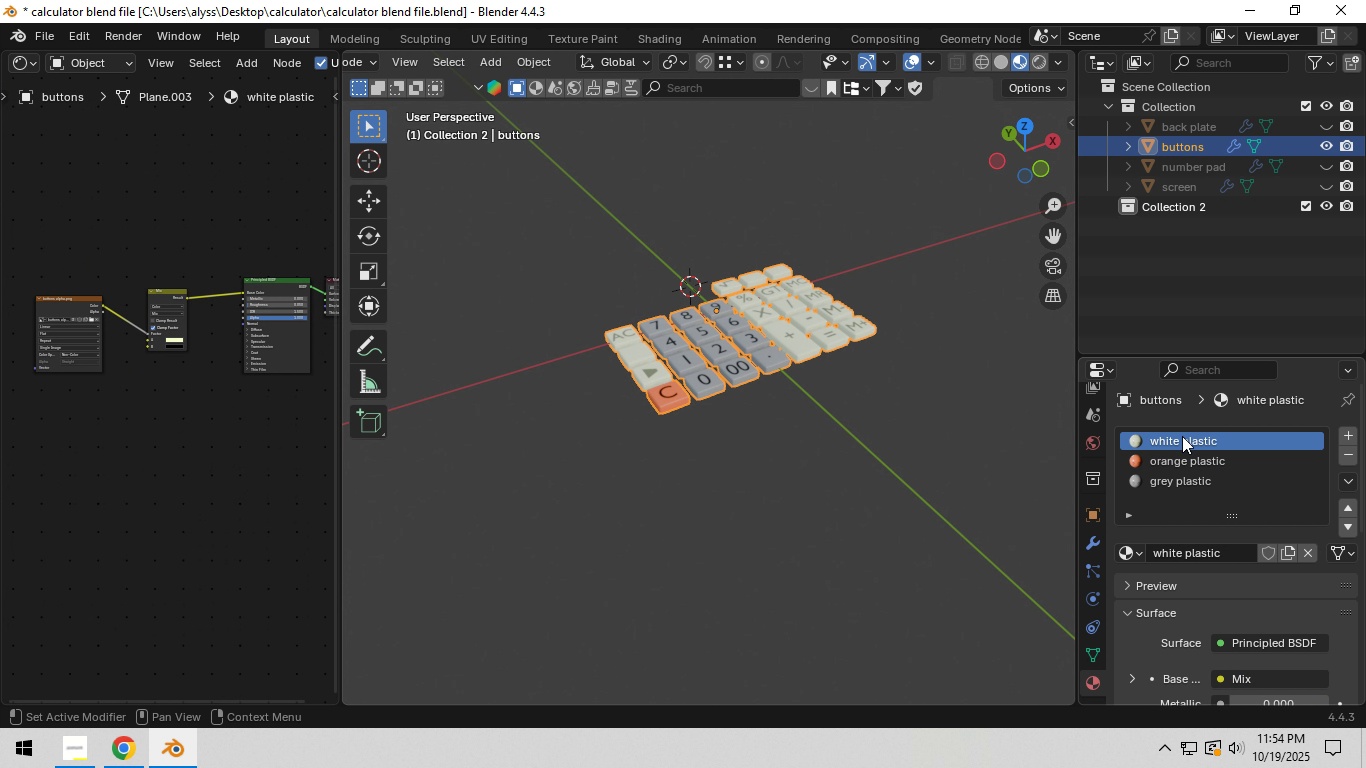 
left_click([1182, 436])
 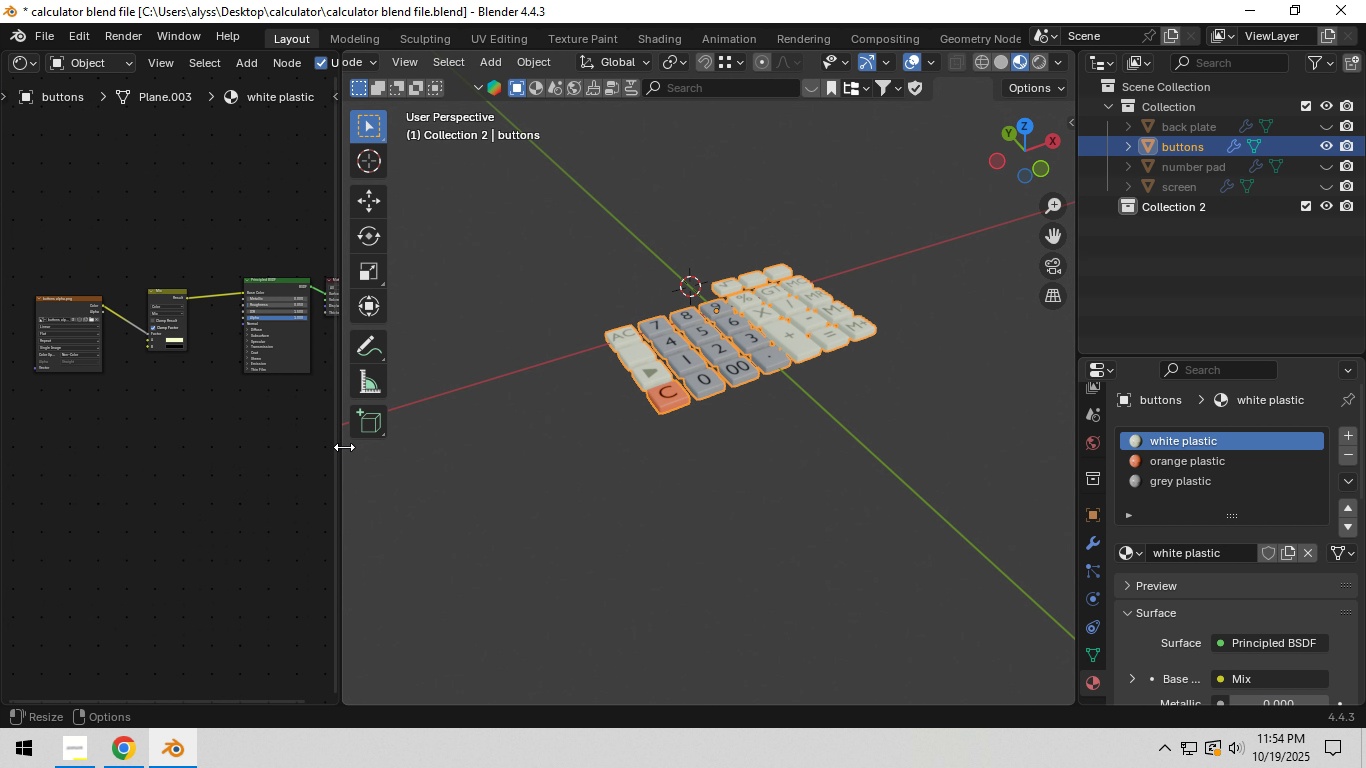 
left_click_drag(start_coordinate=[345, 447], to_coordinate=[481, 447])
 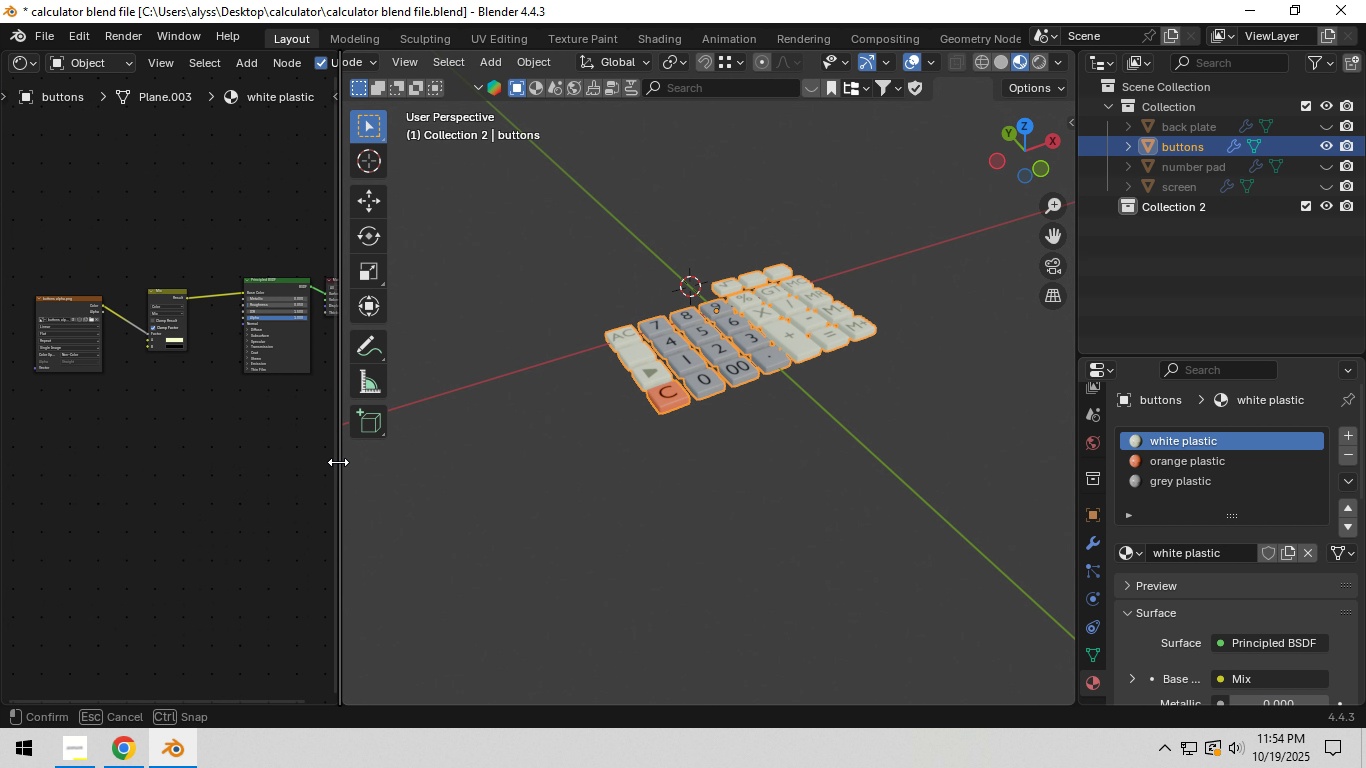 
left_click_drag(start_coordinate=[338, 462], to_coordinate=[712, 469])
 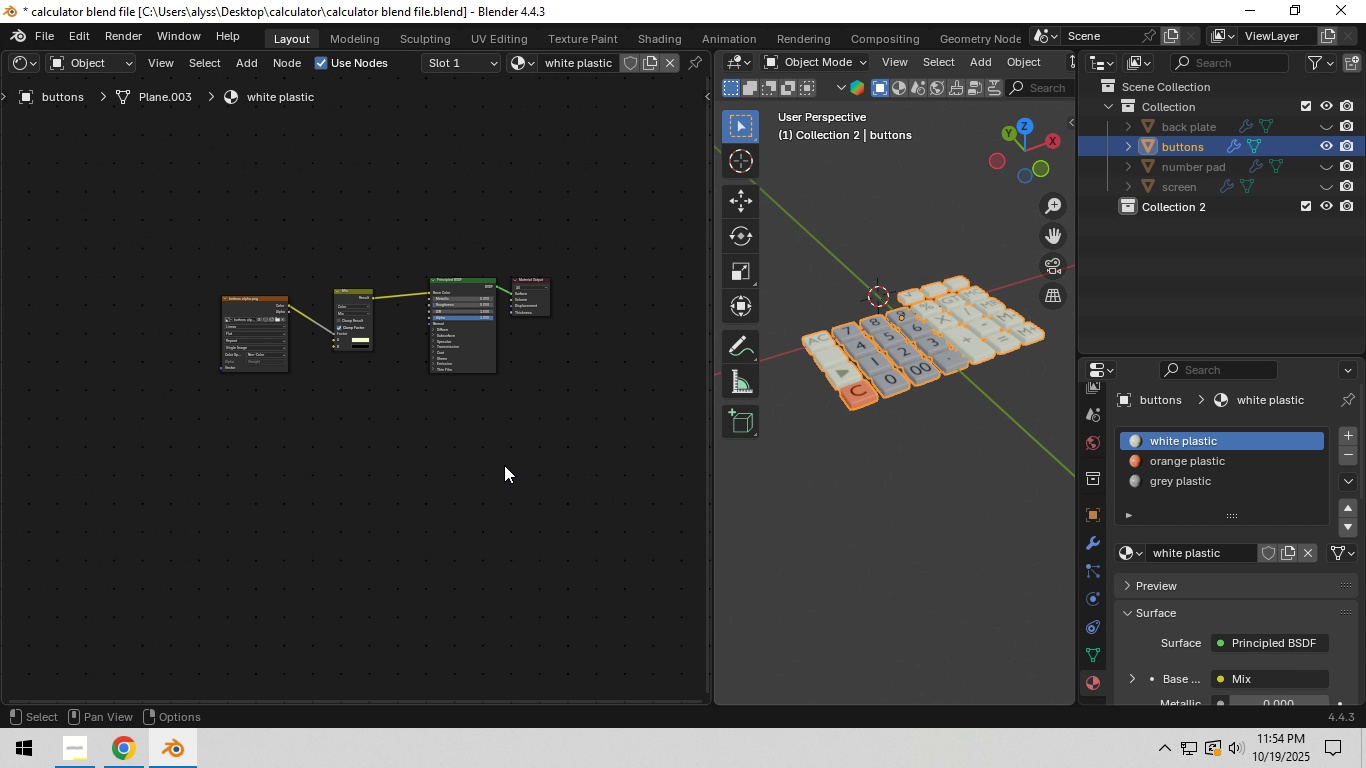 
scroll: coordinate [504, 465], scroll_direction: up, amount: 4.0
 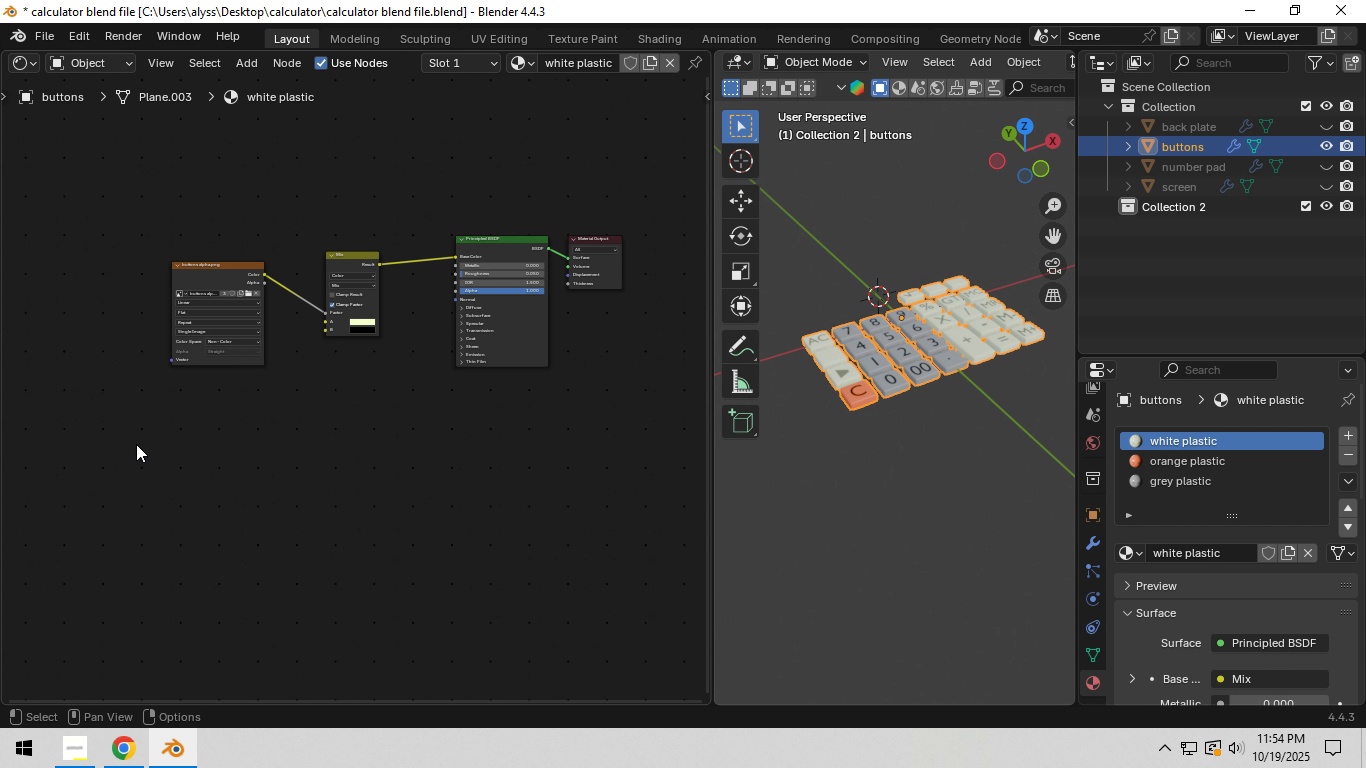 
left_click_drag(start_coordinate=[136, 444], to_coordinate=[517, 216])
 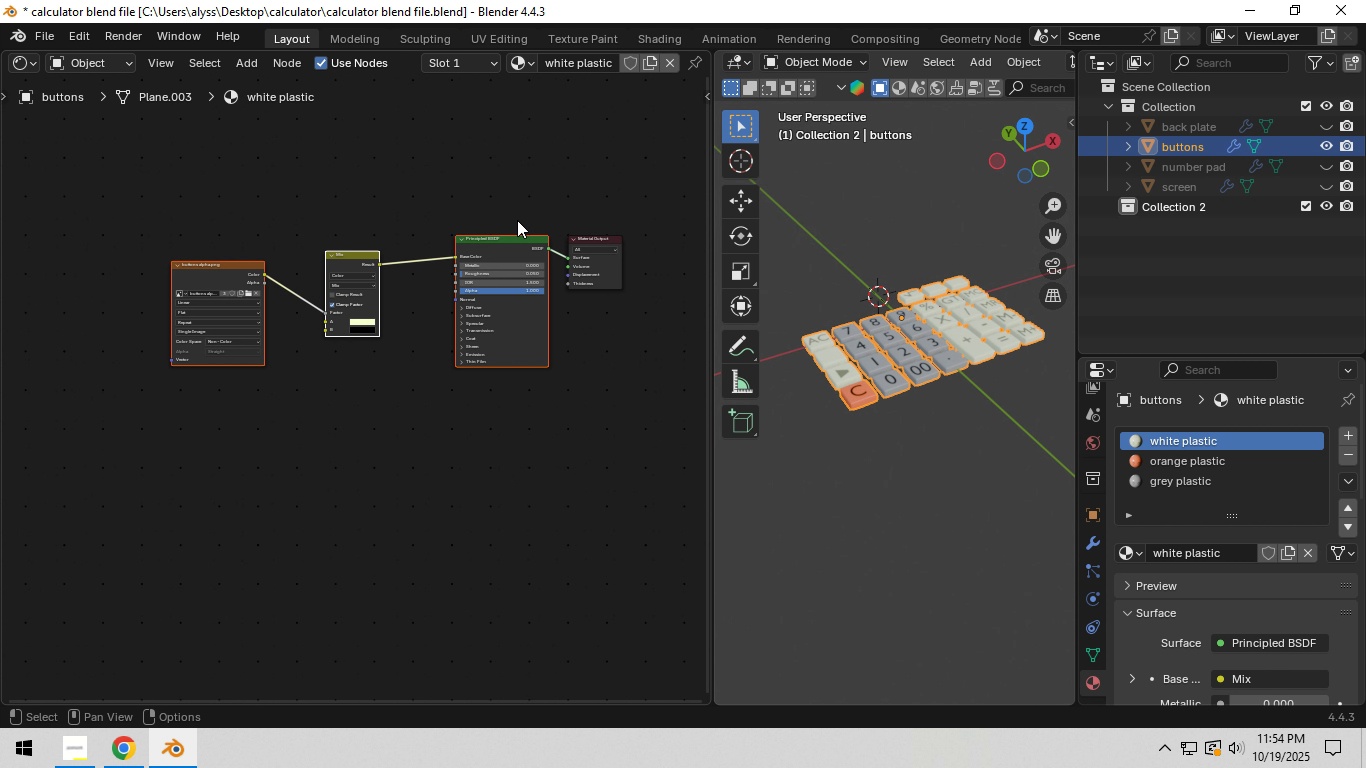 
hold_key(key=ControlLeft, duration=0.39)
 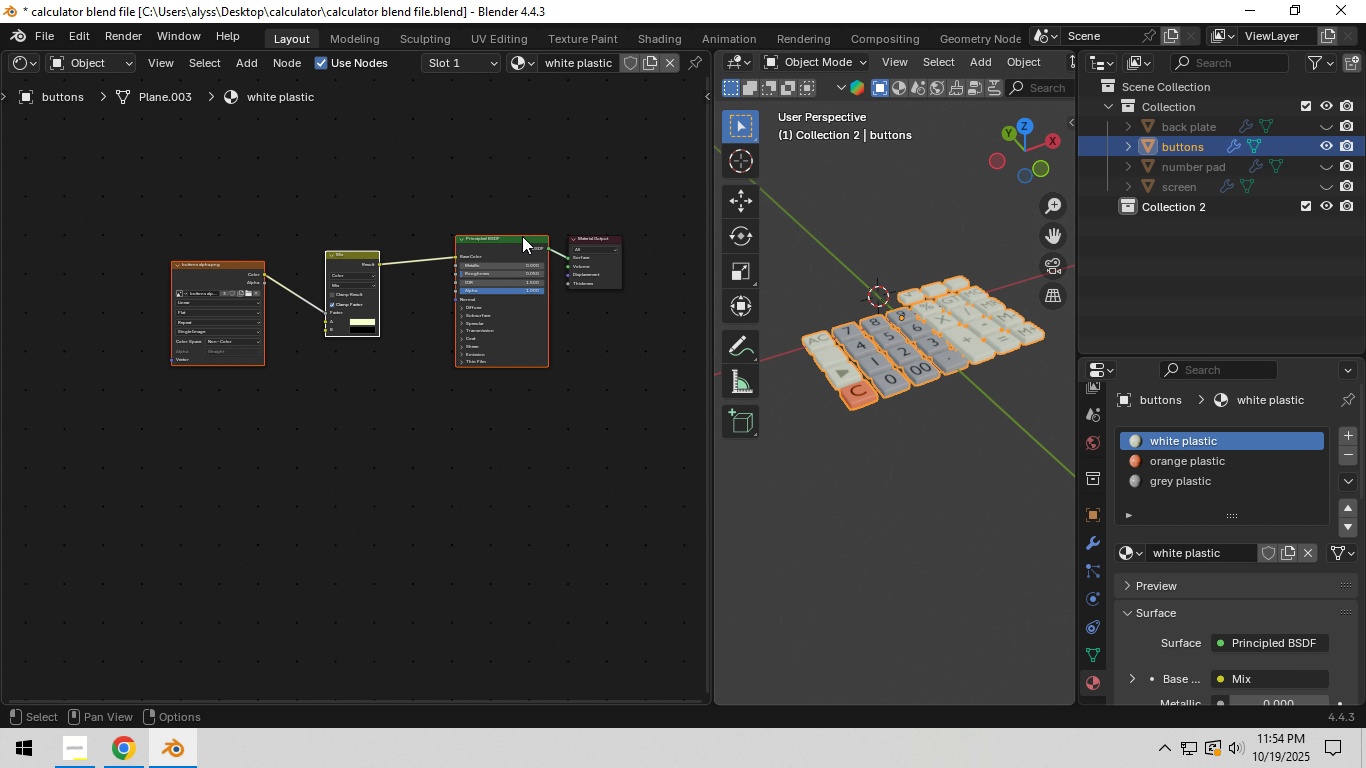 
key(X)
 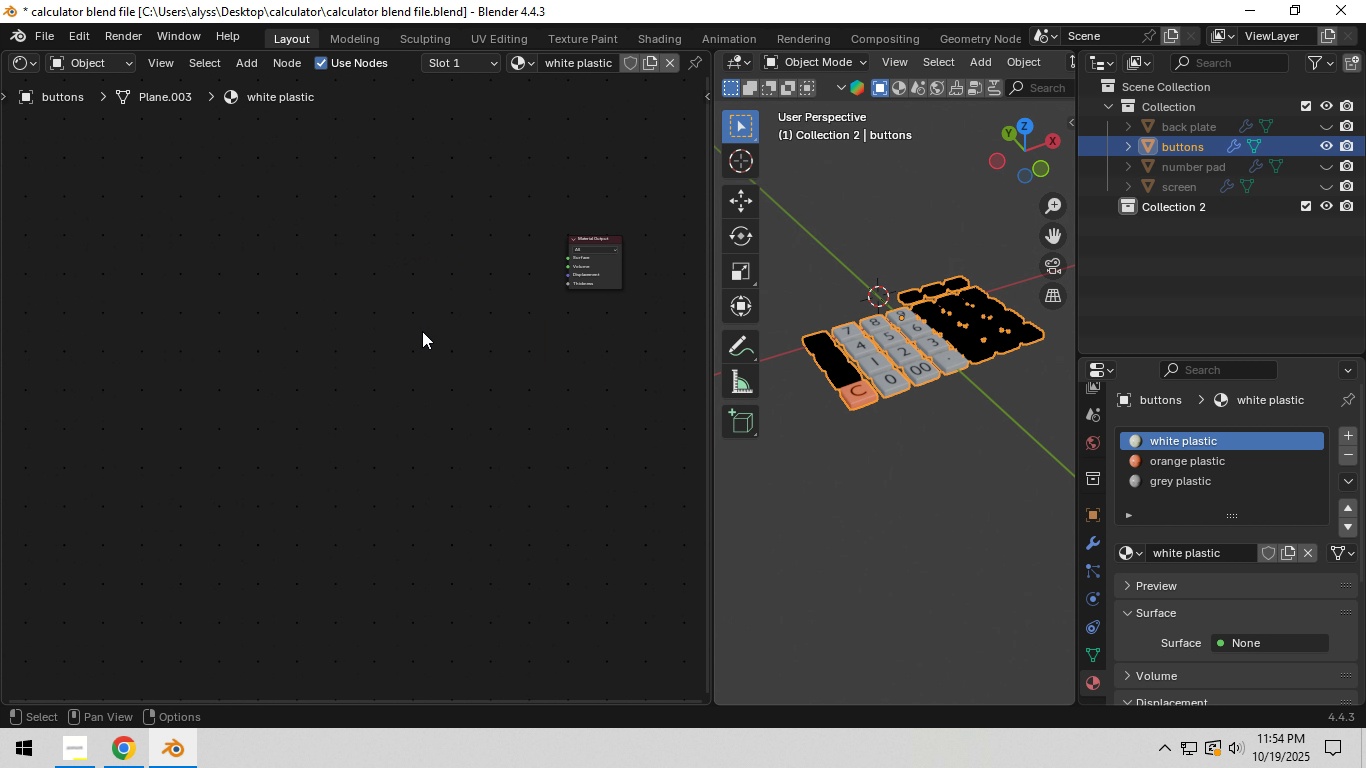 
key(Control+V)
 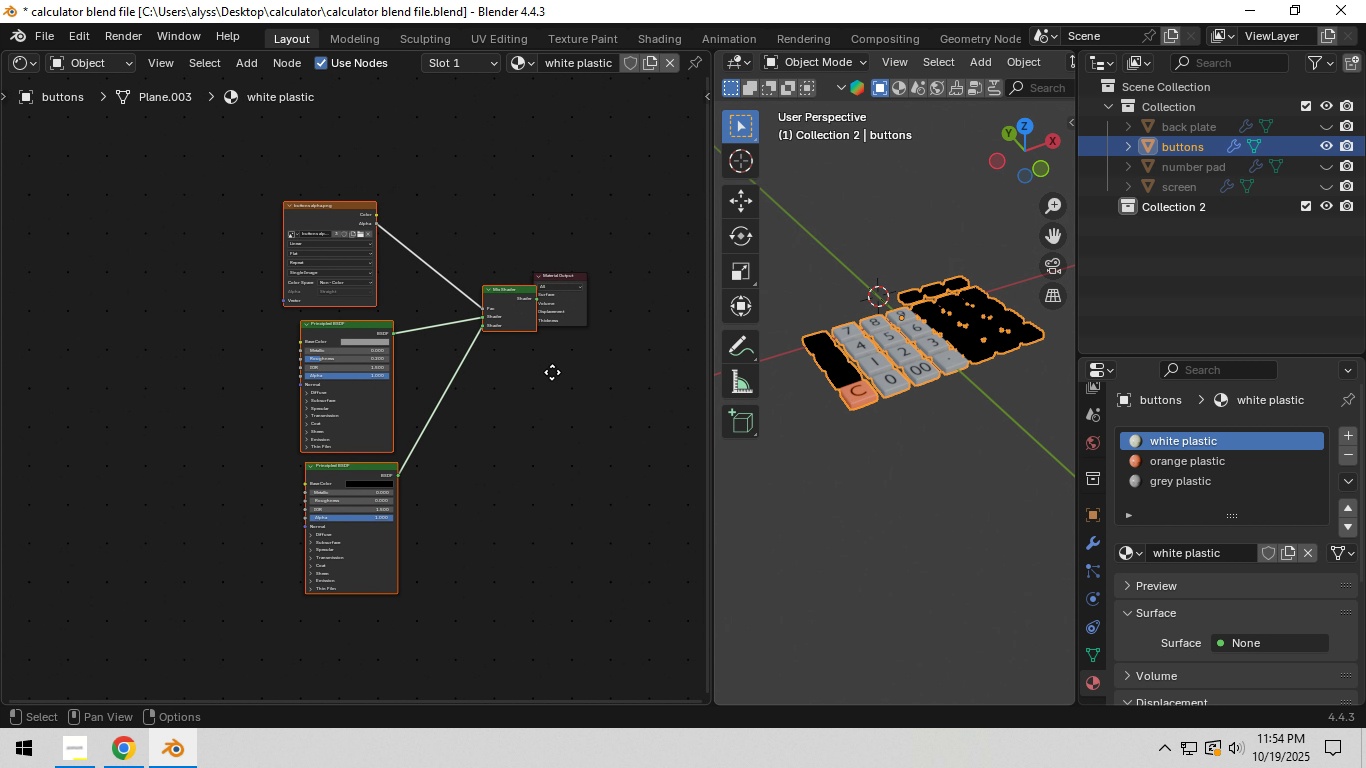 
key(G)
 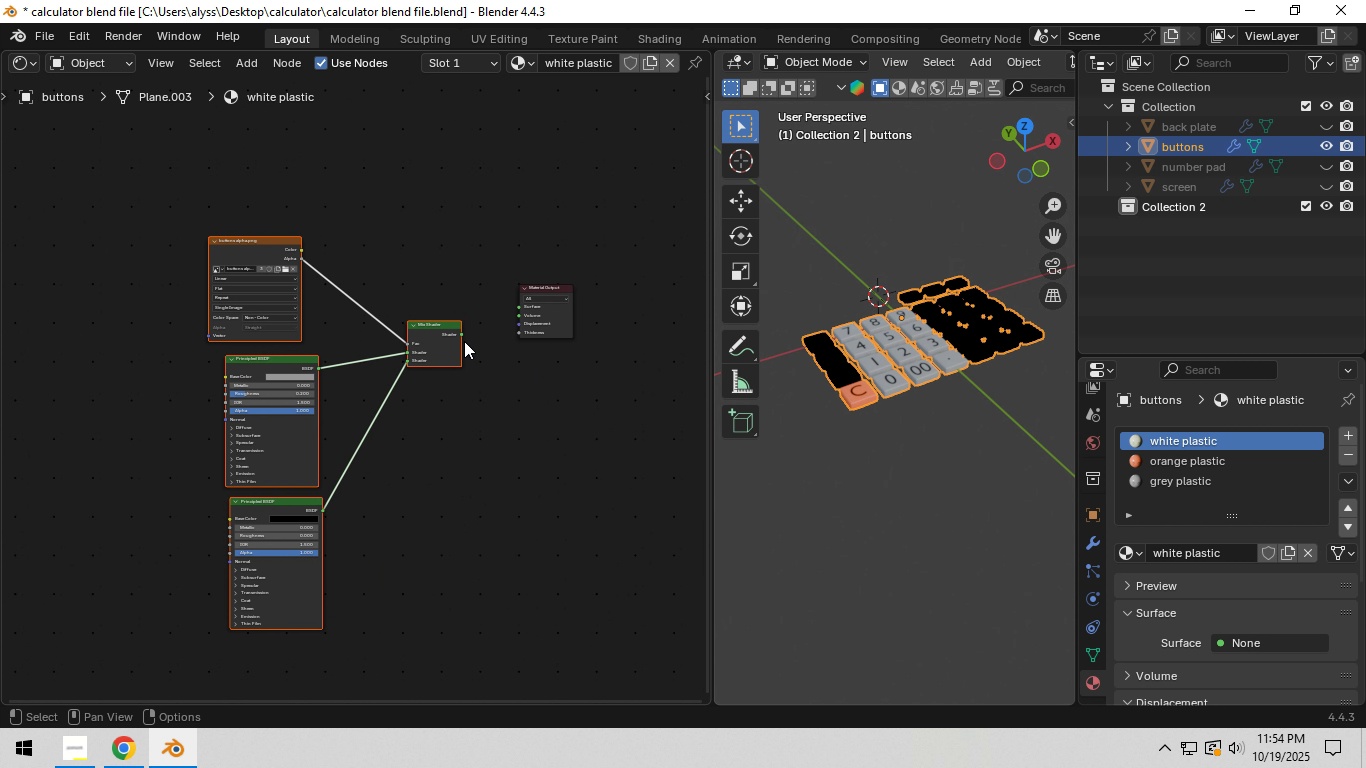 
left_click_drag(start_coordinate=[463, 337], to_coordinate=[511, 304])
 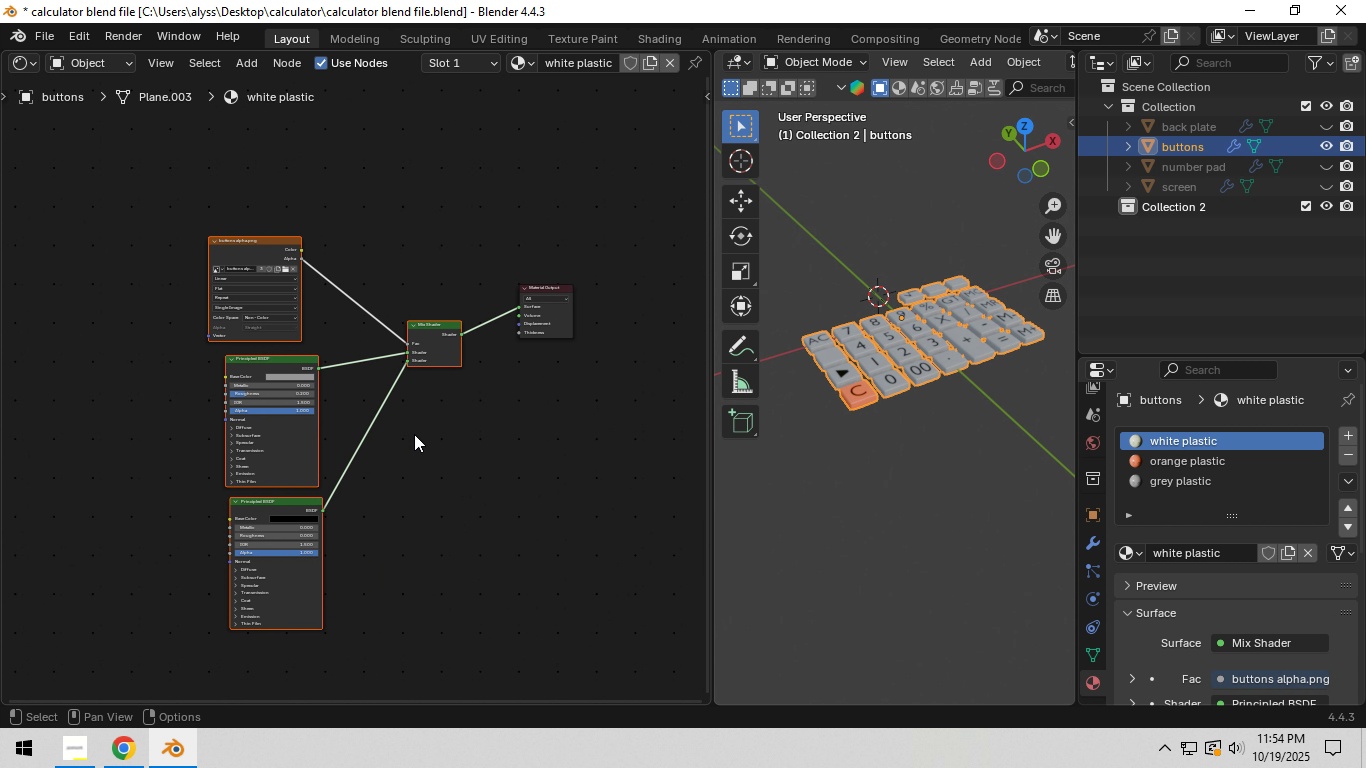 
scroll: coordinate [414, 434], scroll_direction: up, amount: 6.0
 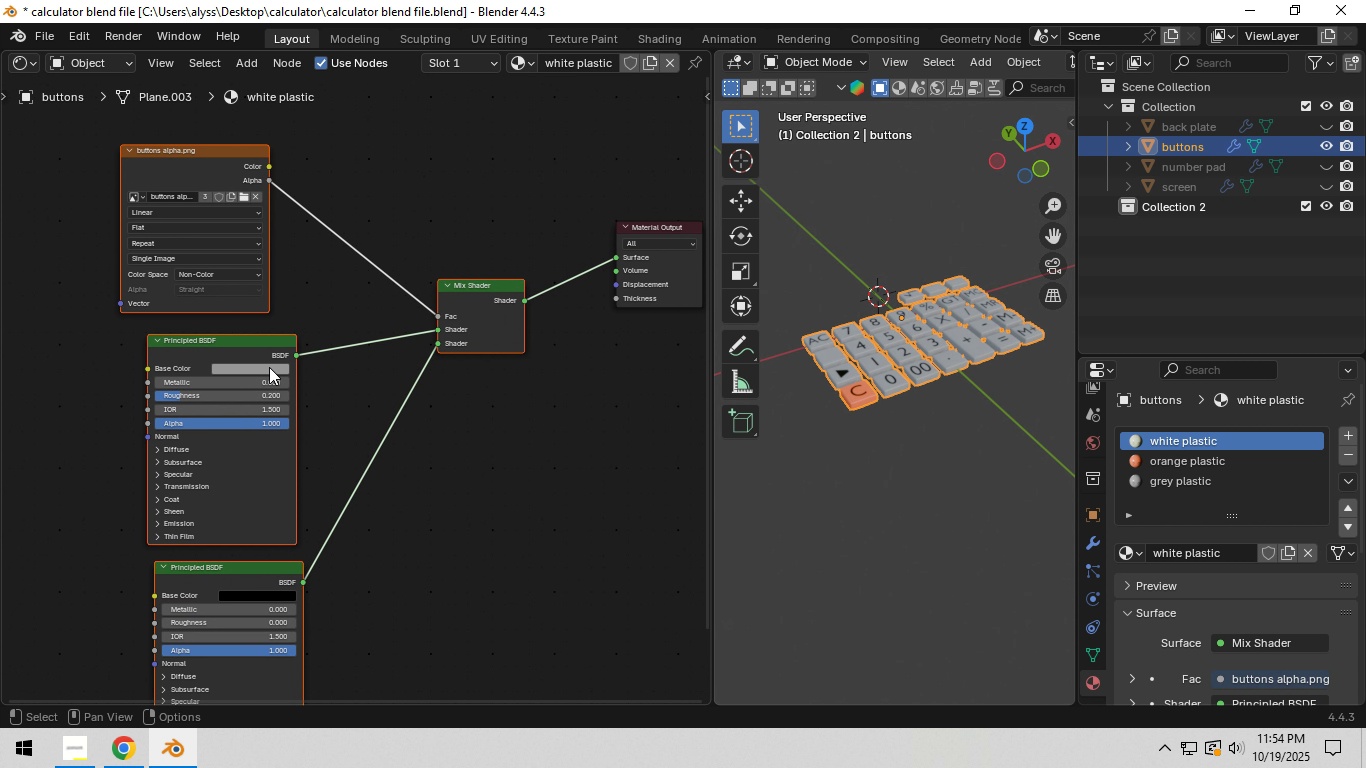 
left_click([269, 367])
 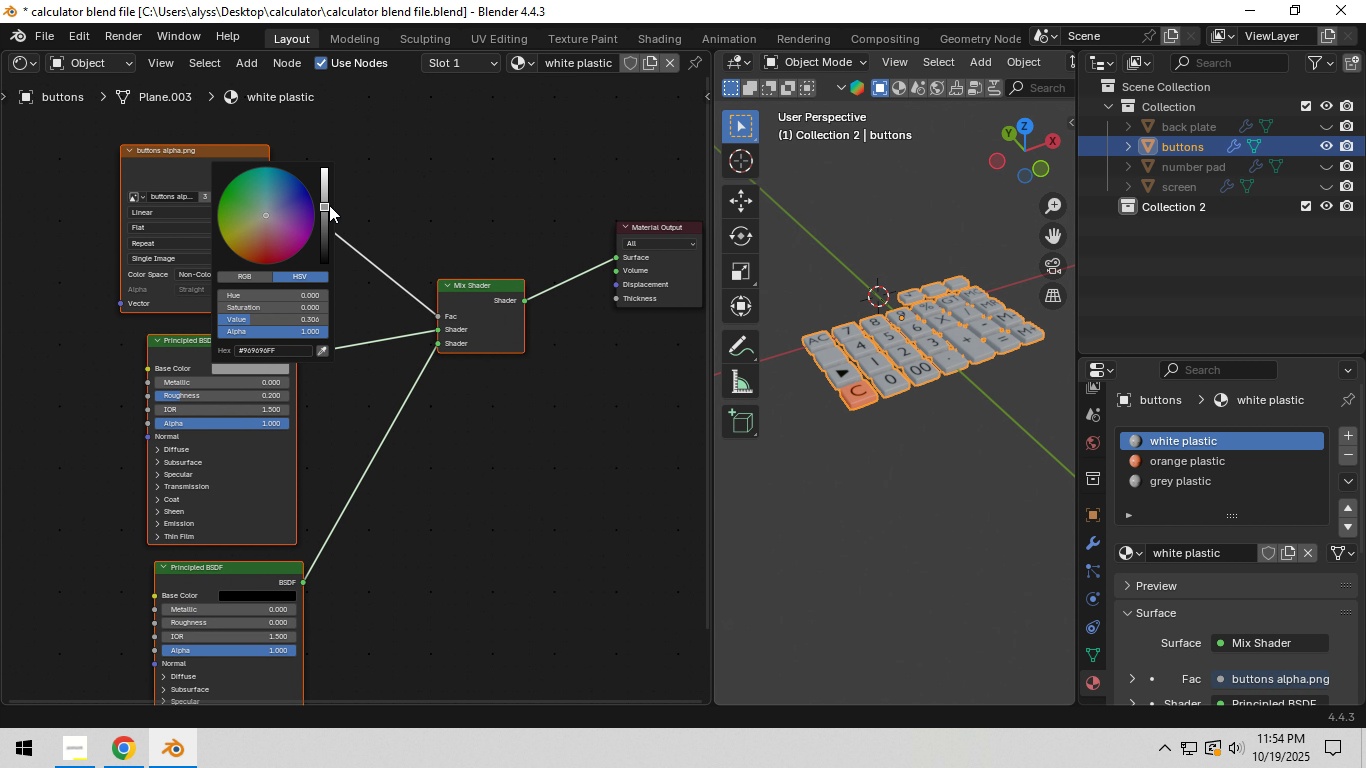 
left_click_drag(start_coordinate=[323, 200], to_coordinate=[325, 257])
 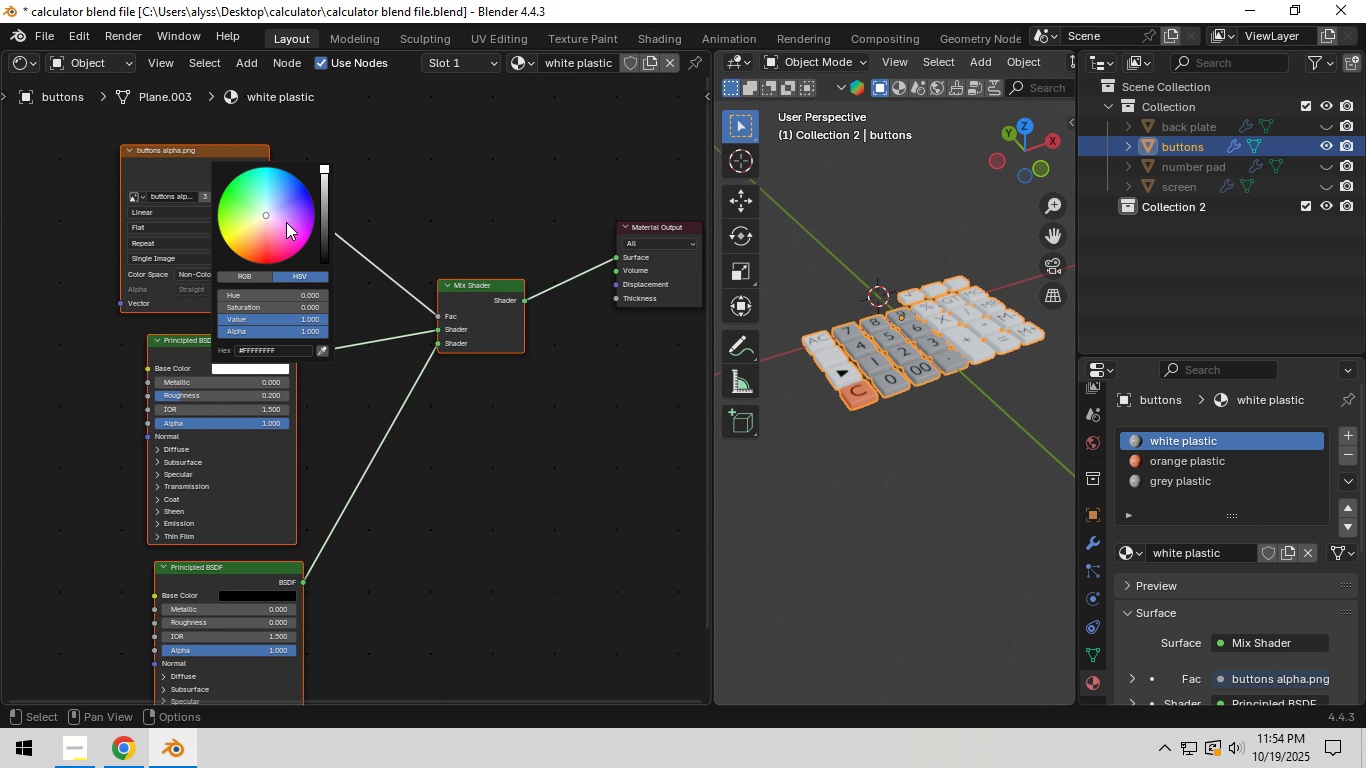 
scroll: coordinate [286, 222], scroll_direction: up, amount: 5.0
 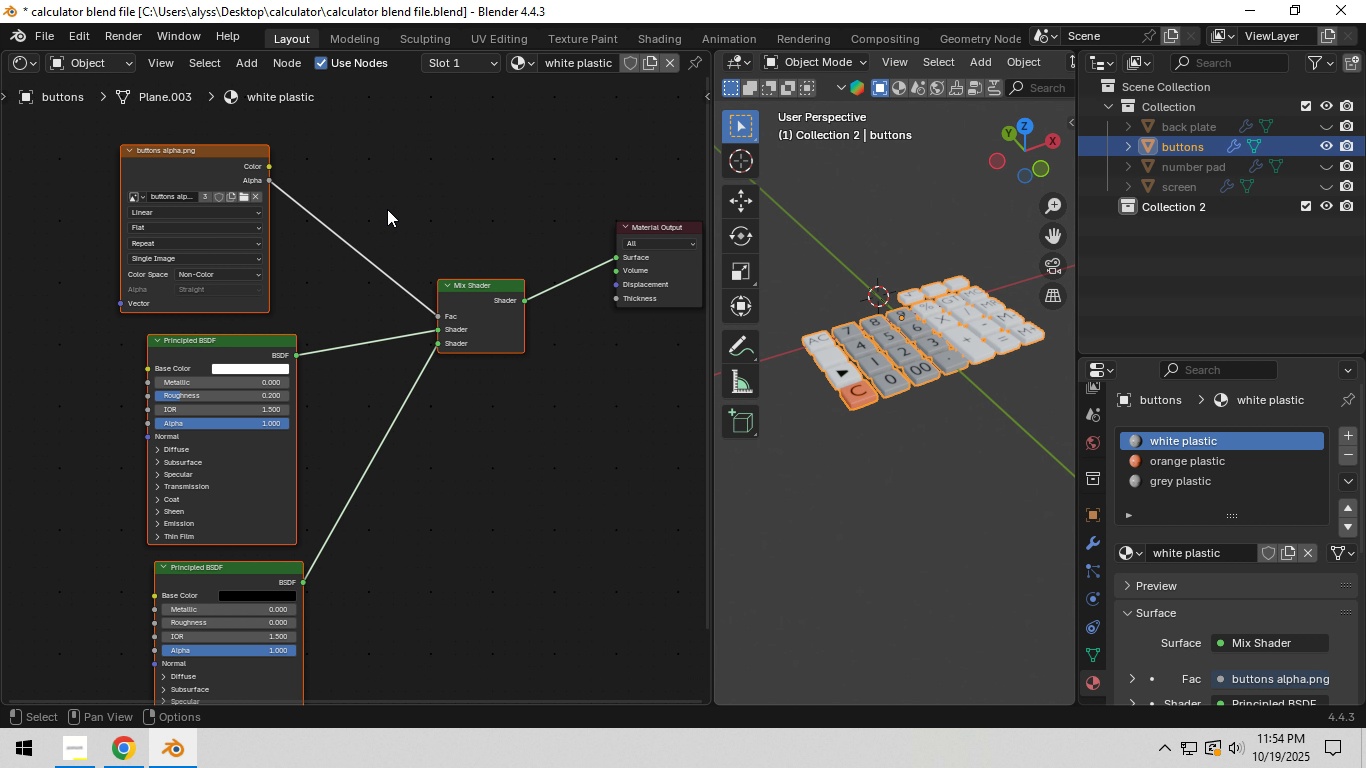 
hold_key(key=ShiftLeft, duration=0.39)
 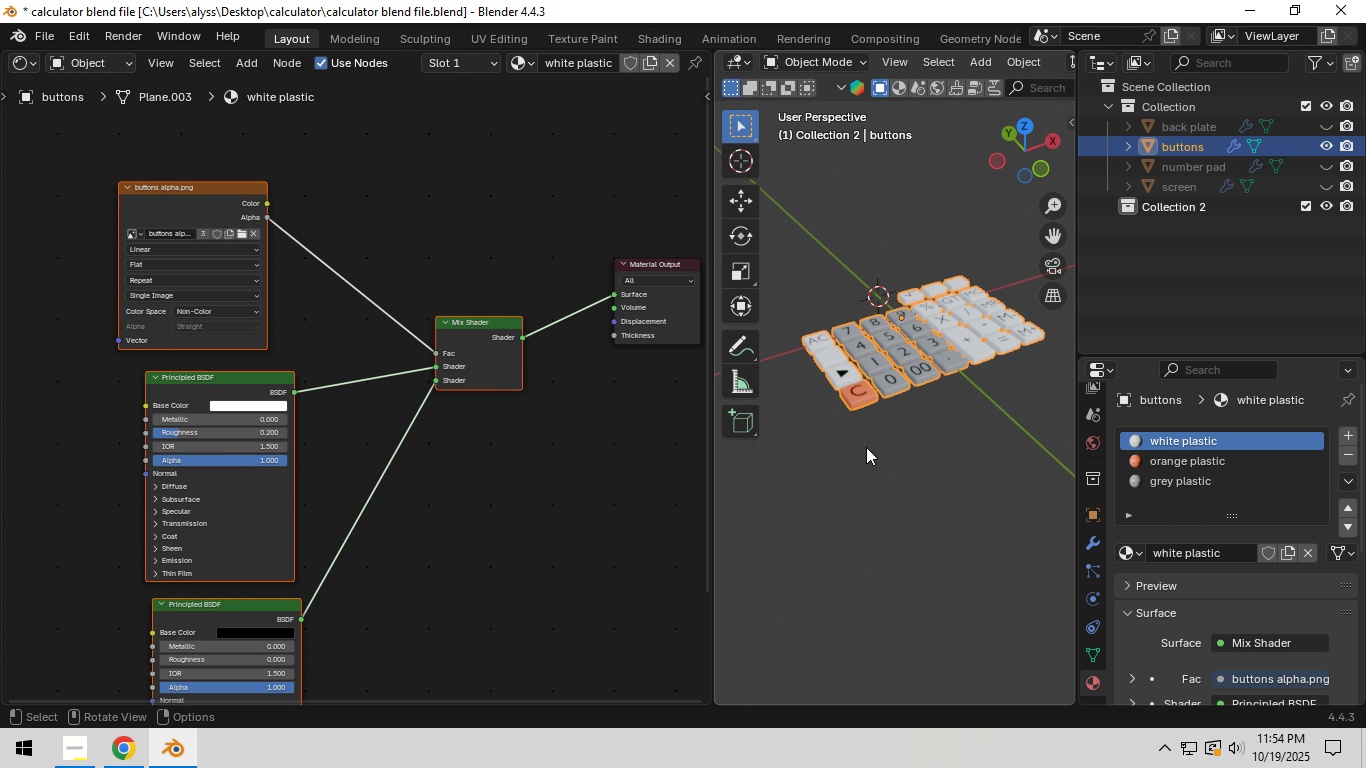 
left_click([866, 448])
 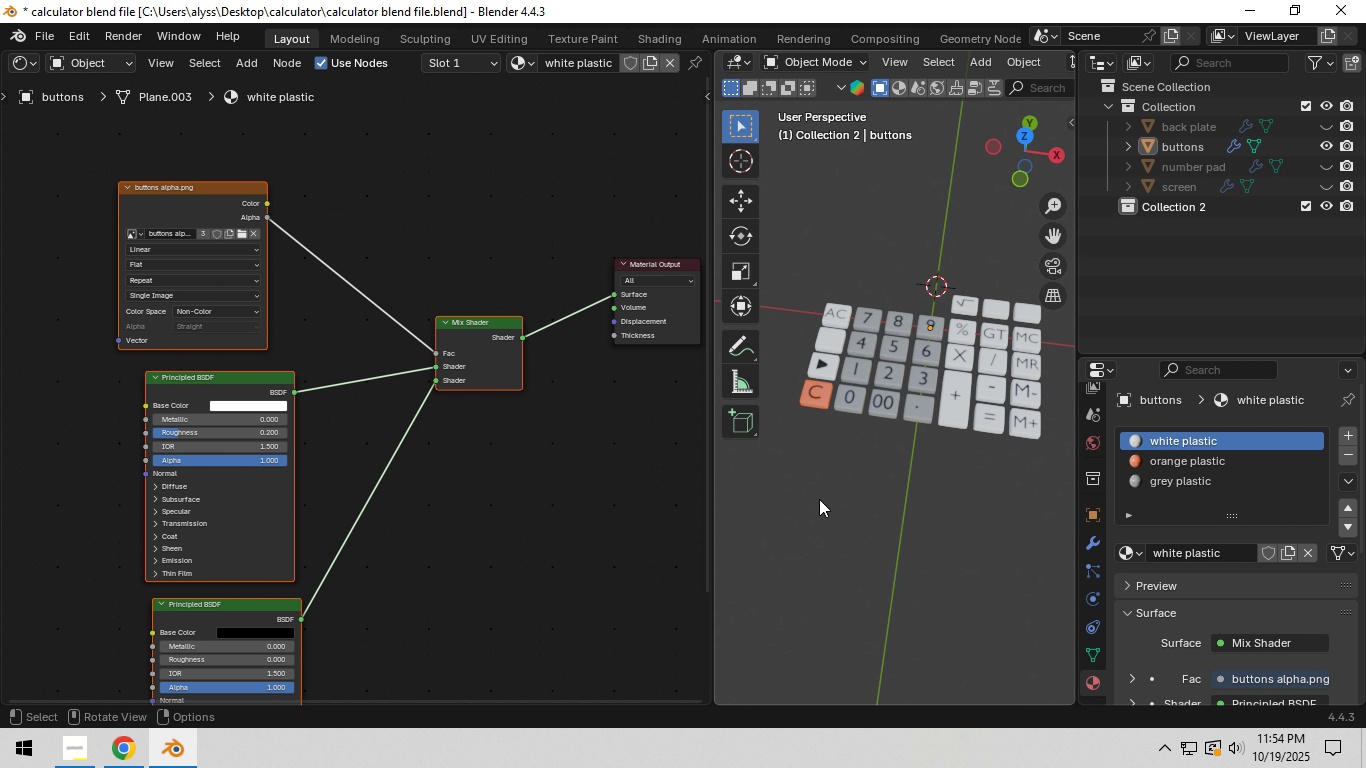 
scroll: coordinate [897, 491], scroll_direction: up, amount: 5.0
 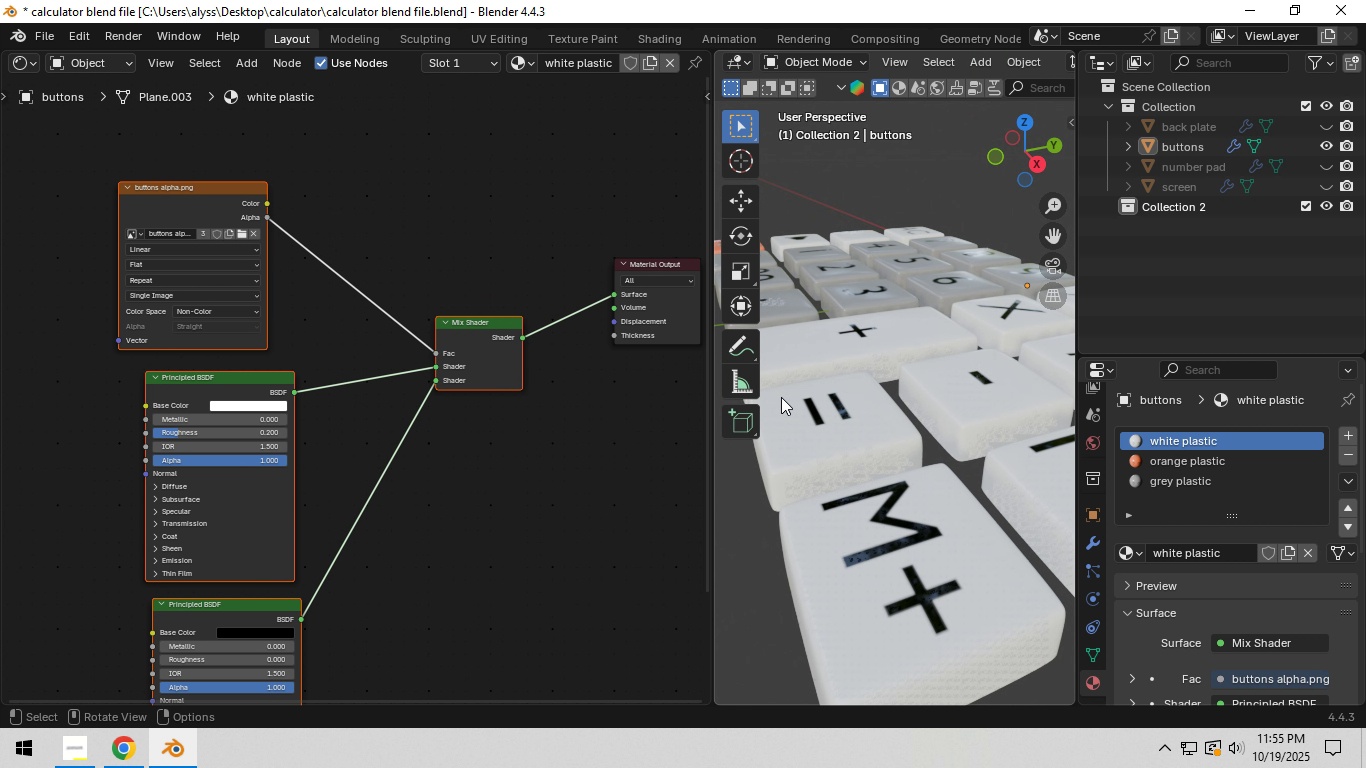 
scroll: coordinate [852, 417], scroll_direction: down, amount: 3.0
 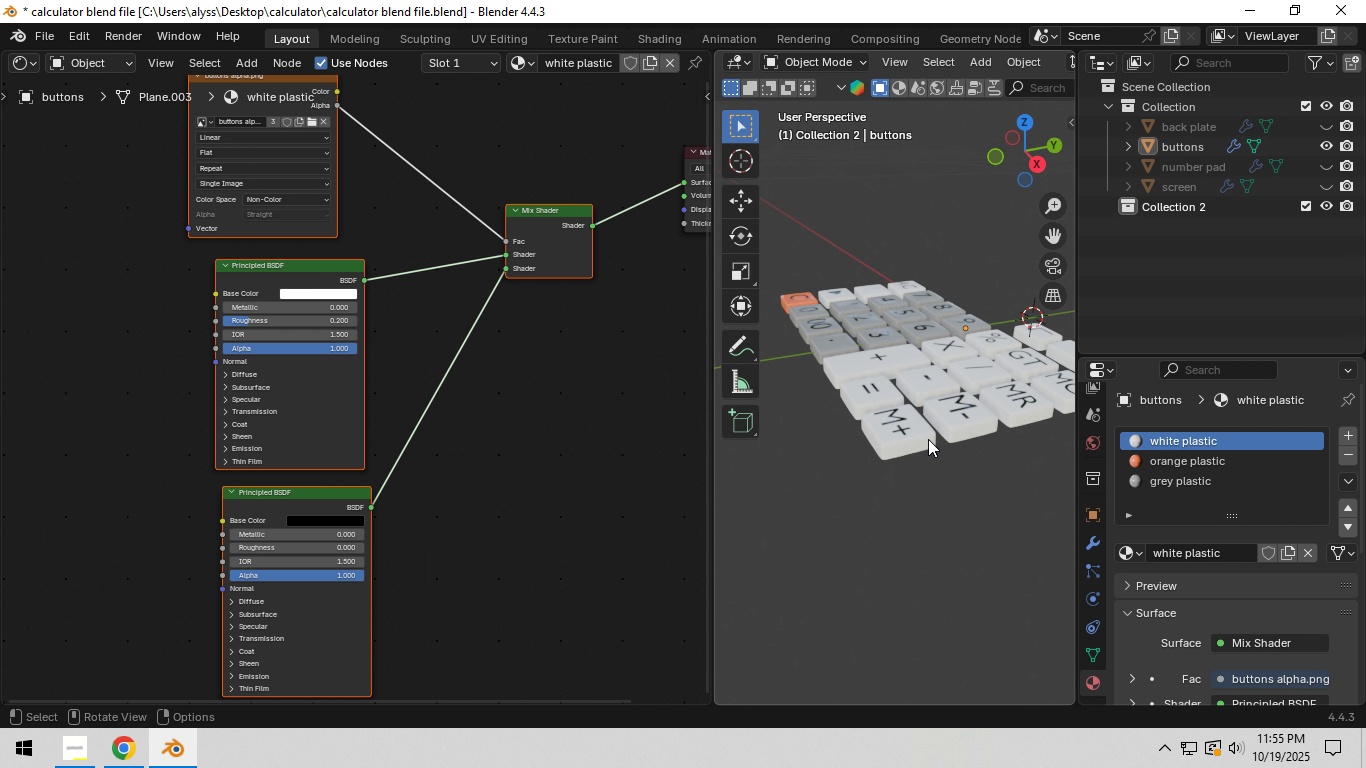 
wait(6.33)
 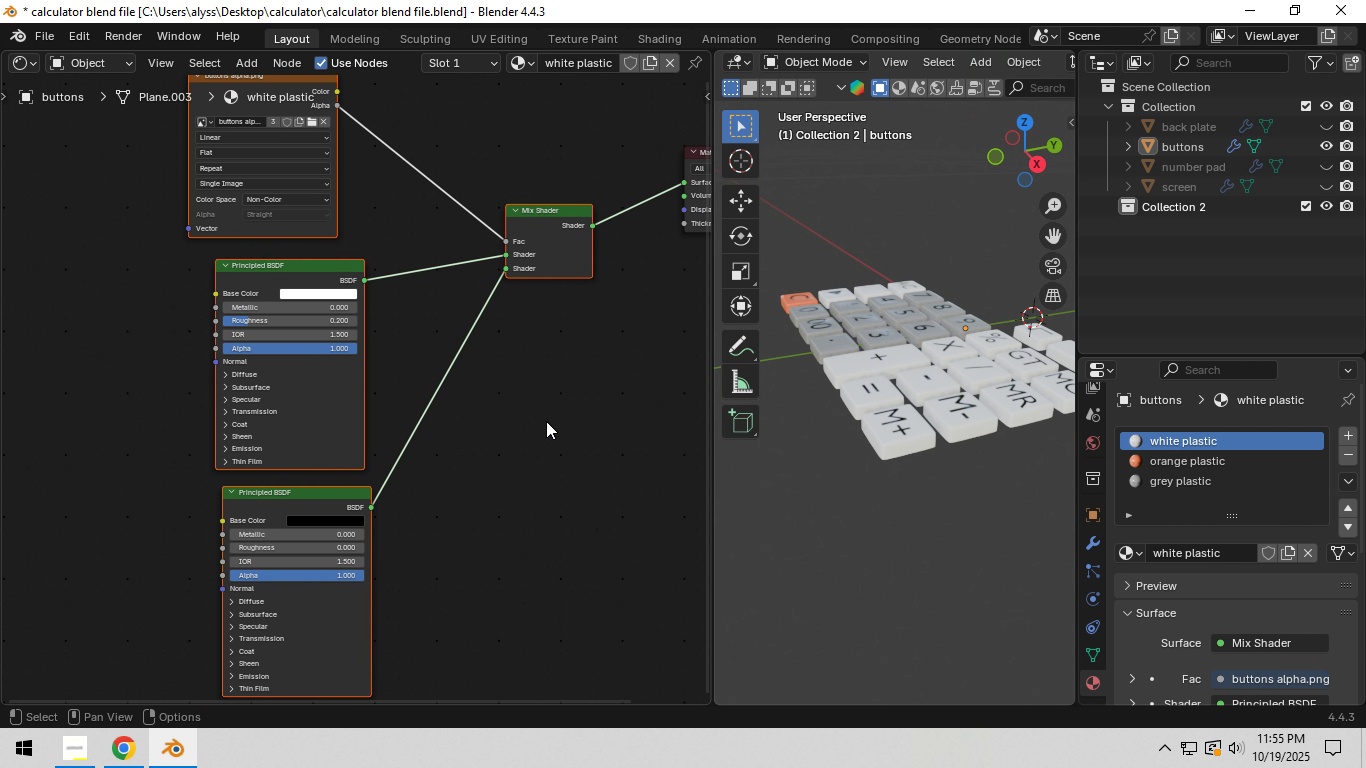 
left_click([919, 434])
 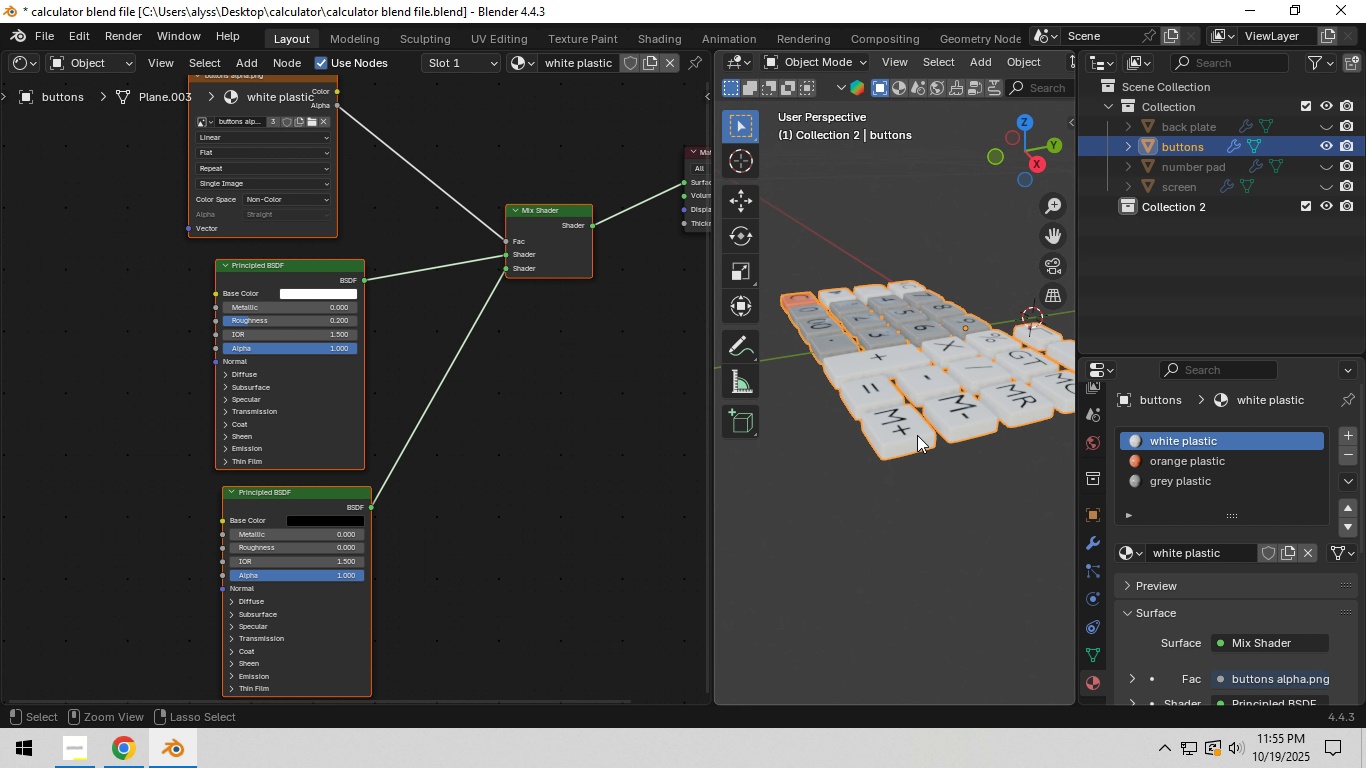 
key(Control+A)
 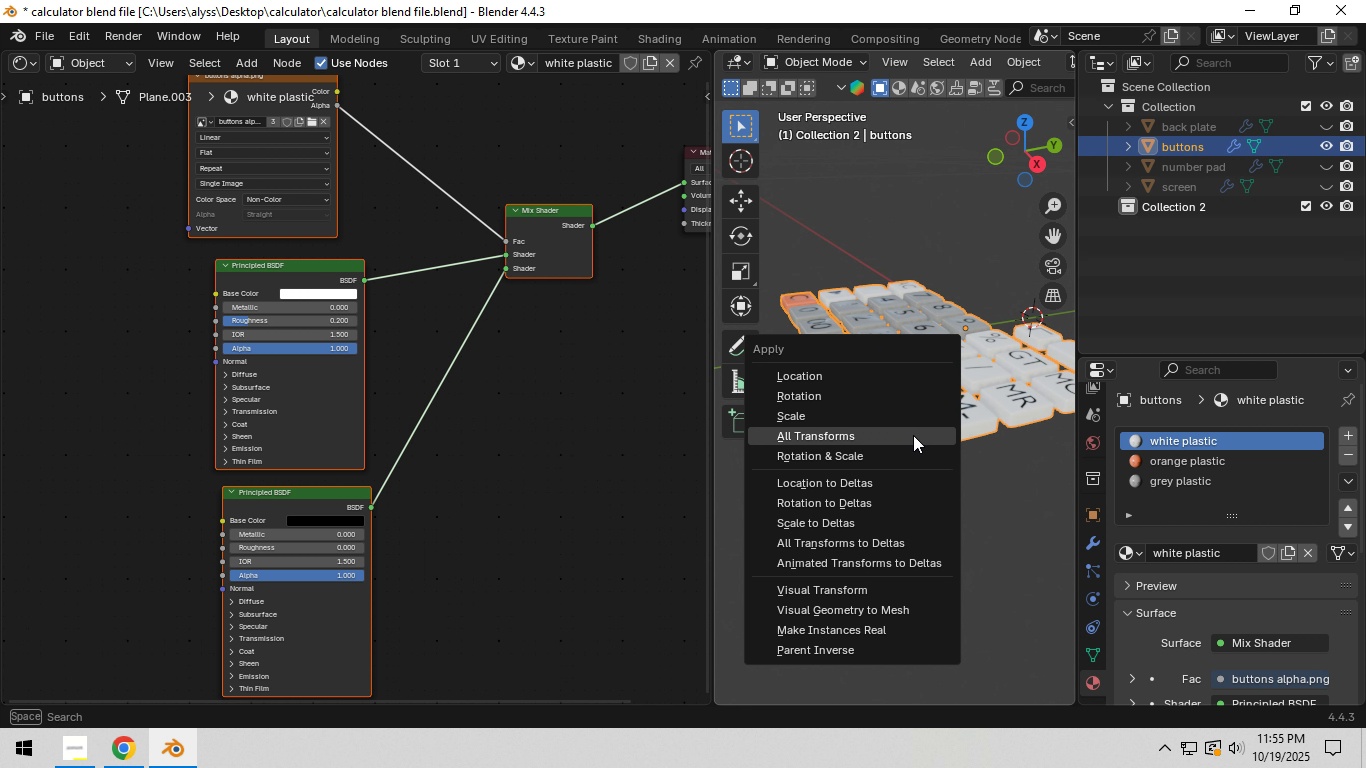 
left_click([913, 435])
 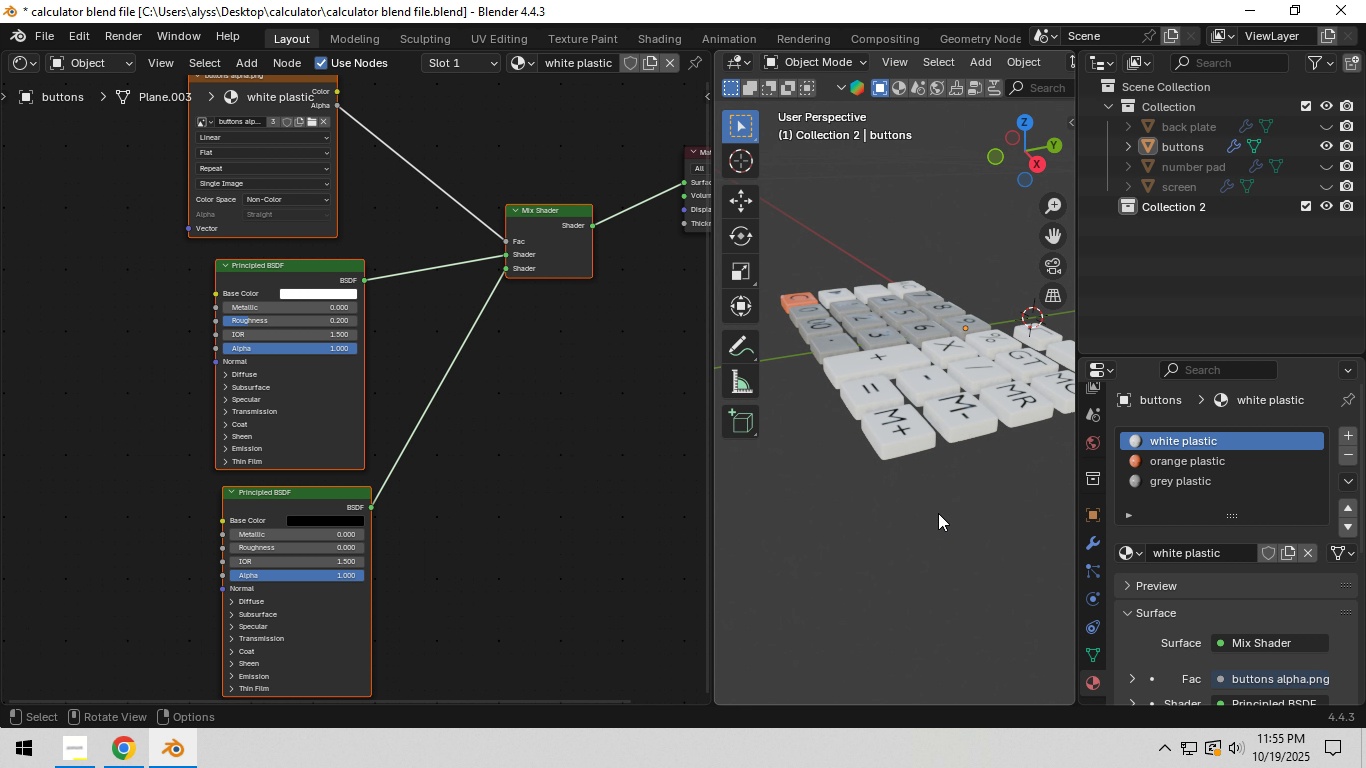 
left_click([938, 513])
 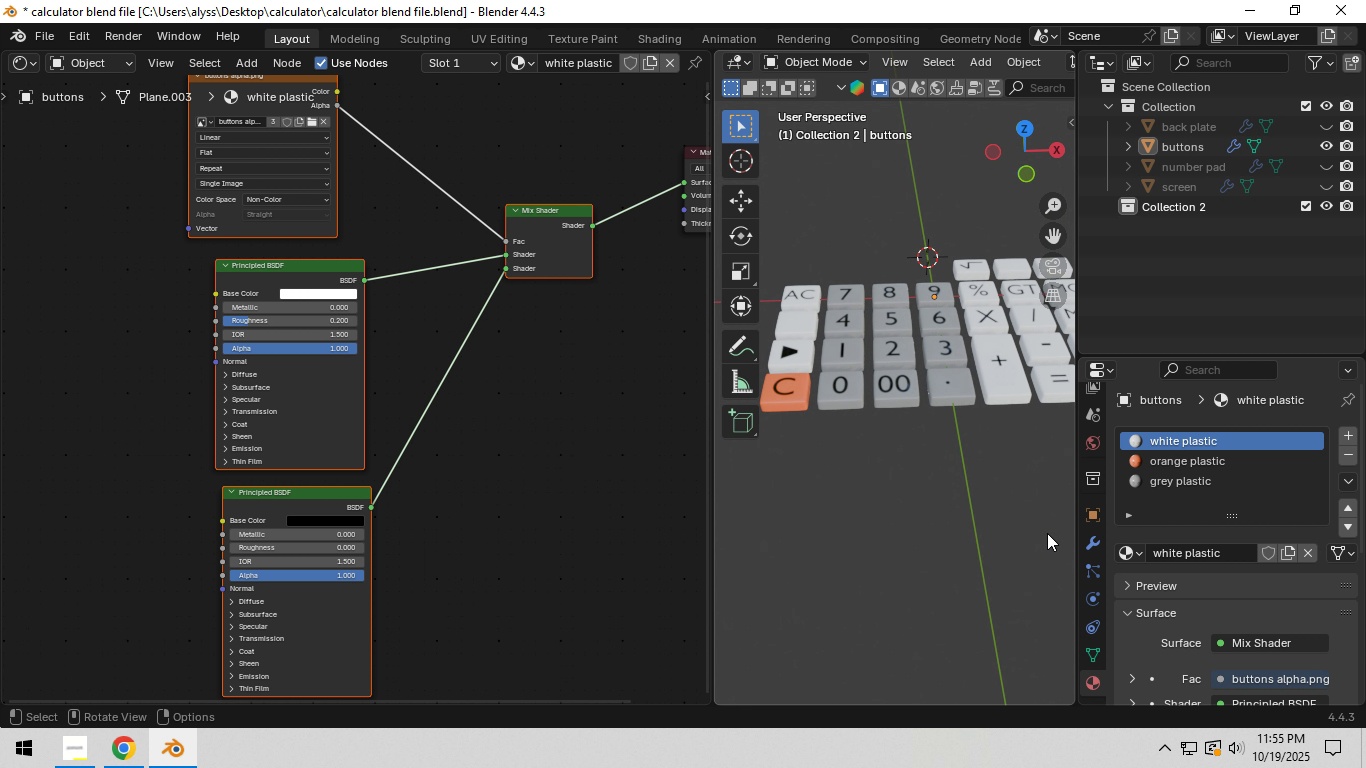 
wait(5.37)
 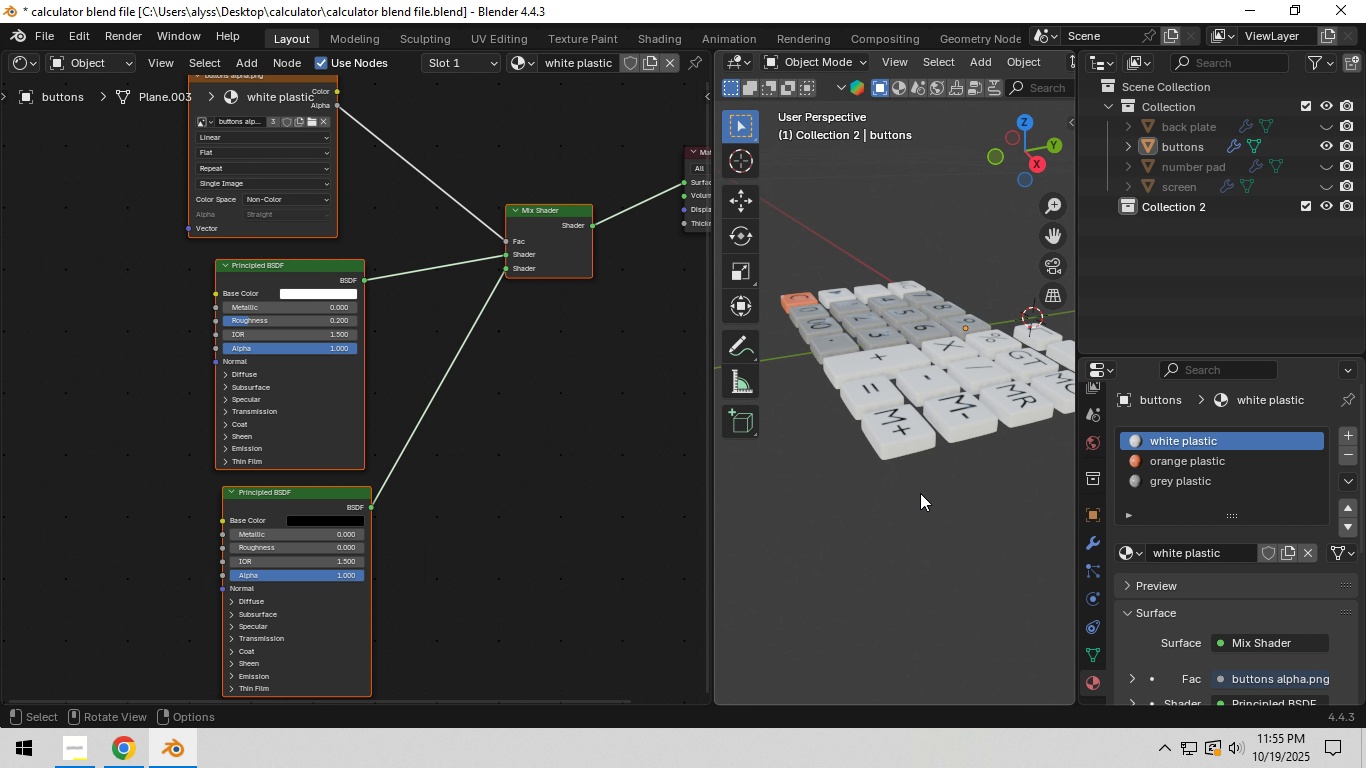 
scroll: coordinate [937, 519], scroll_direction: up, amount: 5.0
 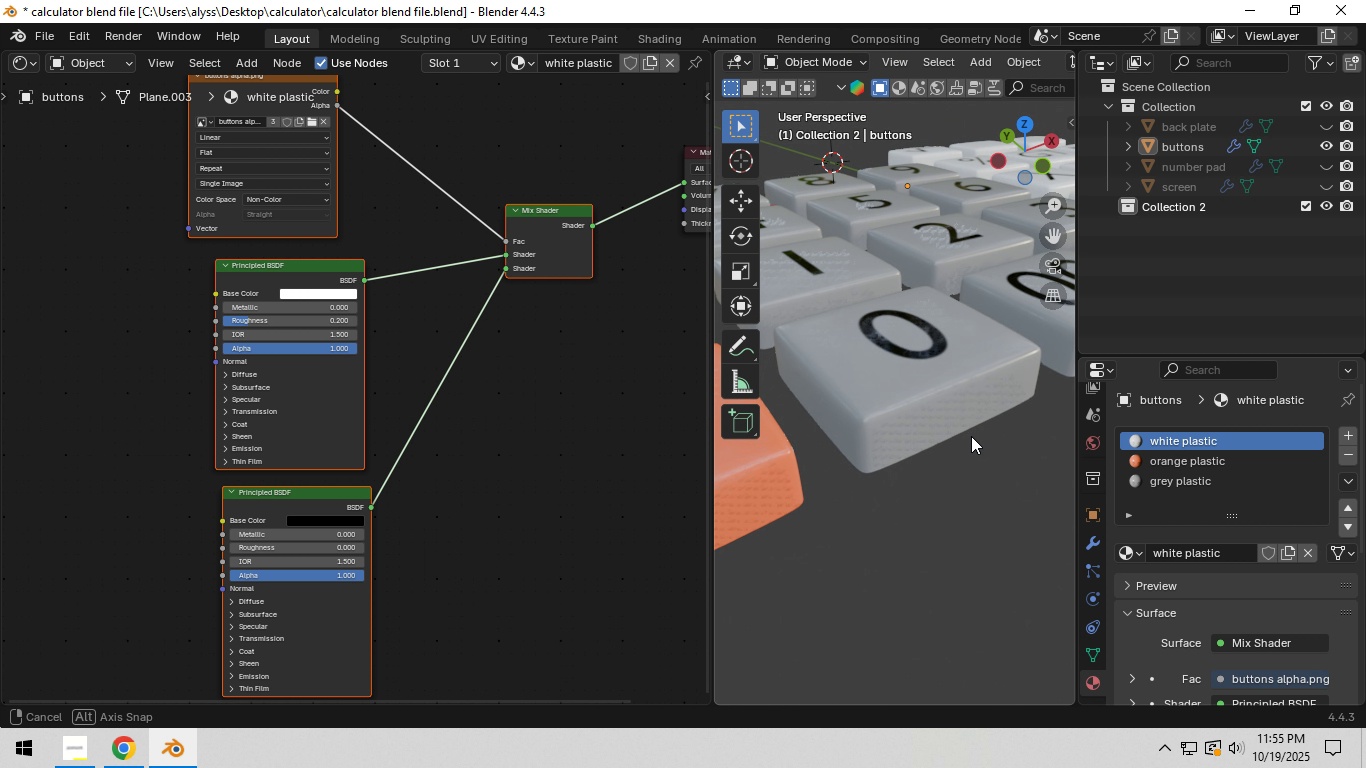 
scroll: coordinate [980, 433], scroll_direction: down, amount: 6.0
 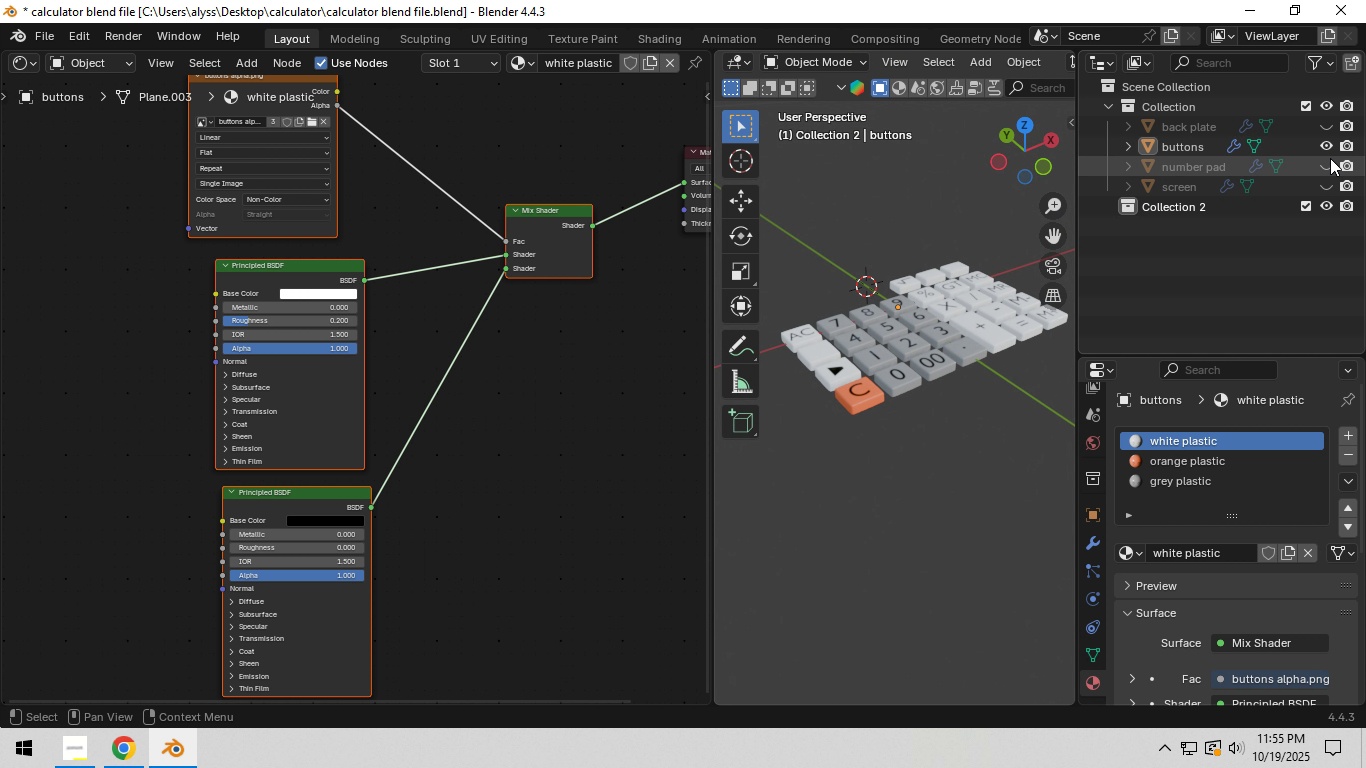 
left_click([1329, 162])
 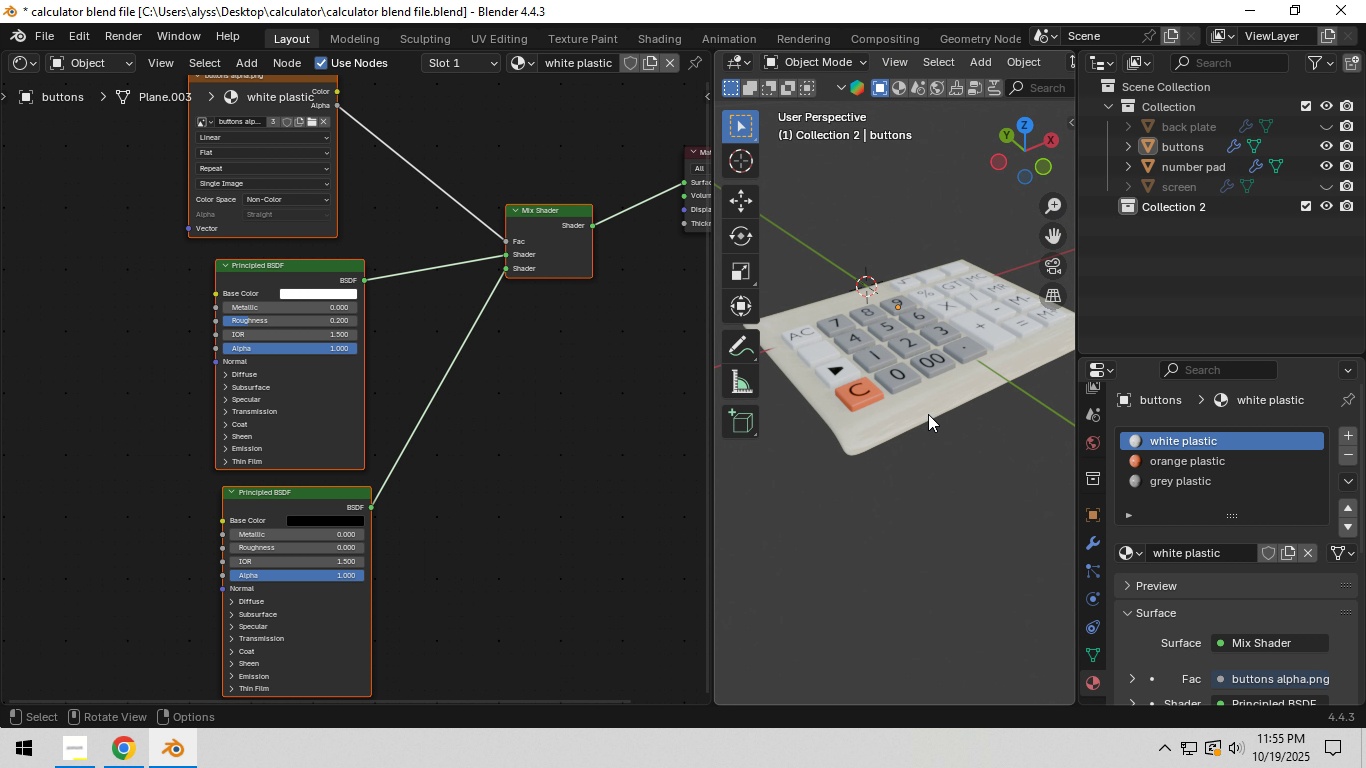 
left_click([927, 410])
 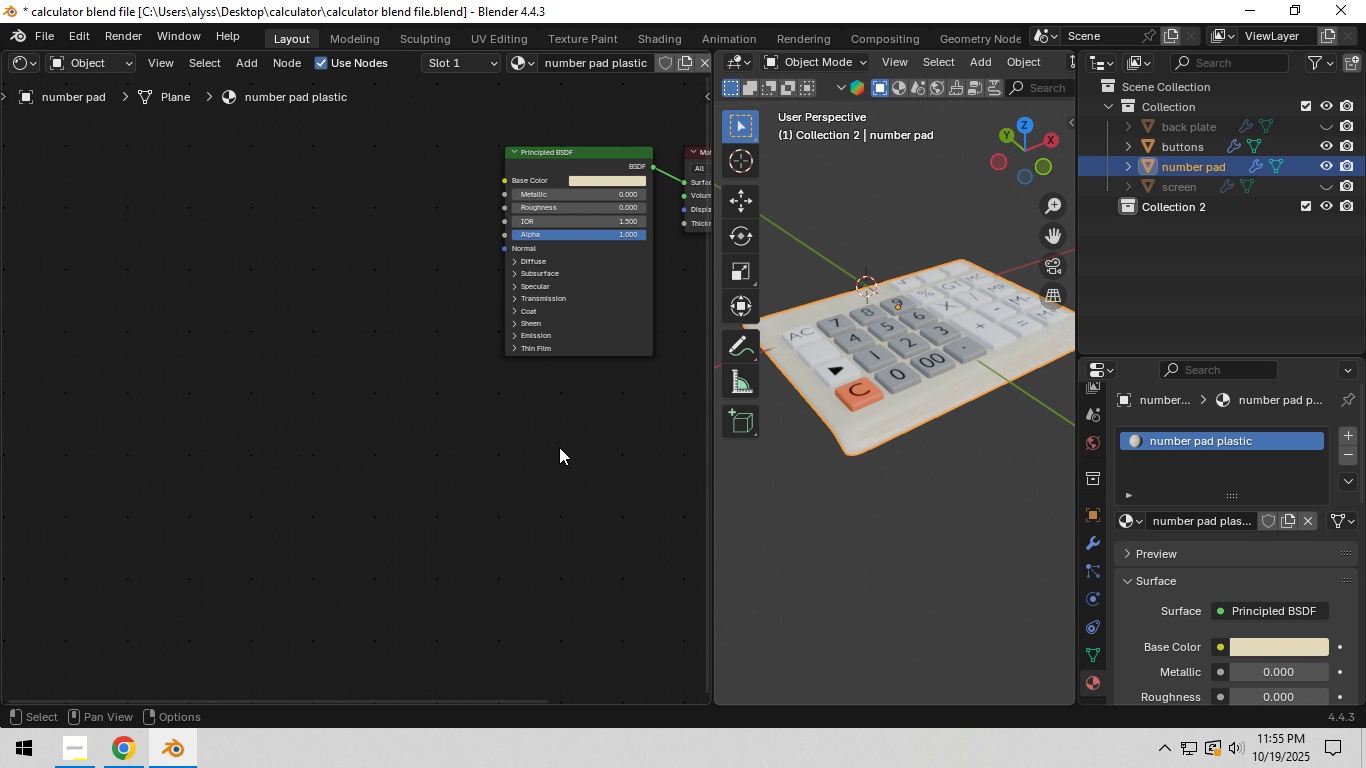 
scroll: coordinate [553, 437], scroll_direction: up, amount: 3.0
 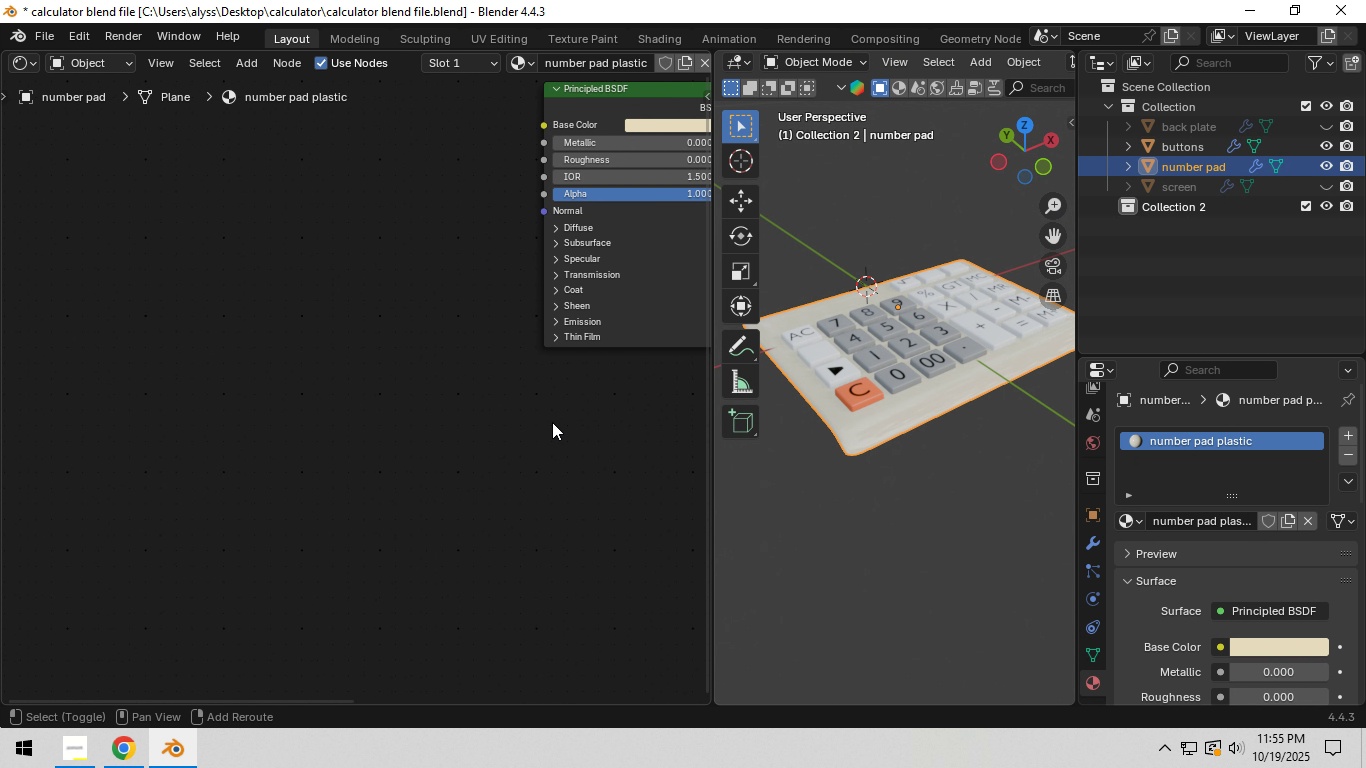 
hold_key(key=ShiftLeft, duration=0.5)
 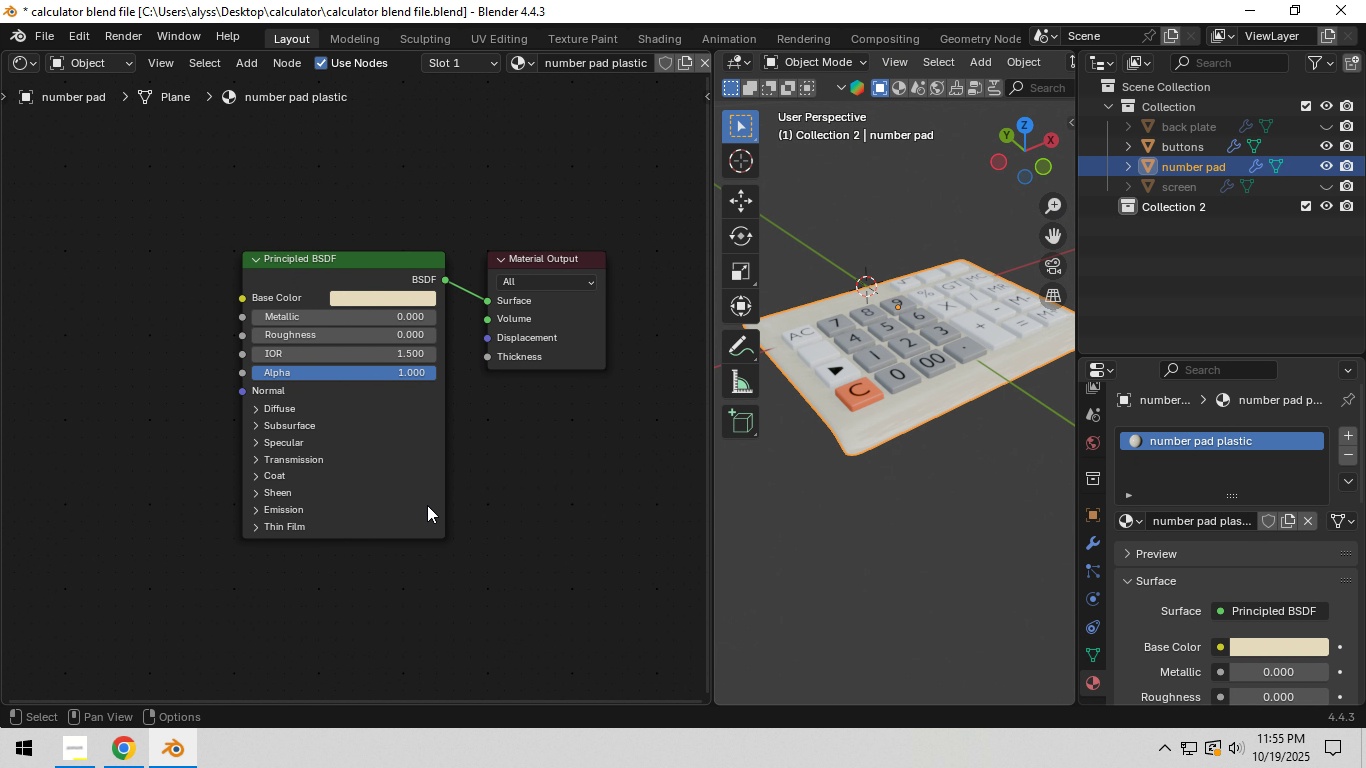 
scroll: coordinate [441, 480], scroll_direction: up, amount: 5.0
 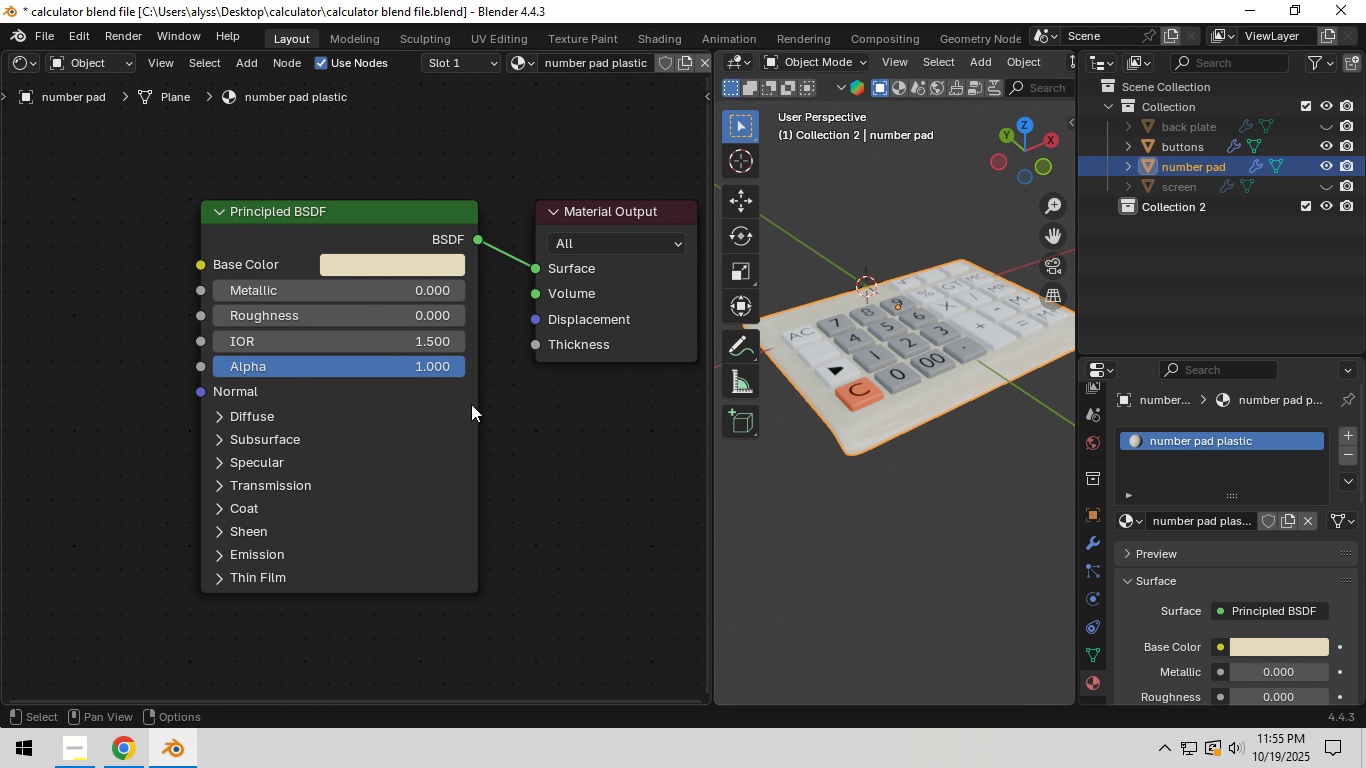 
hold_key(key=ShiftLeft, duration=0.62)
 